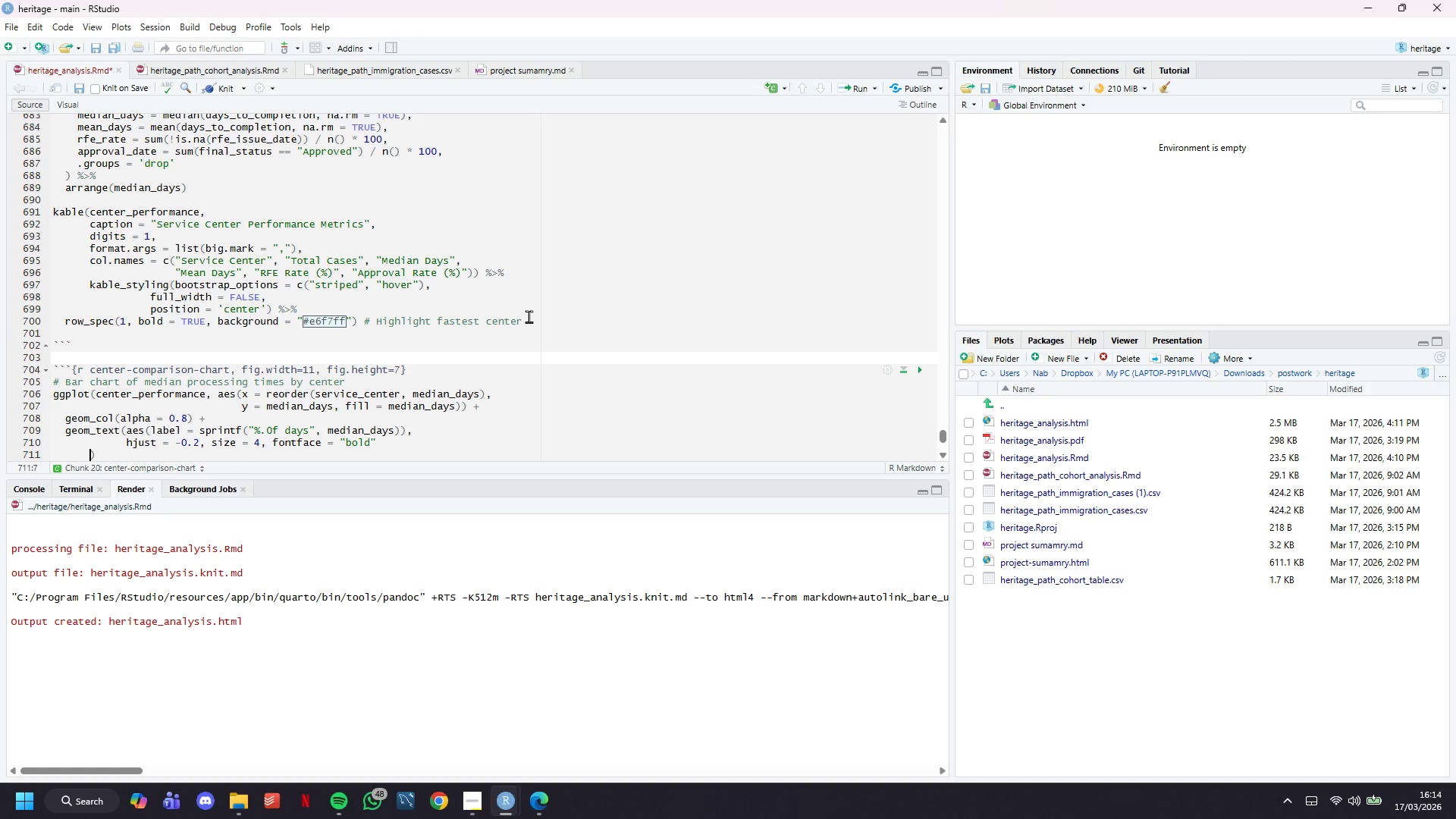 
key(Backspace)
 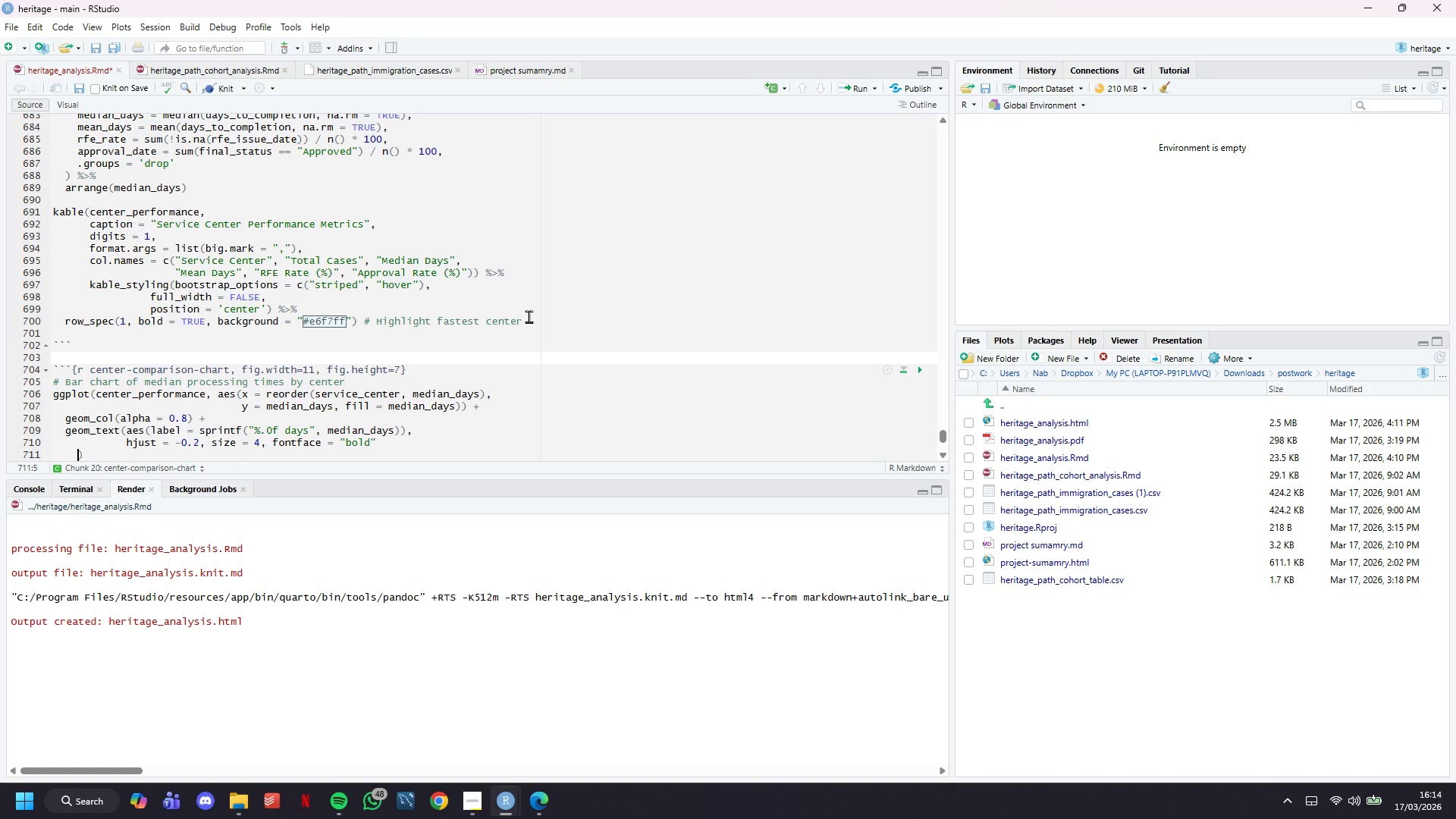 
key(Backspace)
 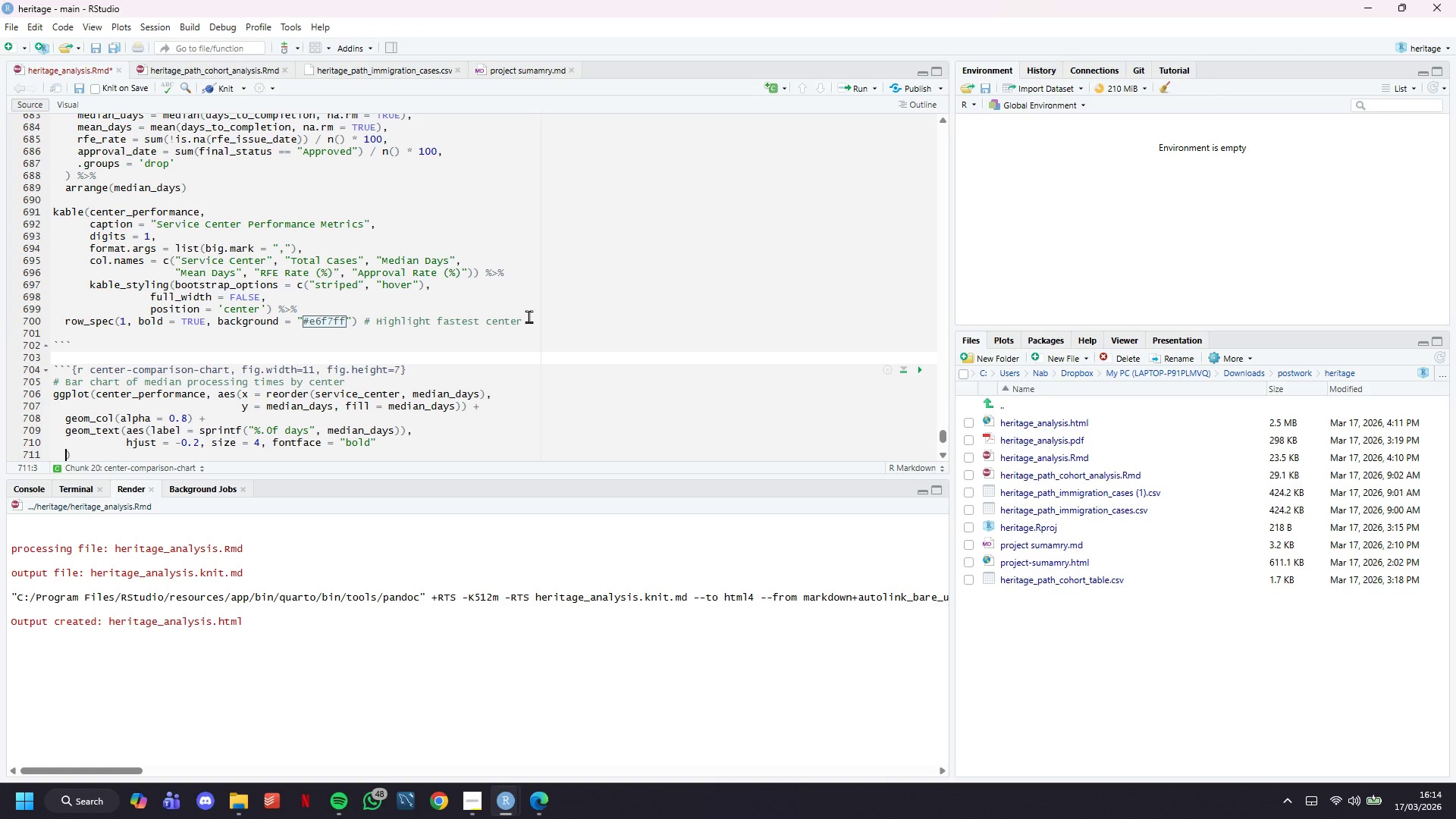 
key(Backspace)
 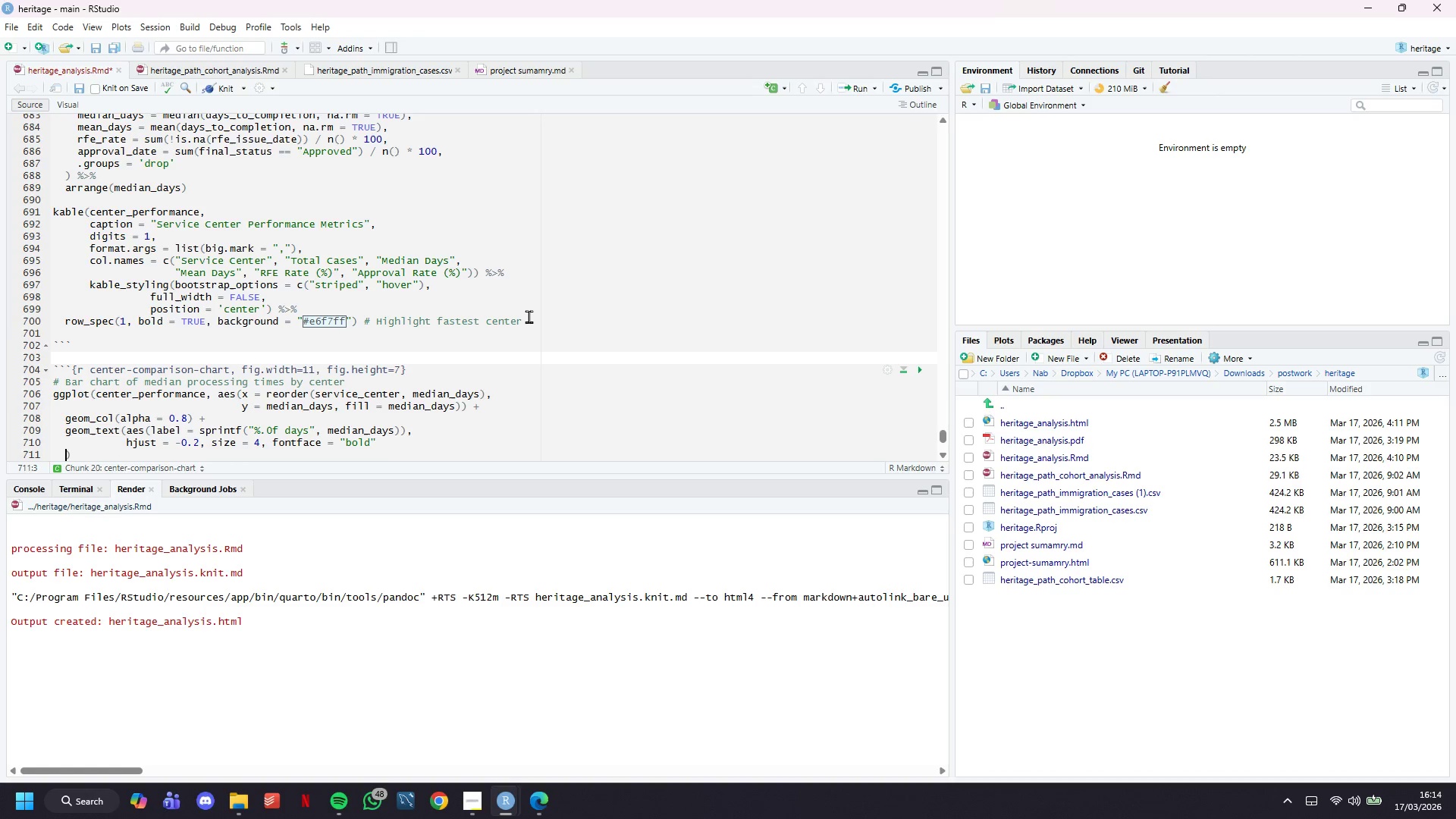 
key(Backspace)
 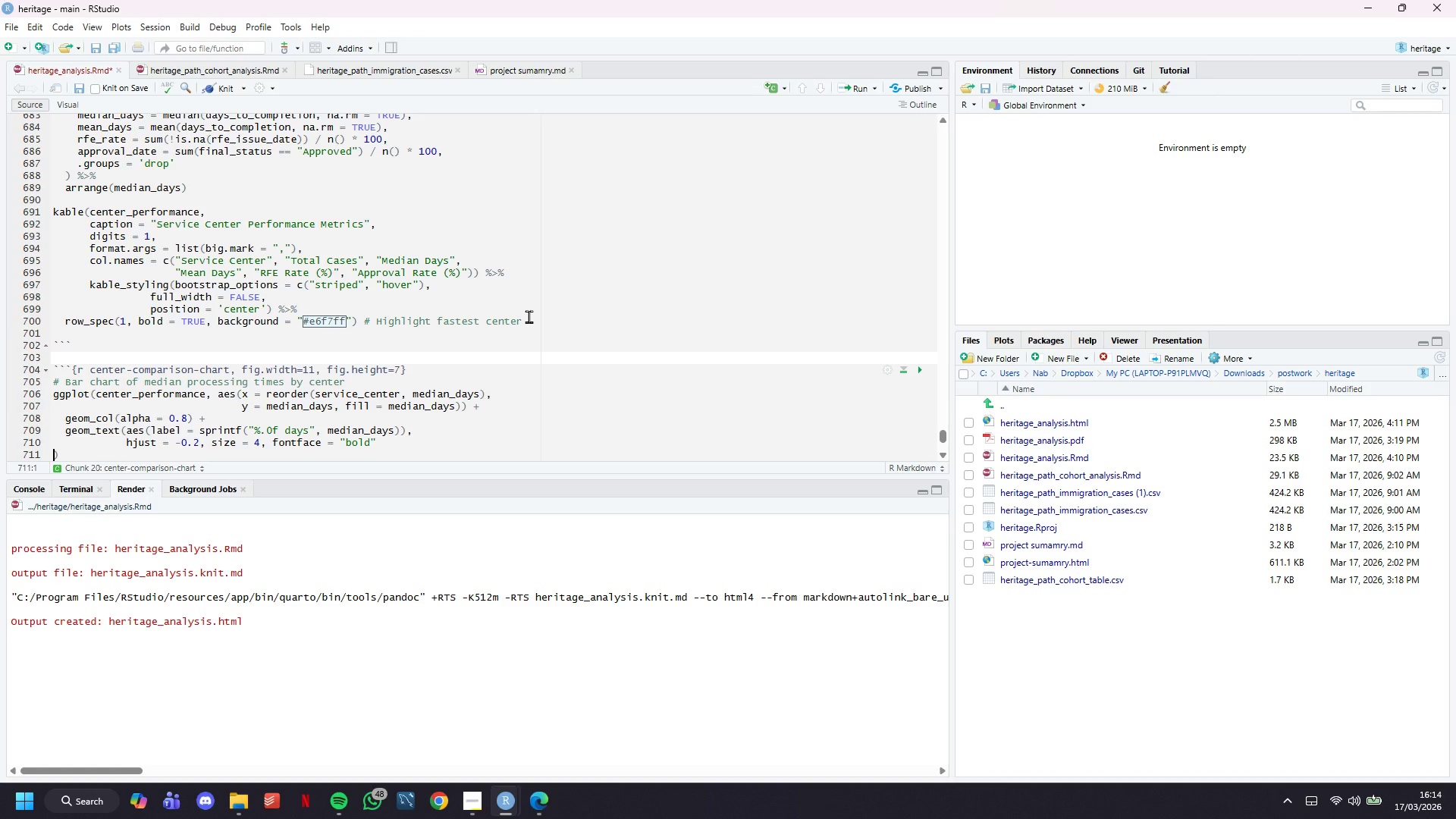 
key(Backspace)
 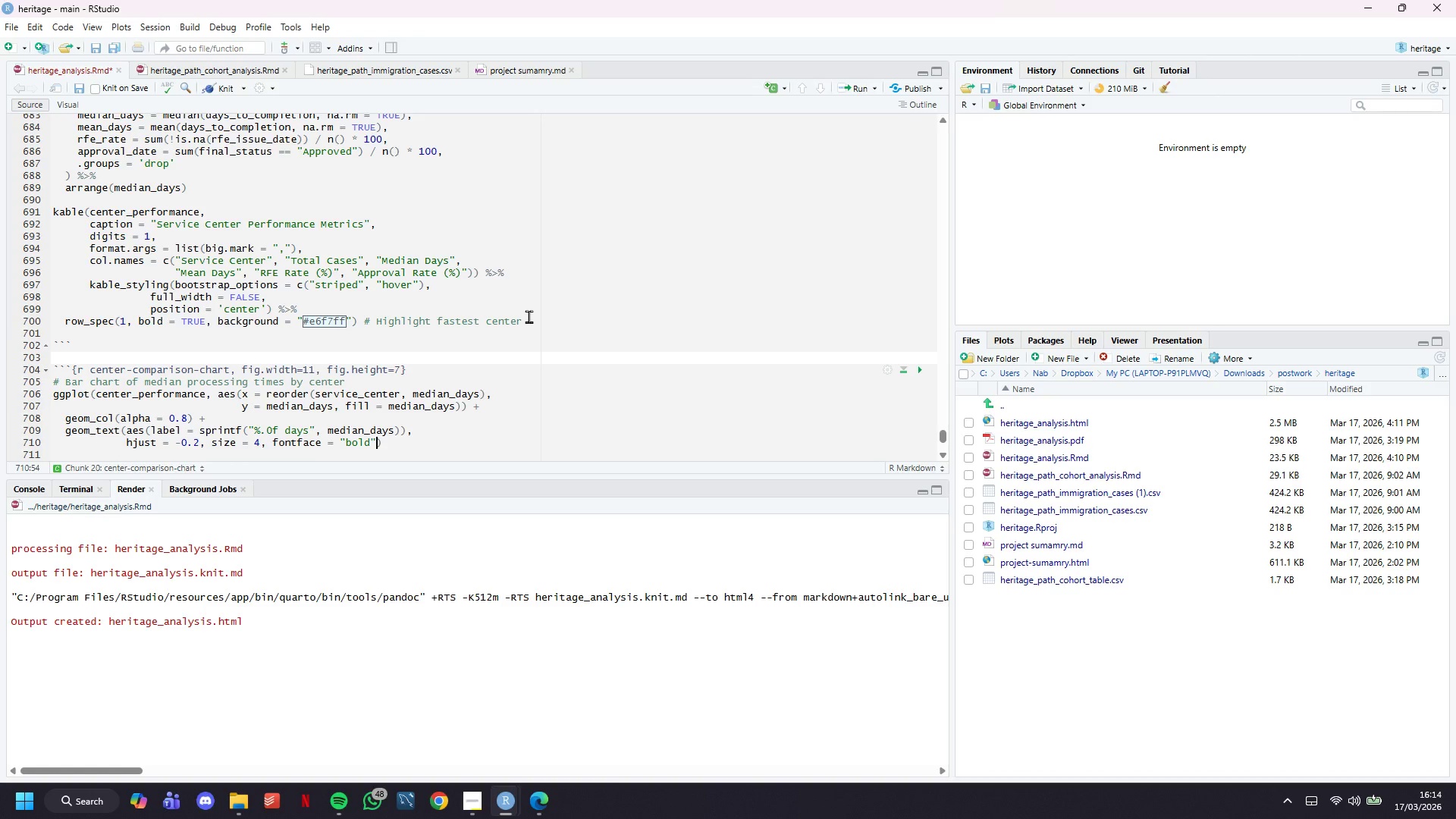 
key(ArrowRight)
 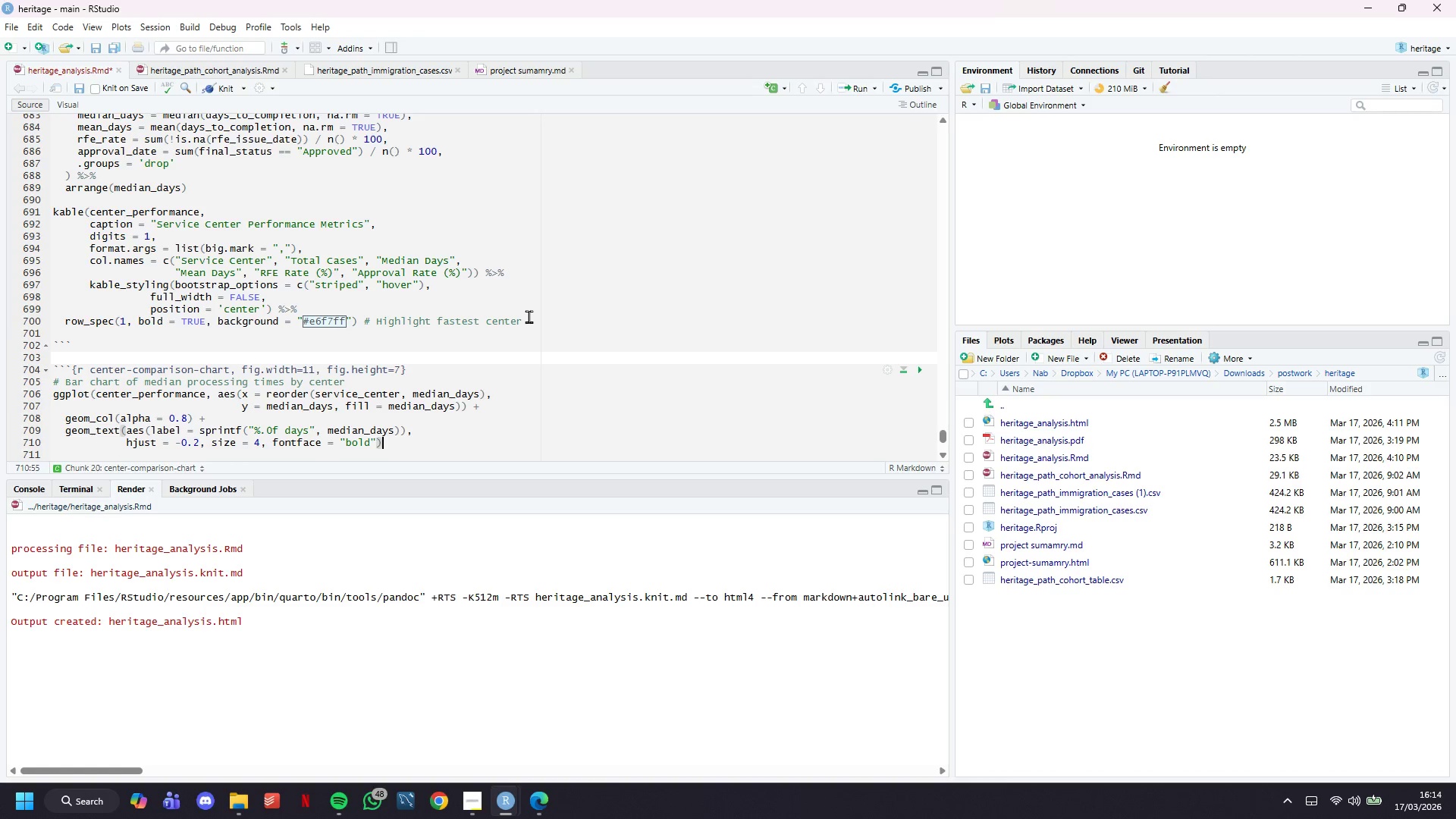 
key(Space)
 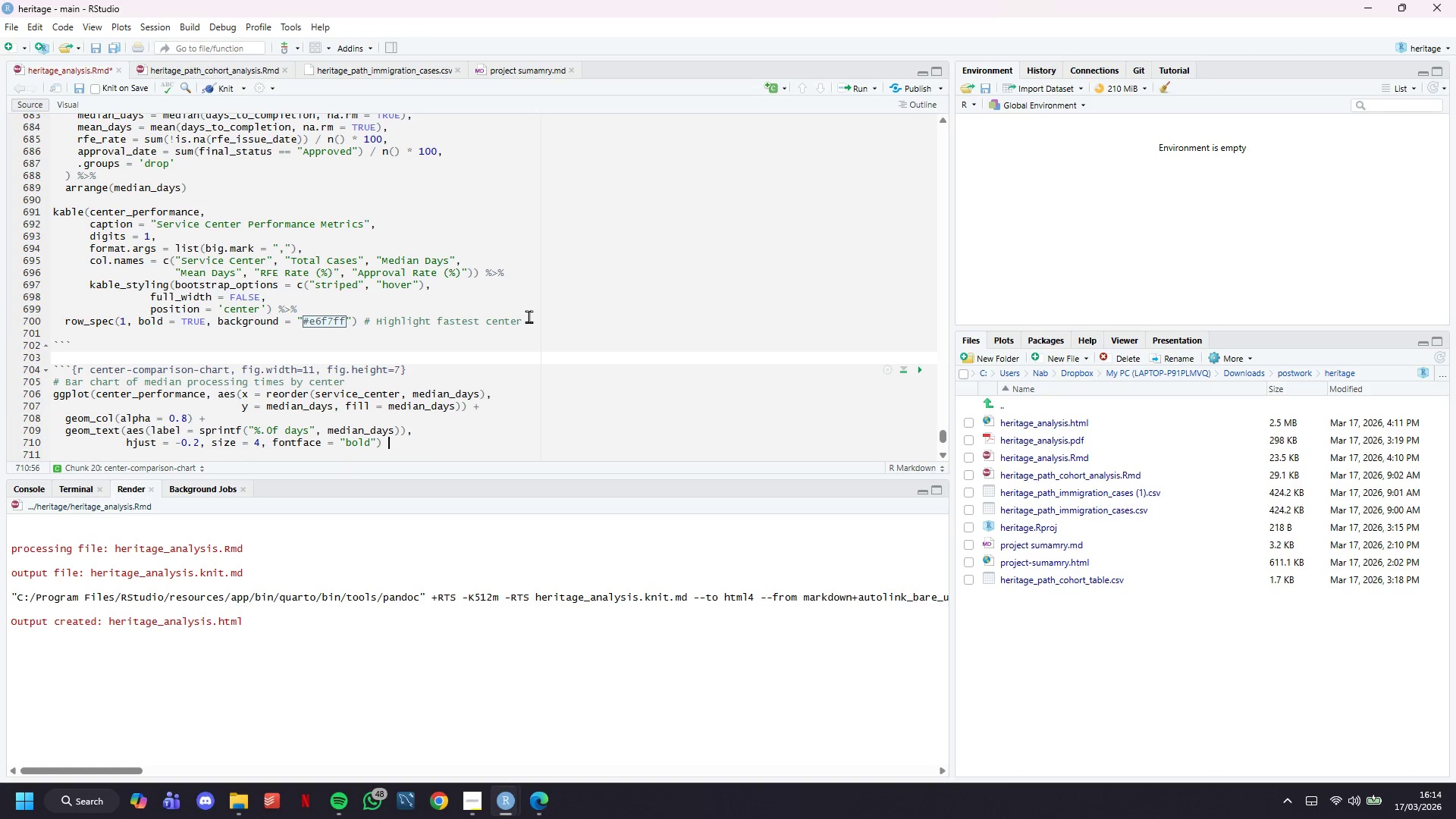 
key(Shift+ShiftLeft)
 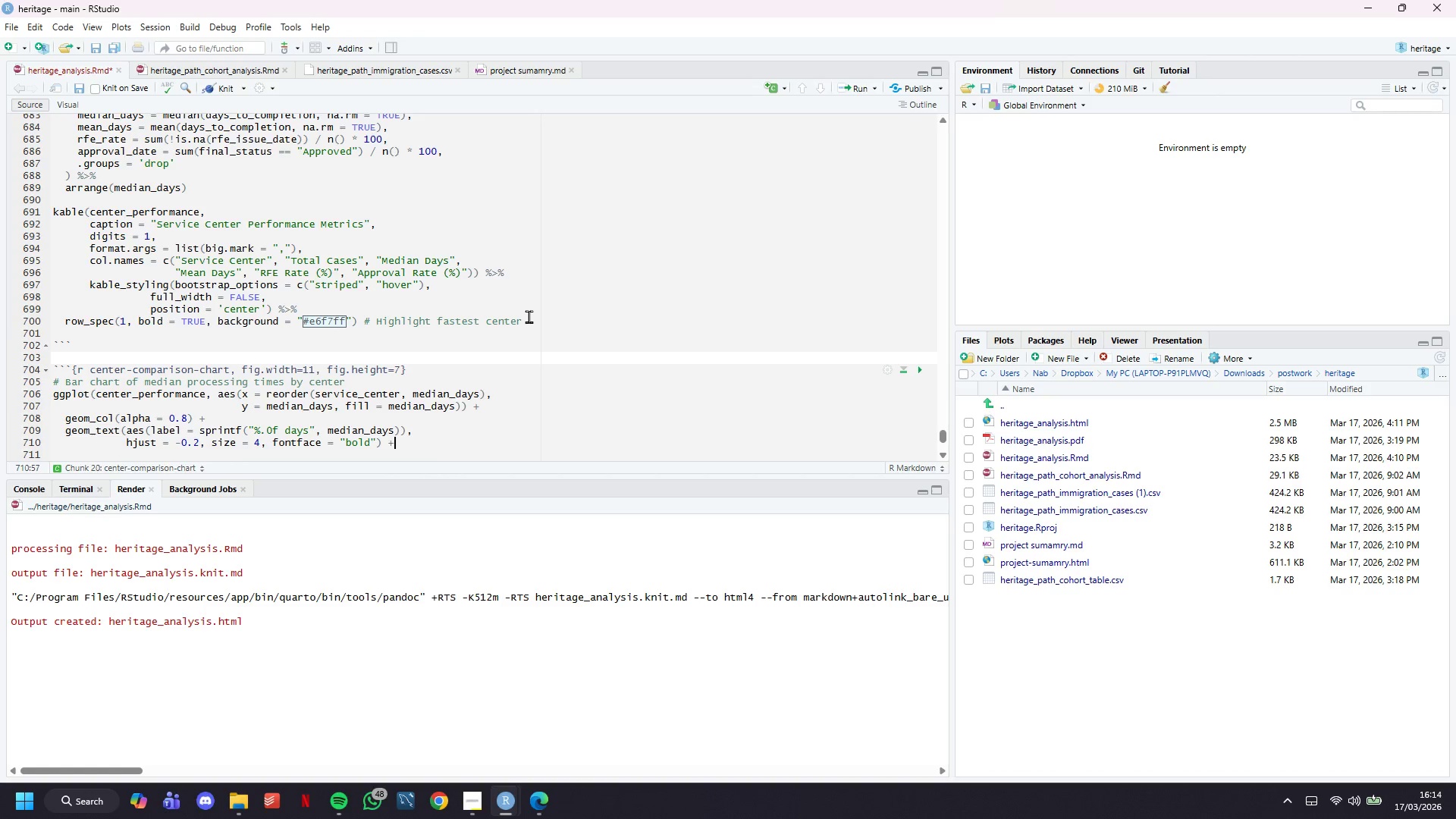 
key(Shift+Equal)
 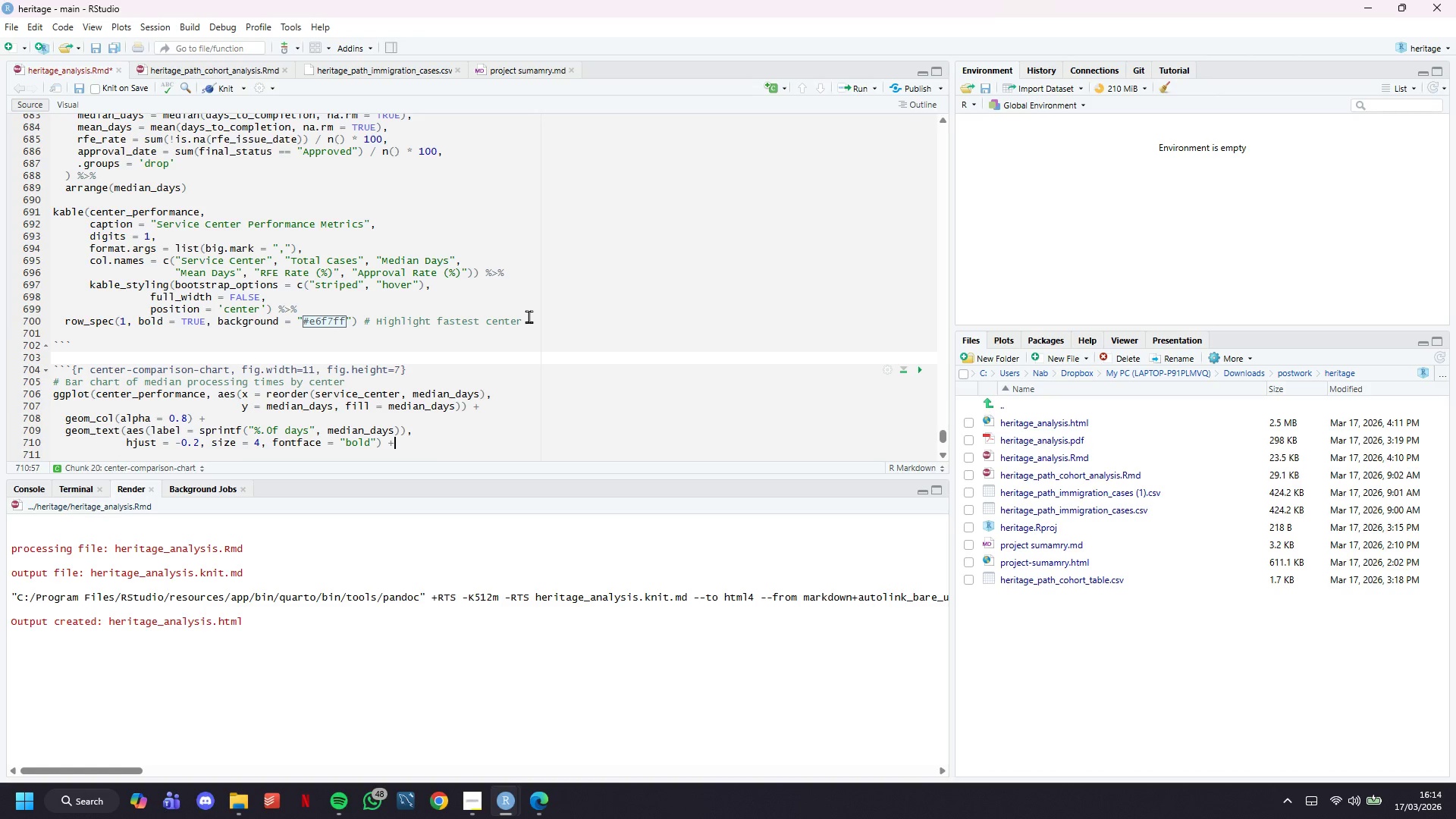 
key(Enter)
 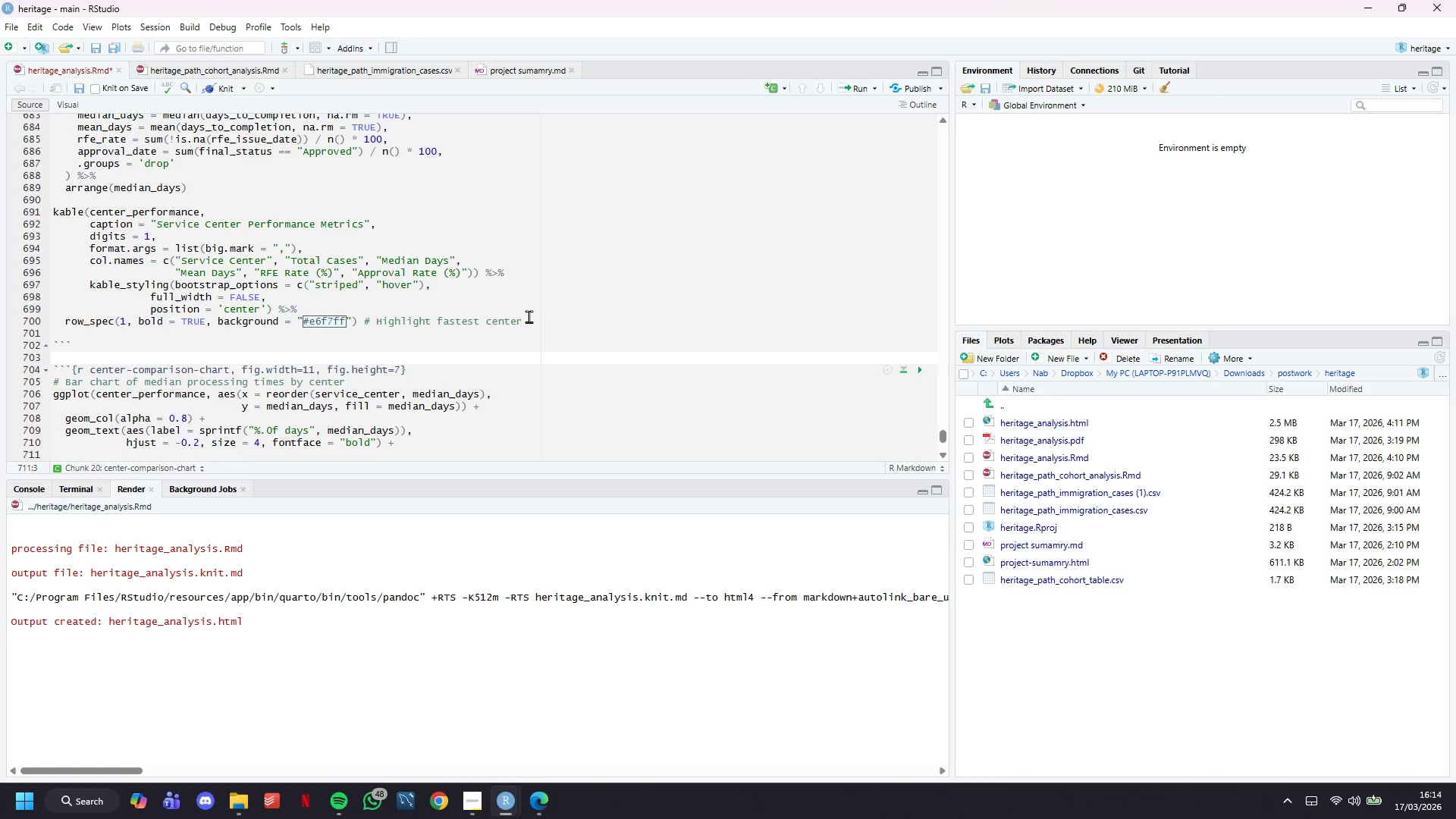 
scroll: coordinate [537, 287], scroll_direction: down, amount: 6.0
 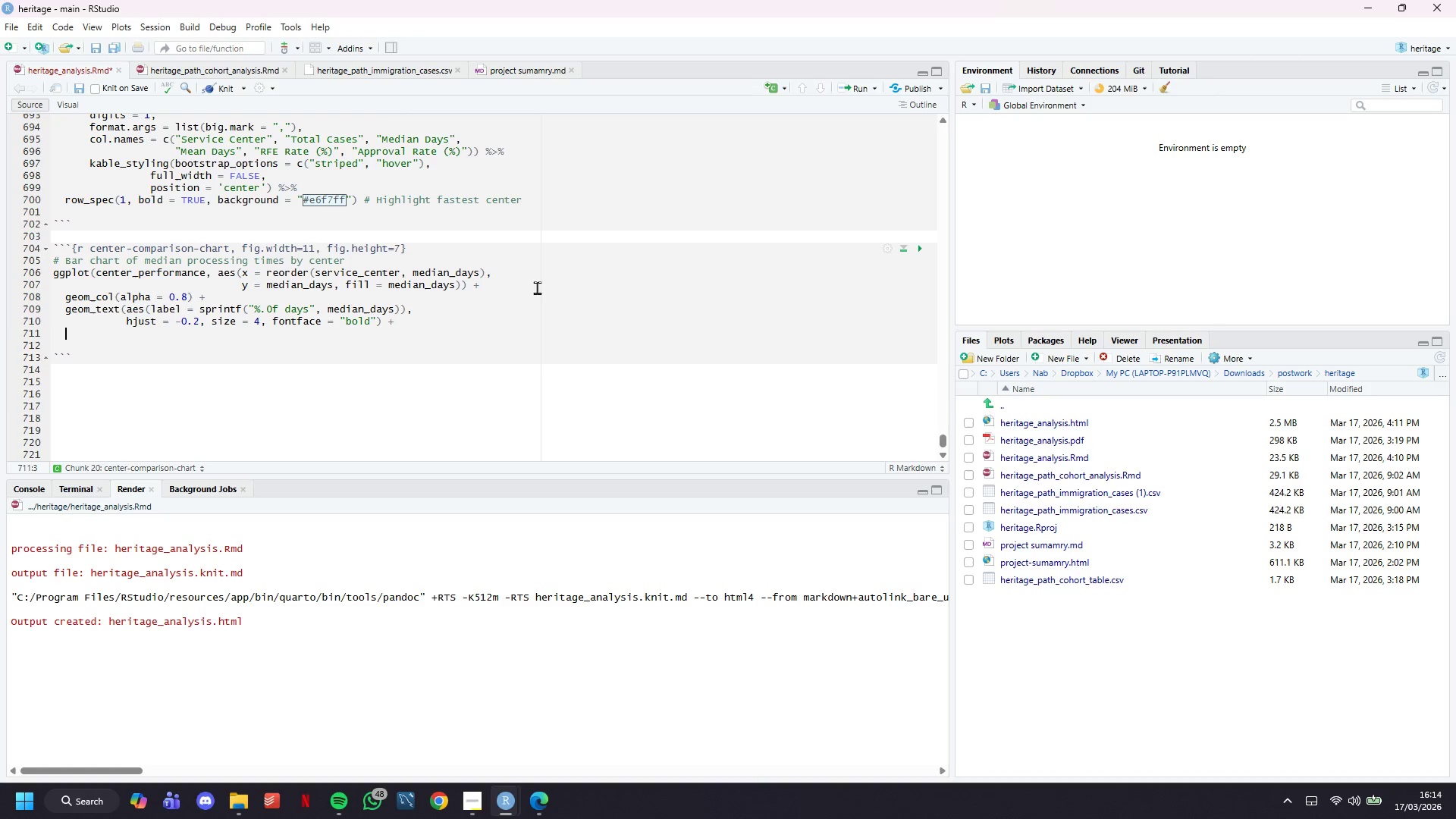 
type(c)
key(Backspace)
type(scale_fill()
key(Backspace)
key(Backspace)
type(l_viridis )
key(Backspace)
type((option = "magme)
 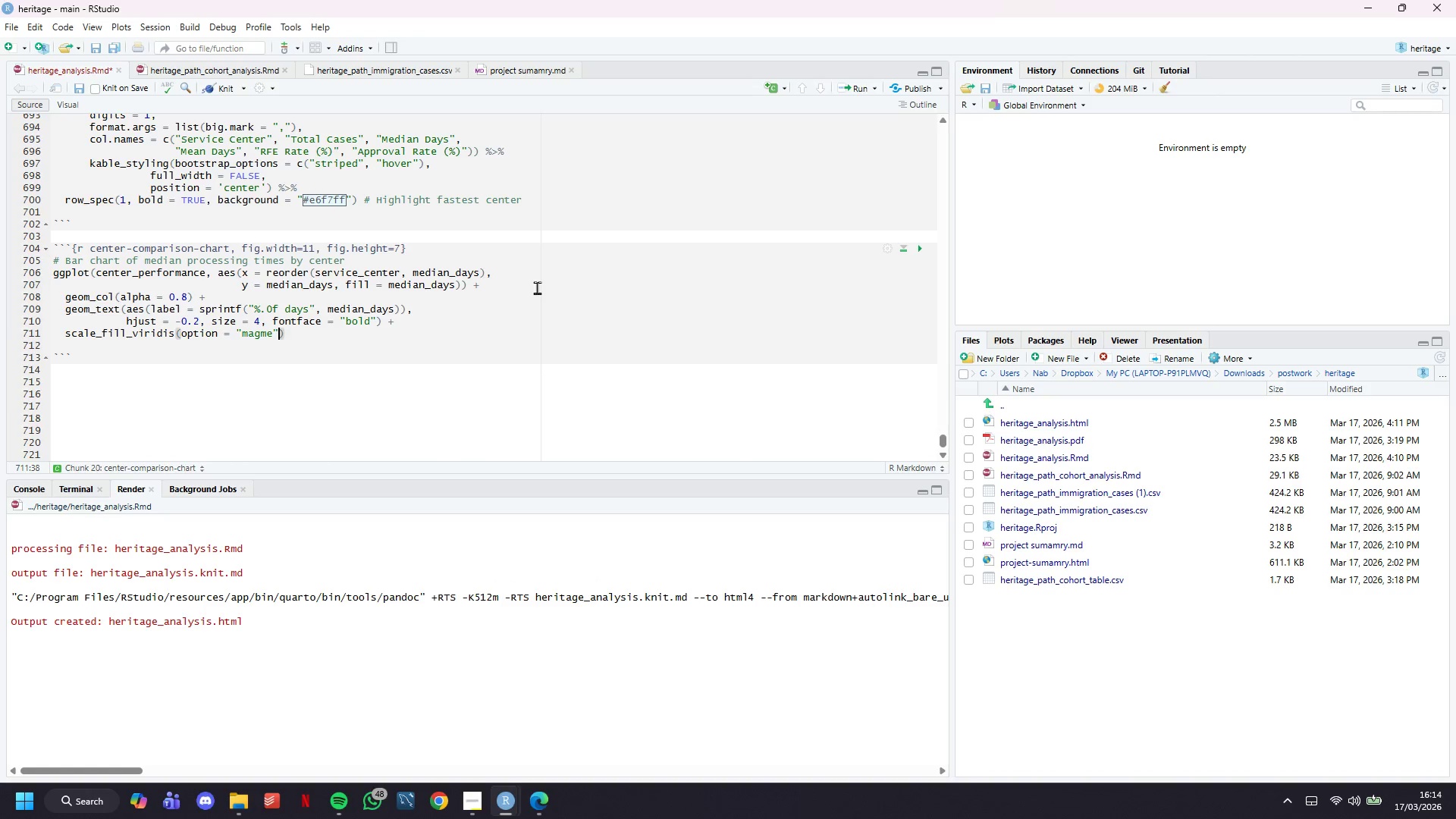 
 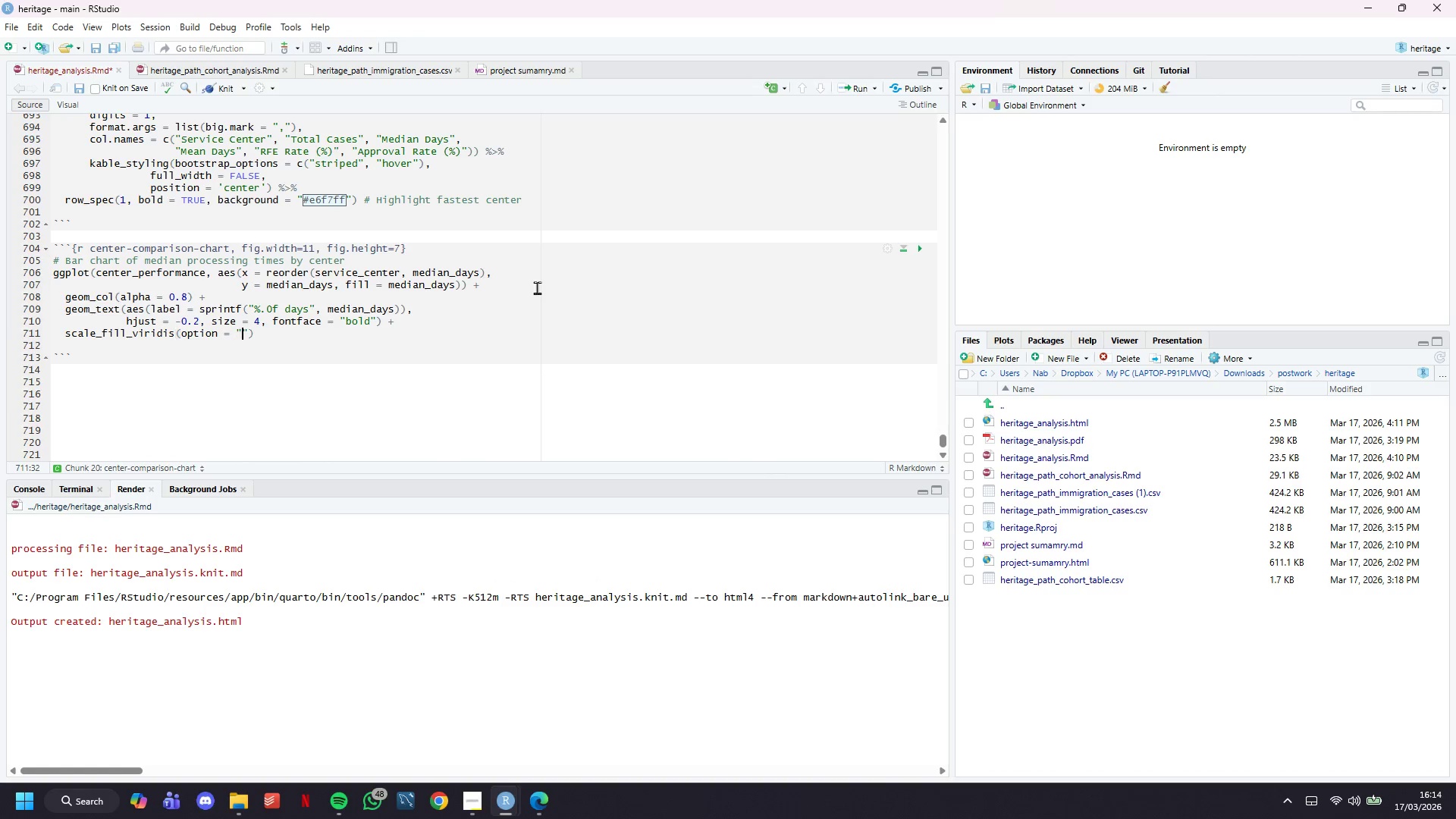 
key(ArrowRight)
 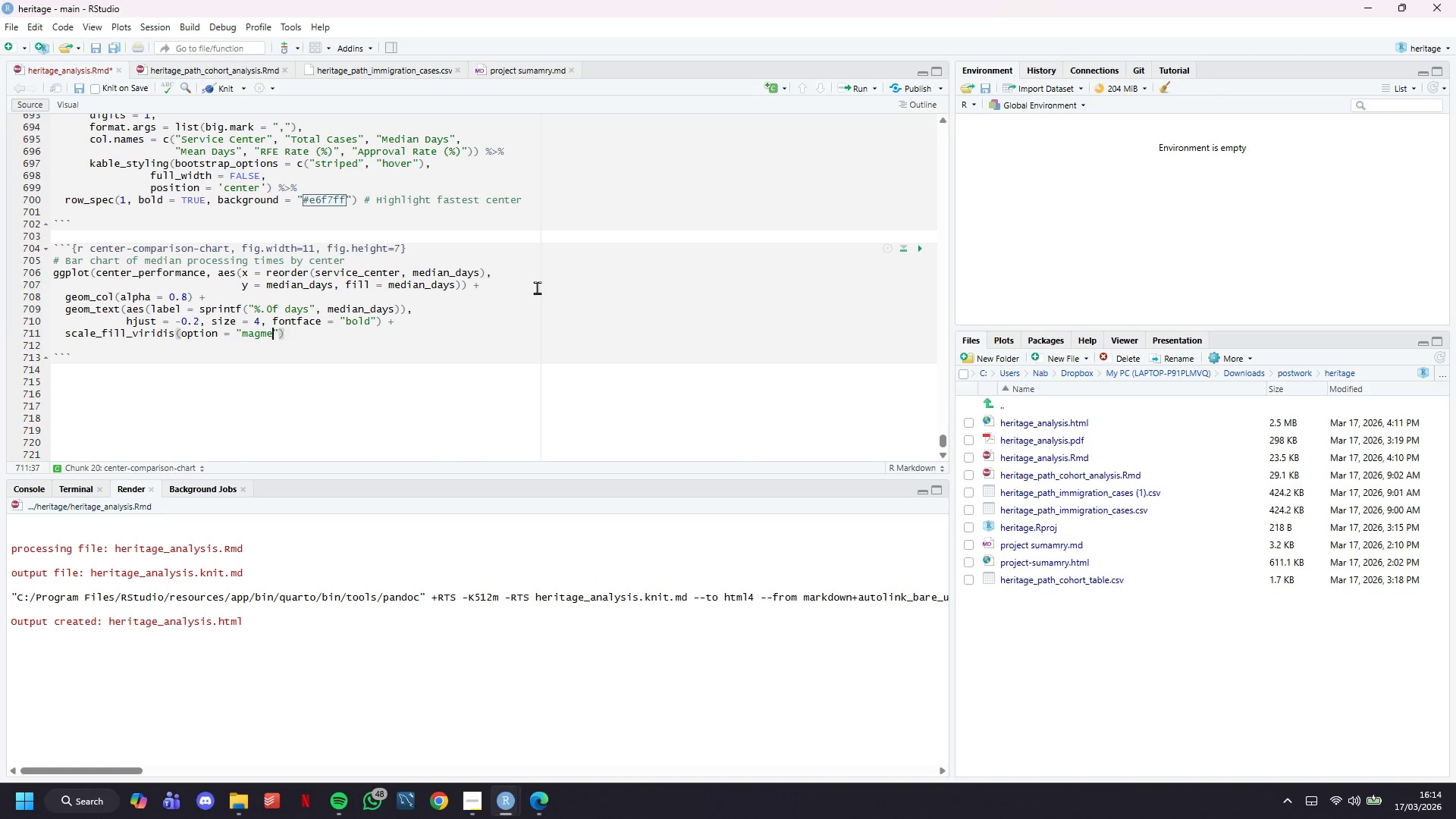 
key(ArrowLeft)
 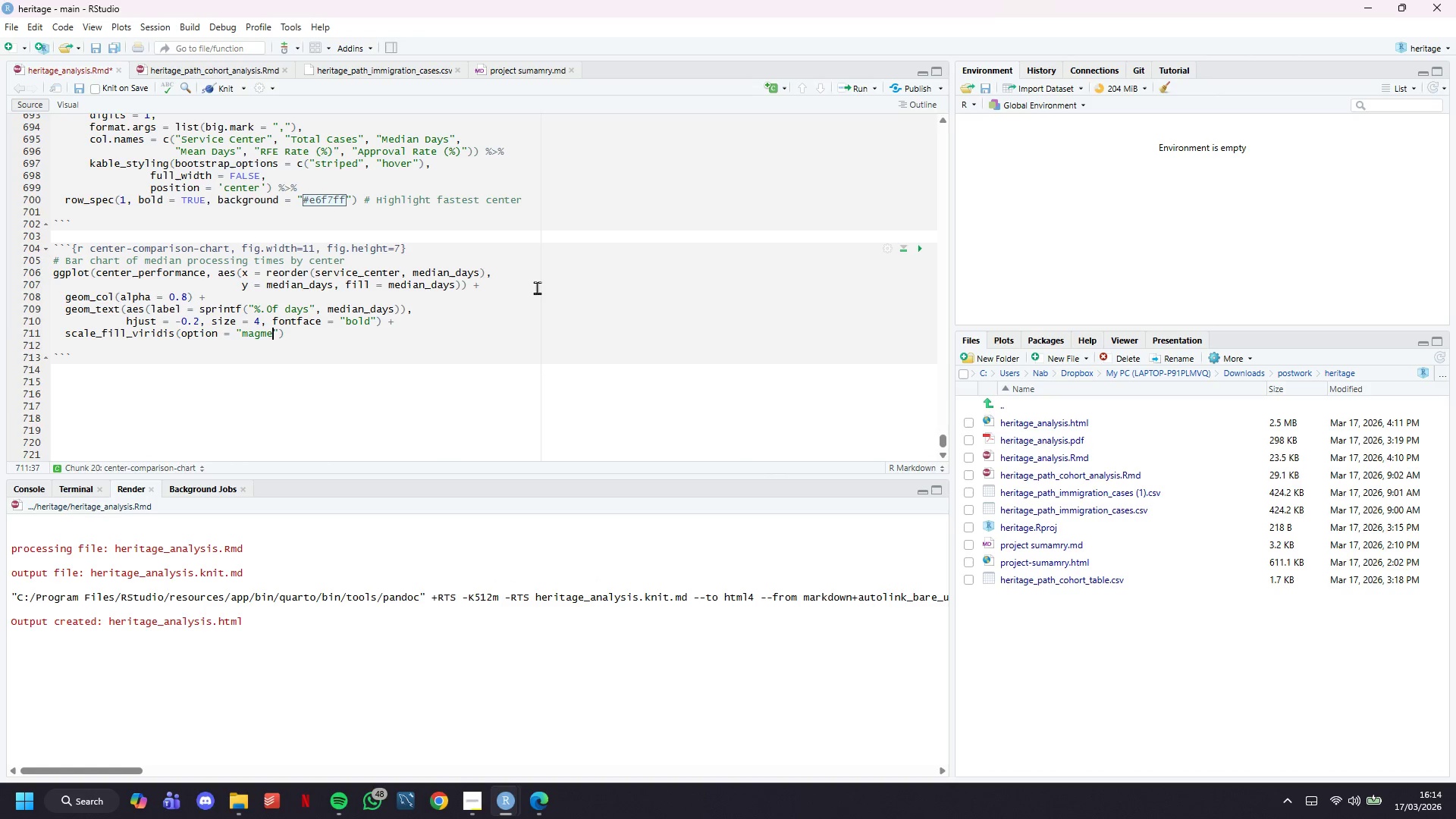 
key(Backspace)
 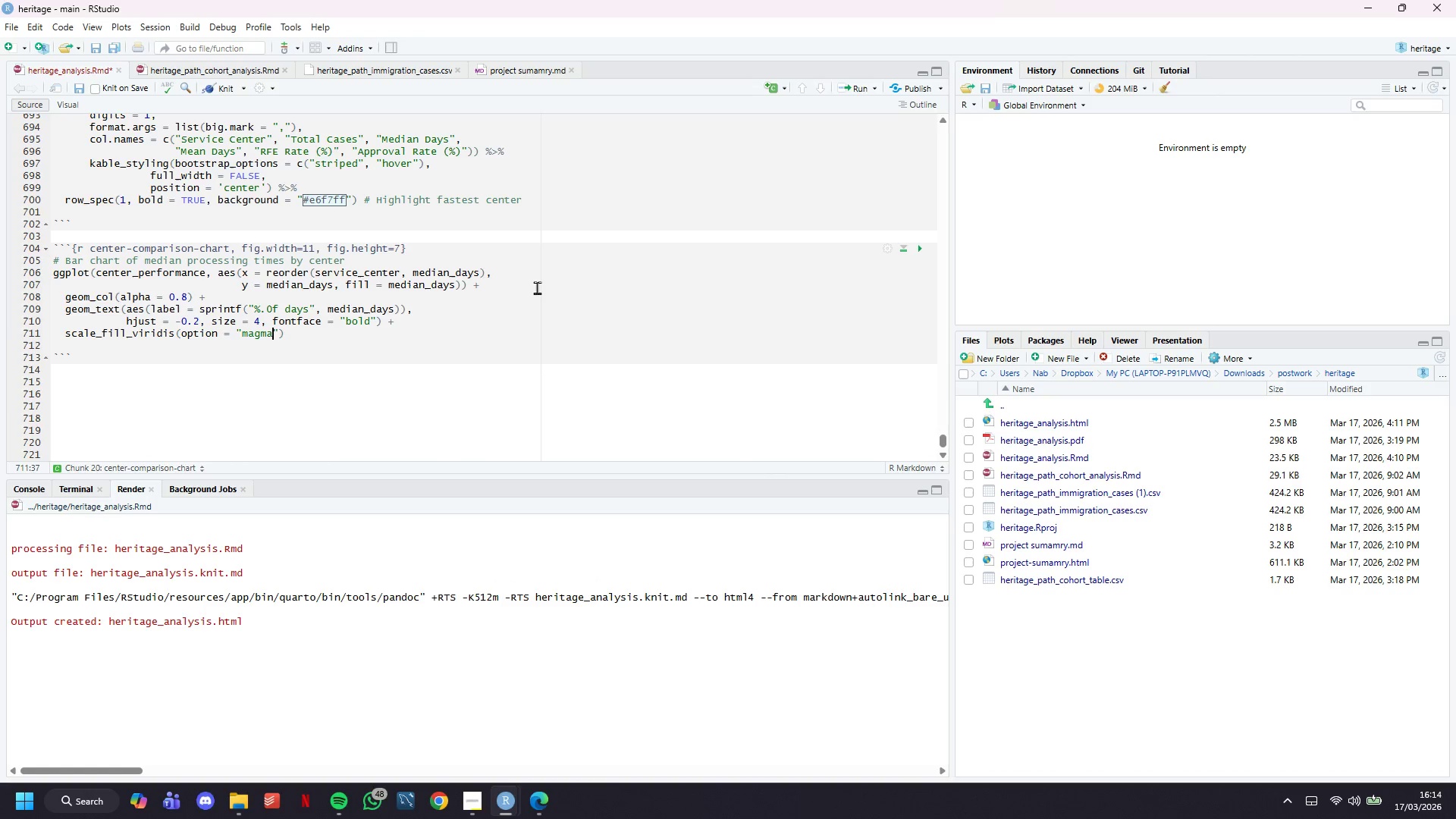 
key(A)
 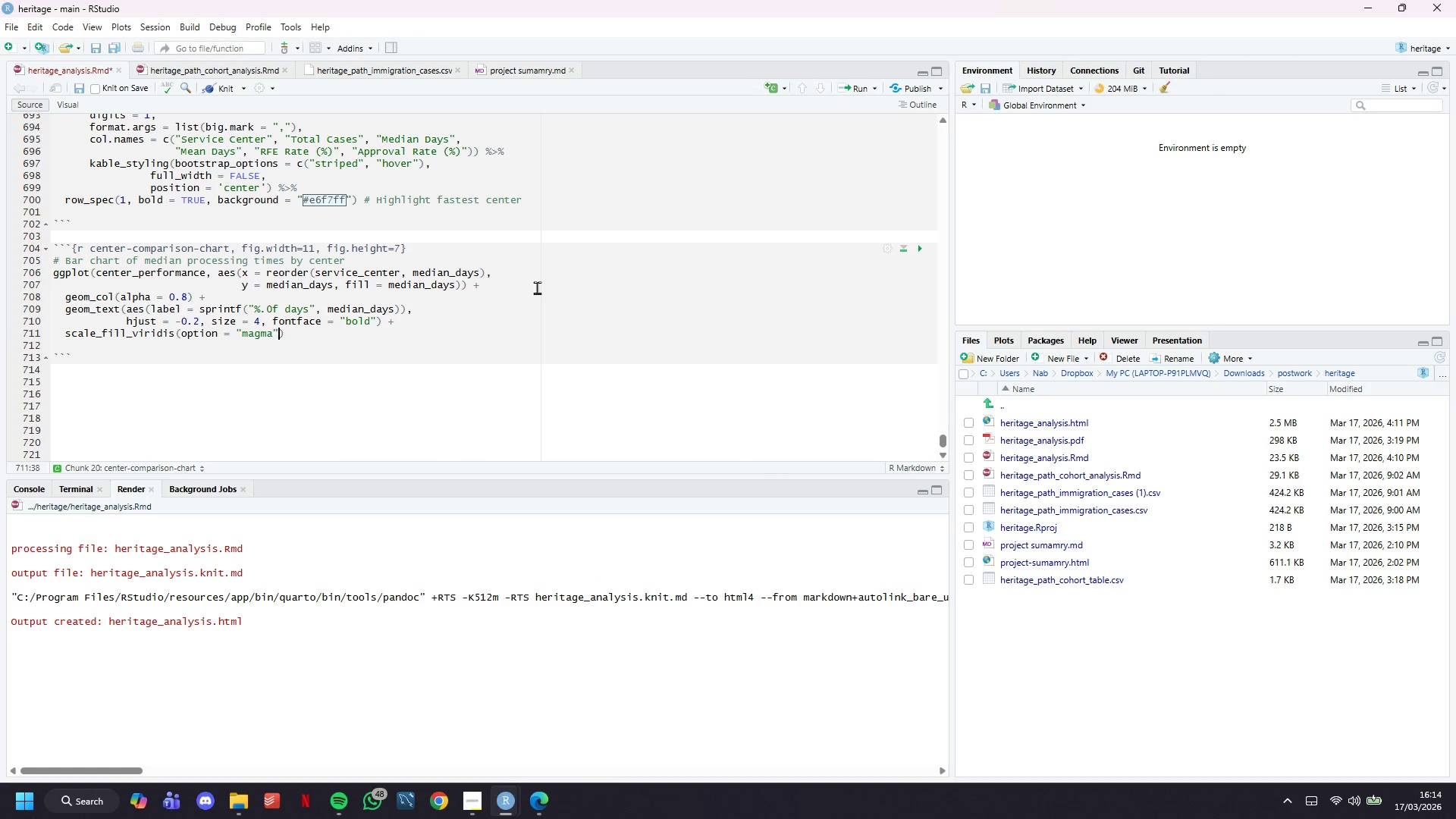 
key(ArrowRight)
 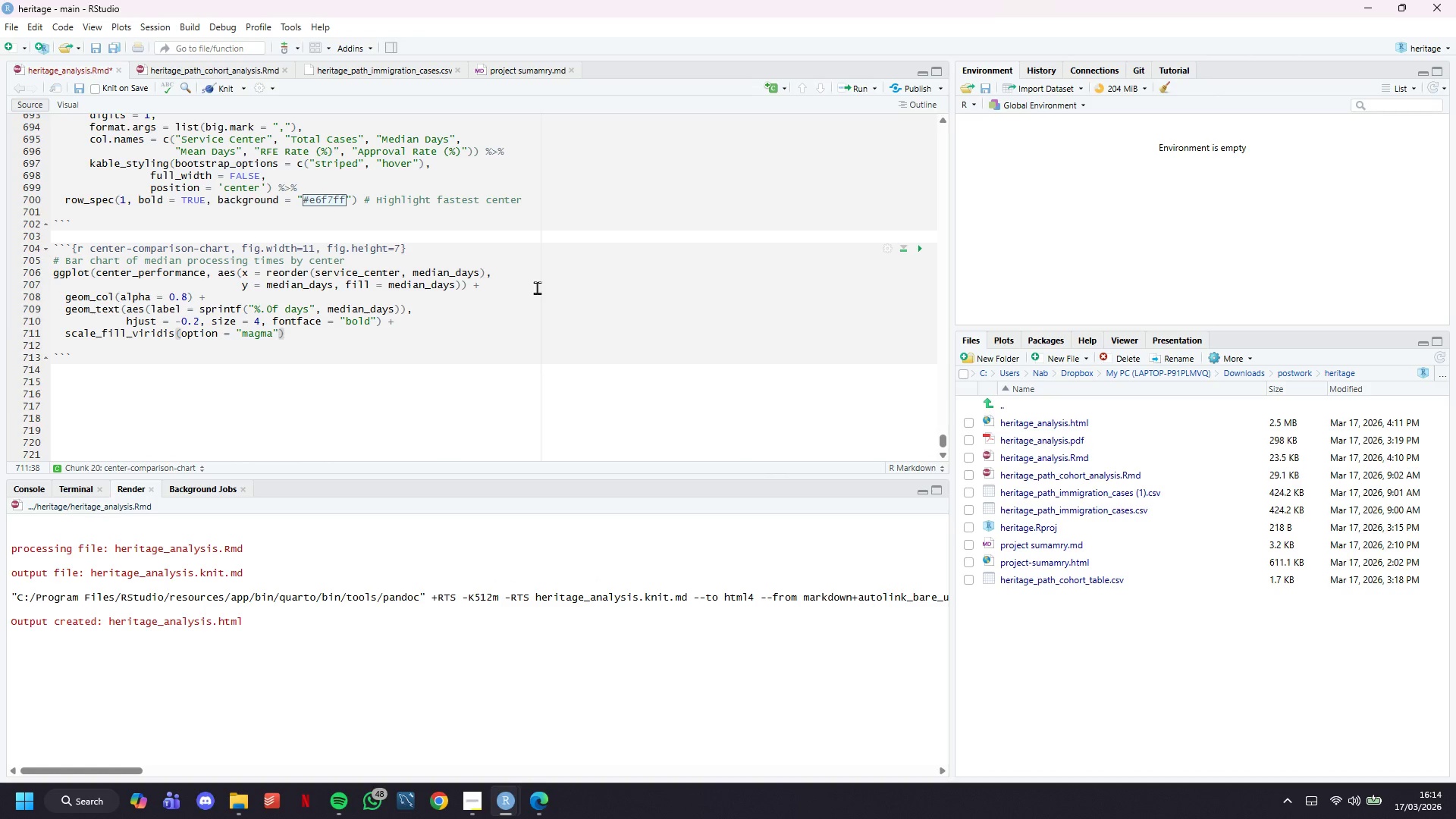 
type(, direction = -1, gud)
key(Backspace)
type(ide = "none)
 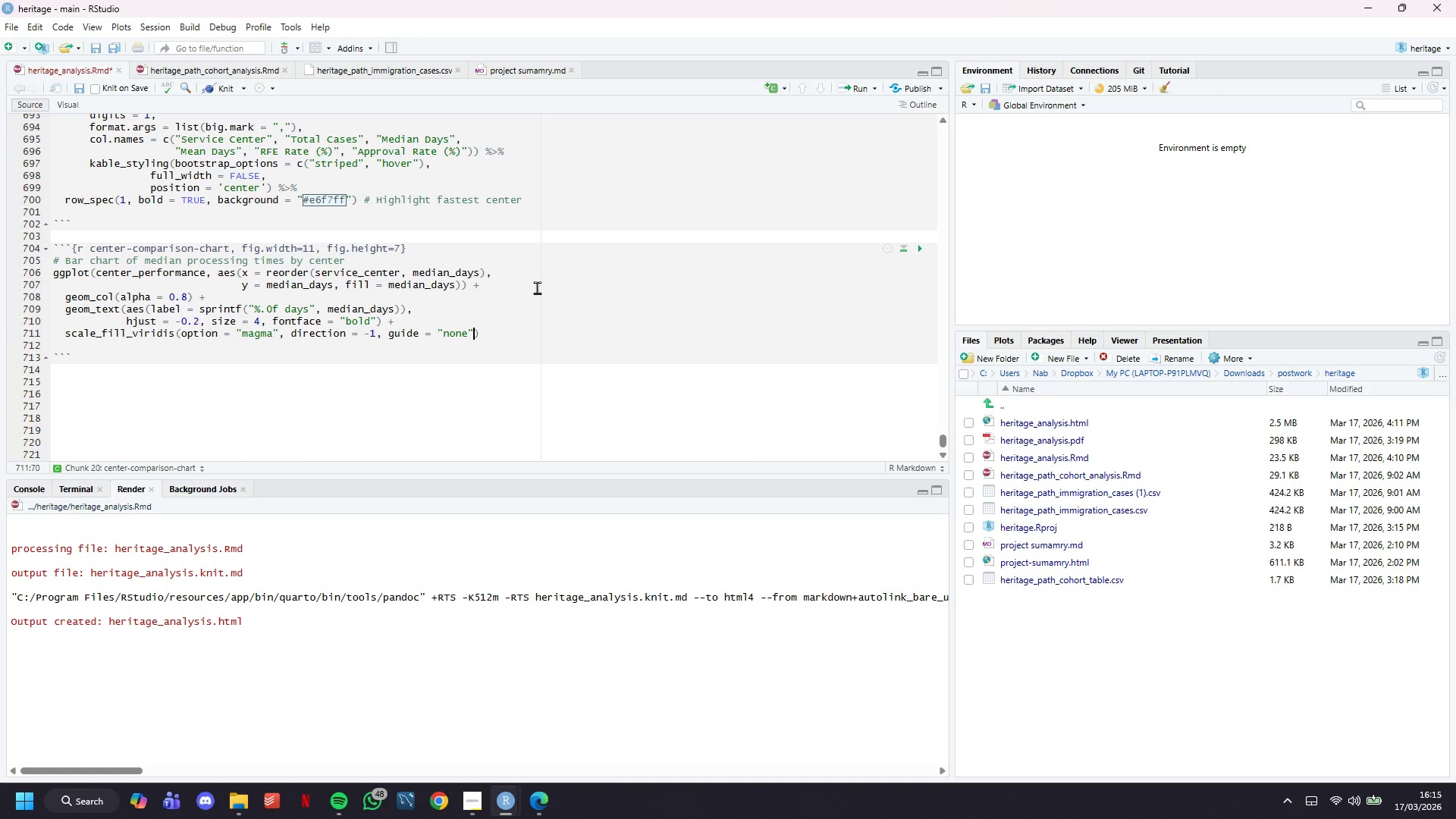 
key(ArrowRight)
 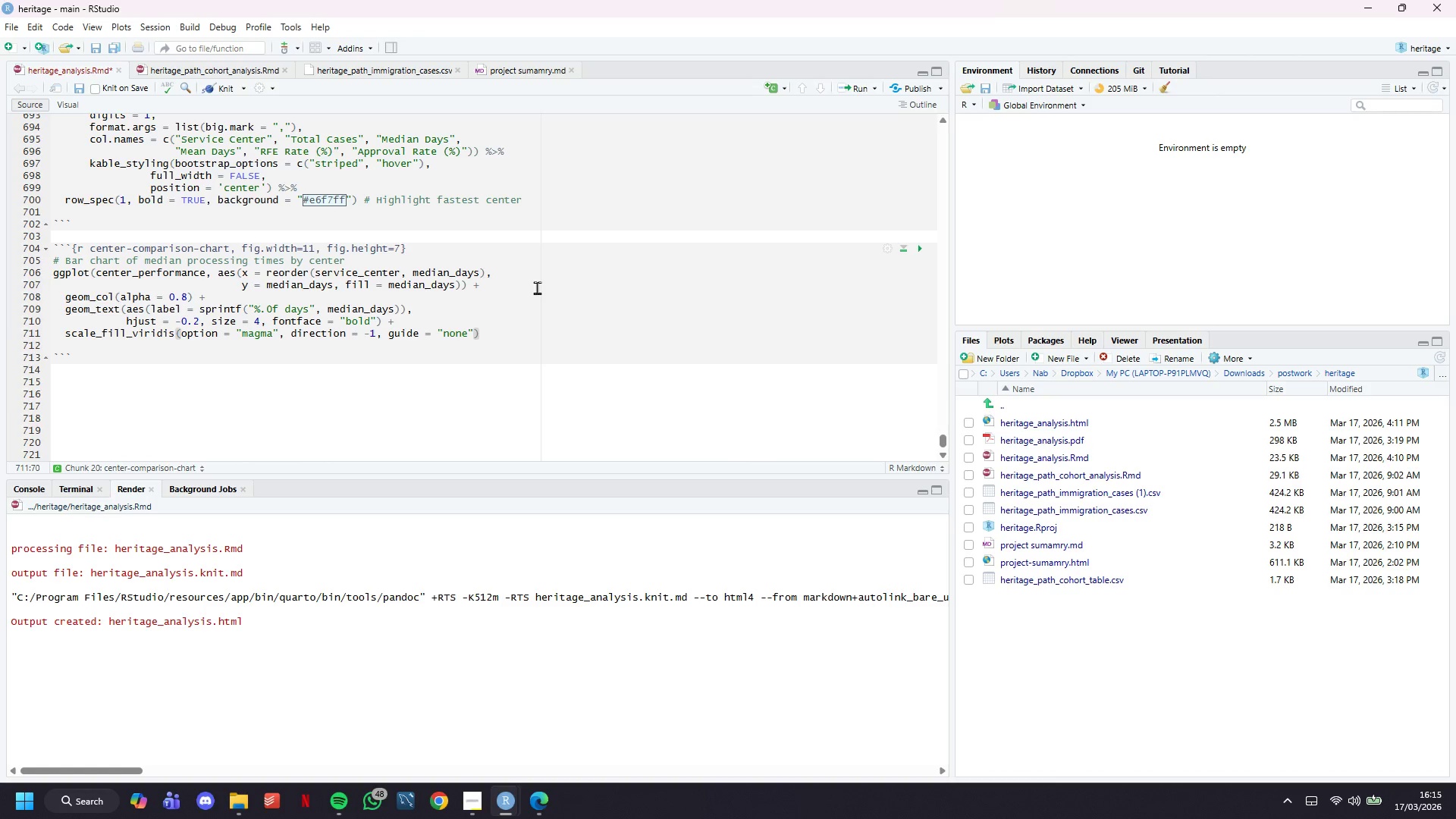 
key(ArrowRight)
 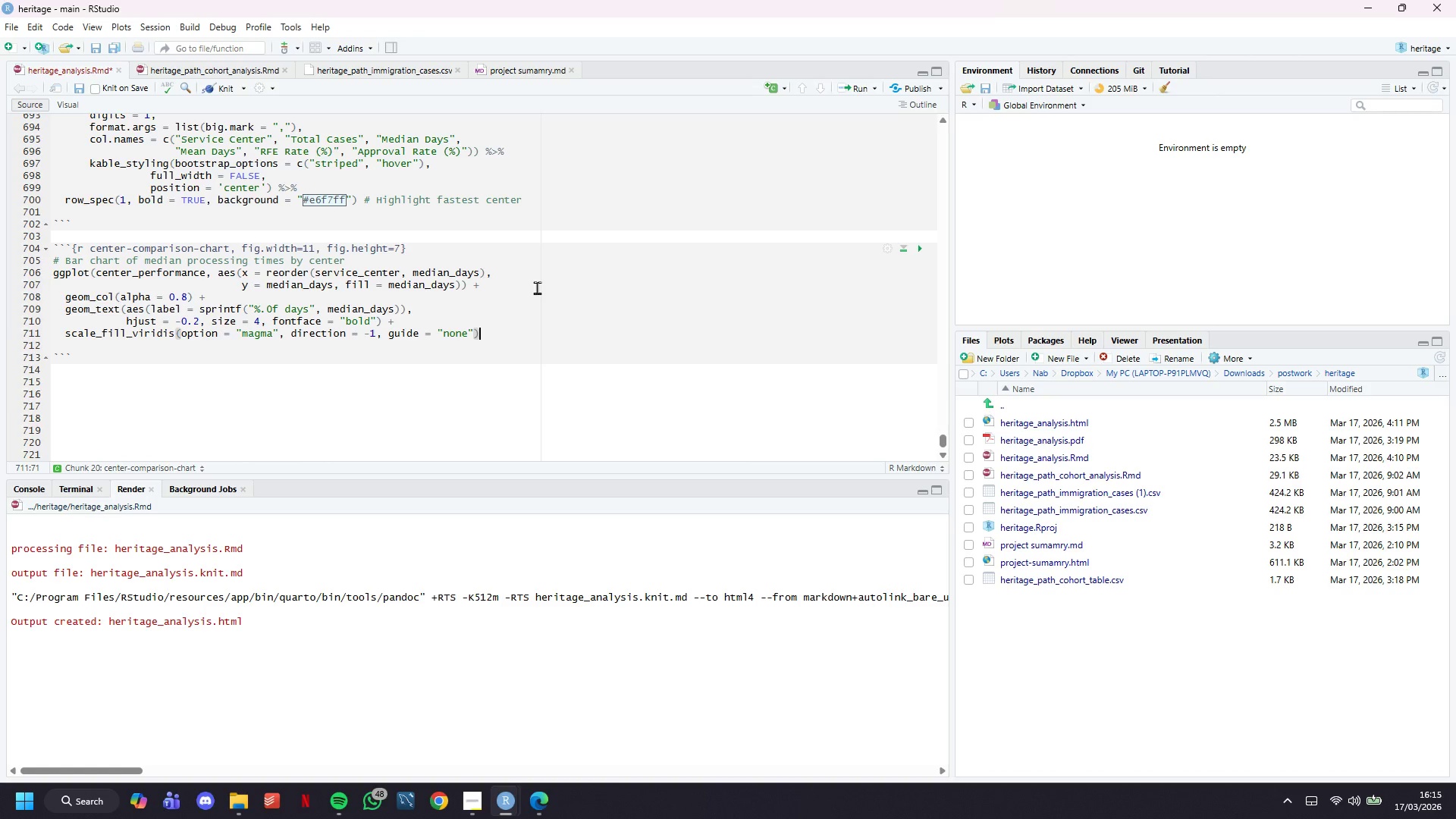 
key(Space)
 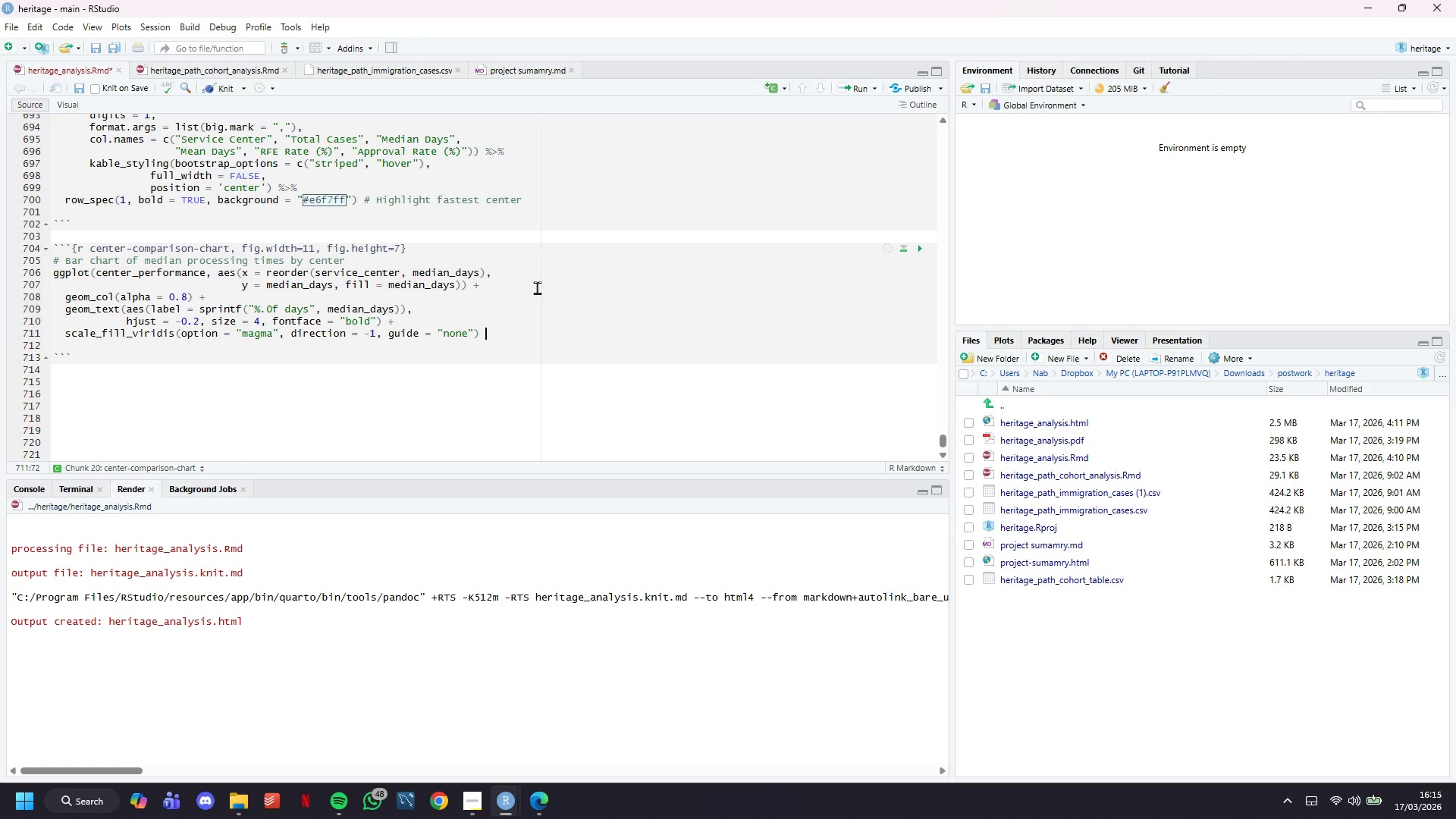 
key(Shift+ShiftLeft)
 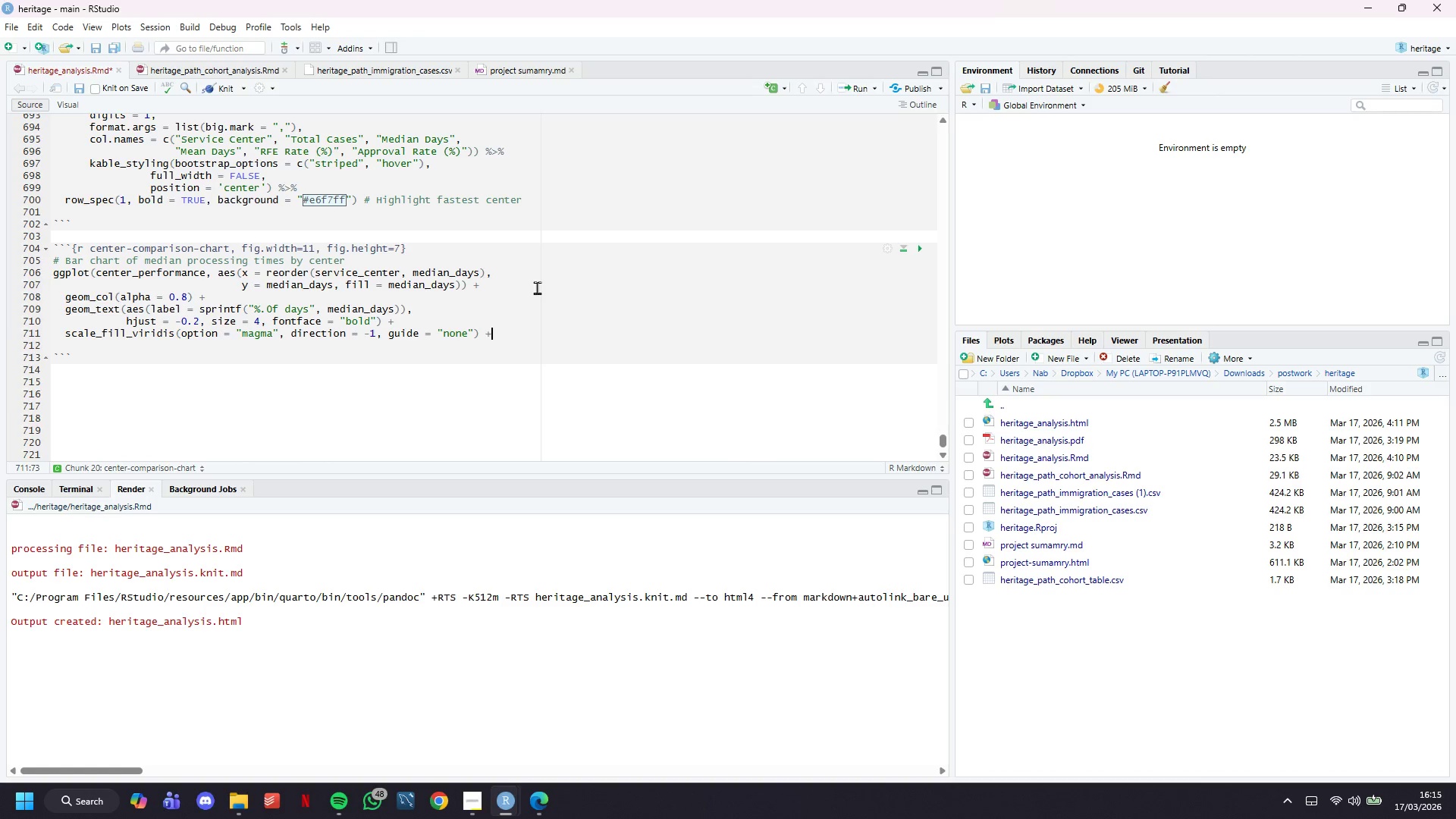 
key(Shift+Equal)
 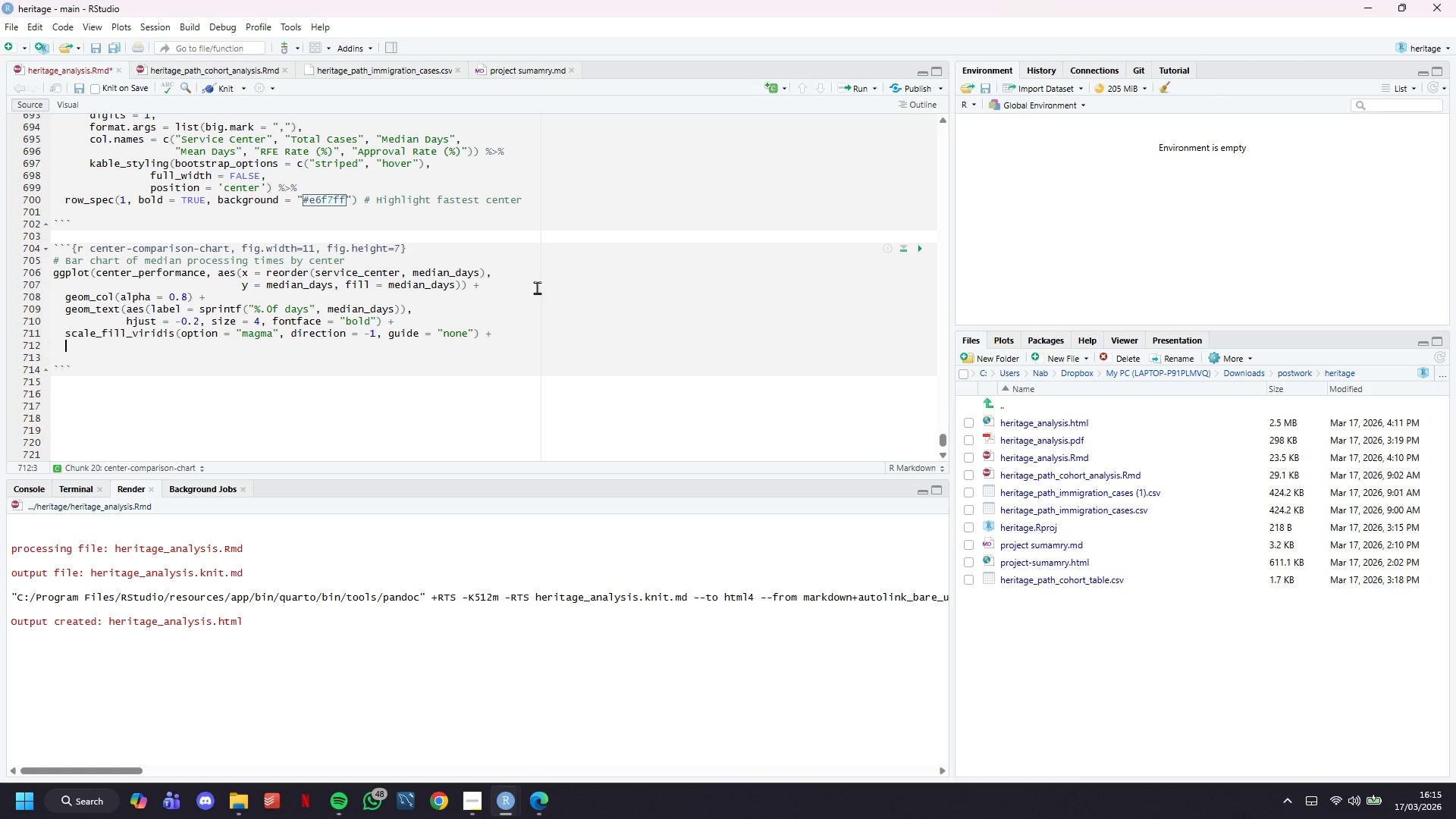 
key(Enter)
 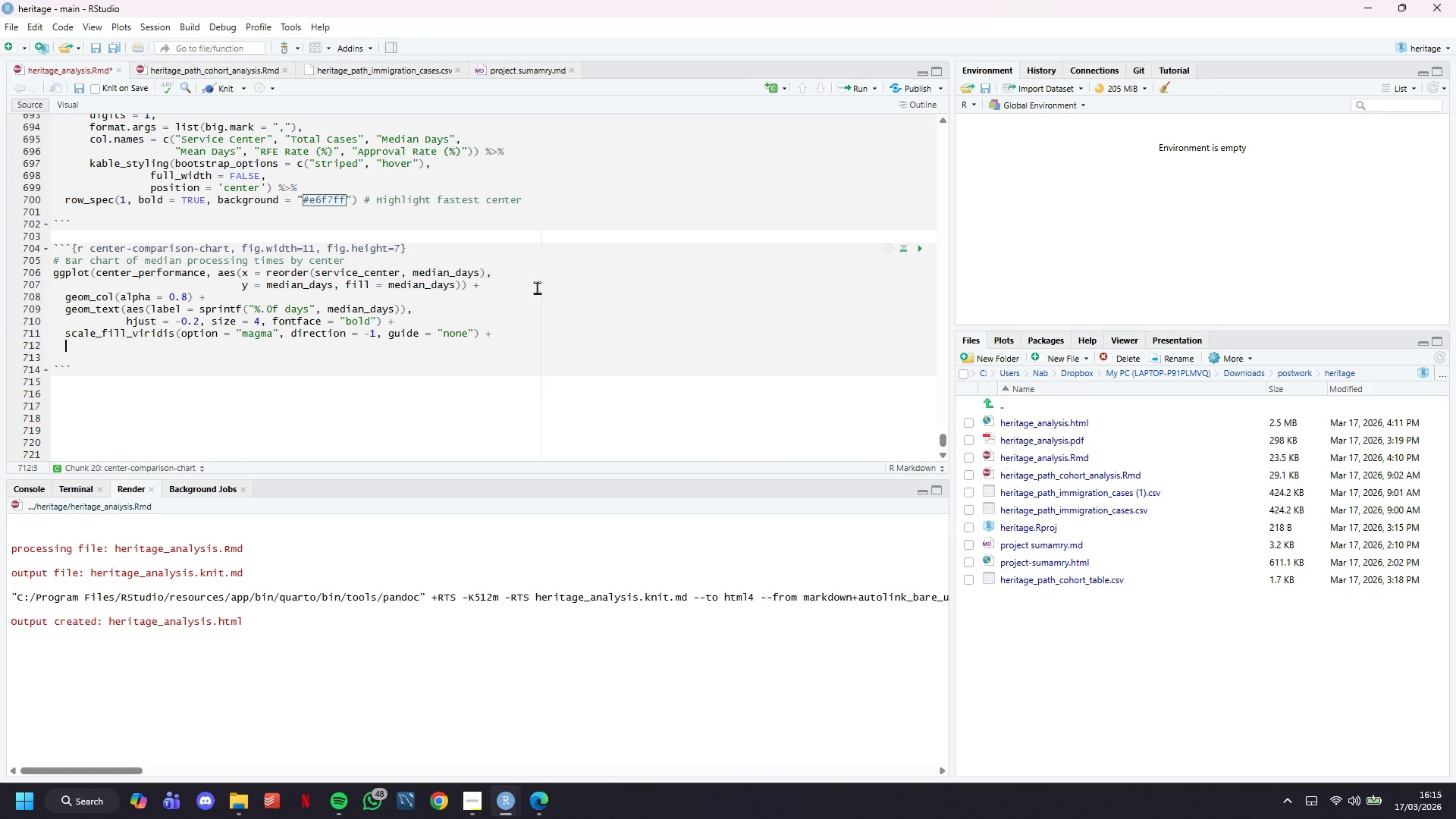 
type(coord)
 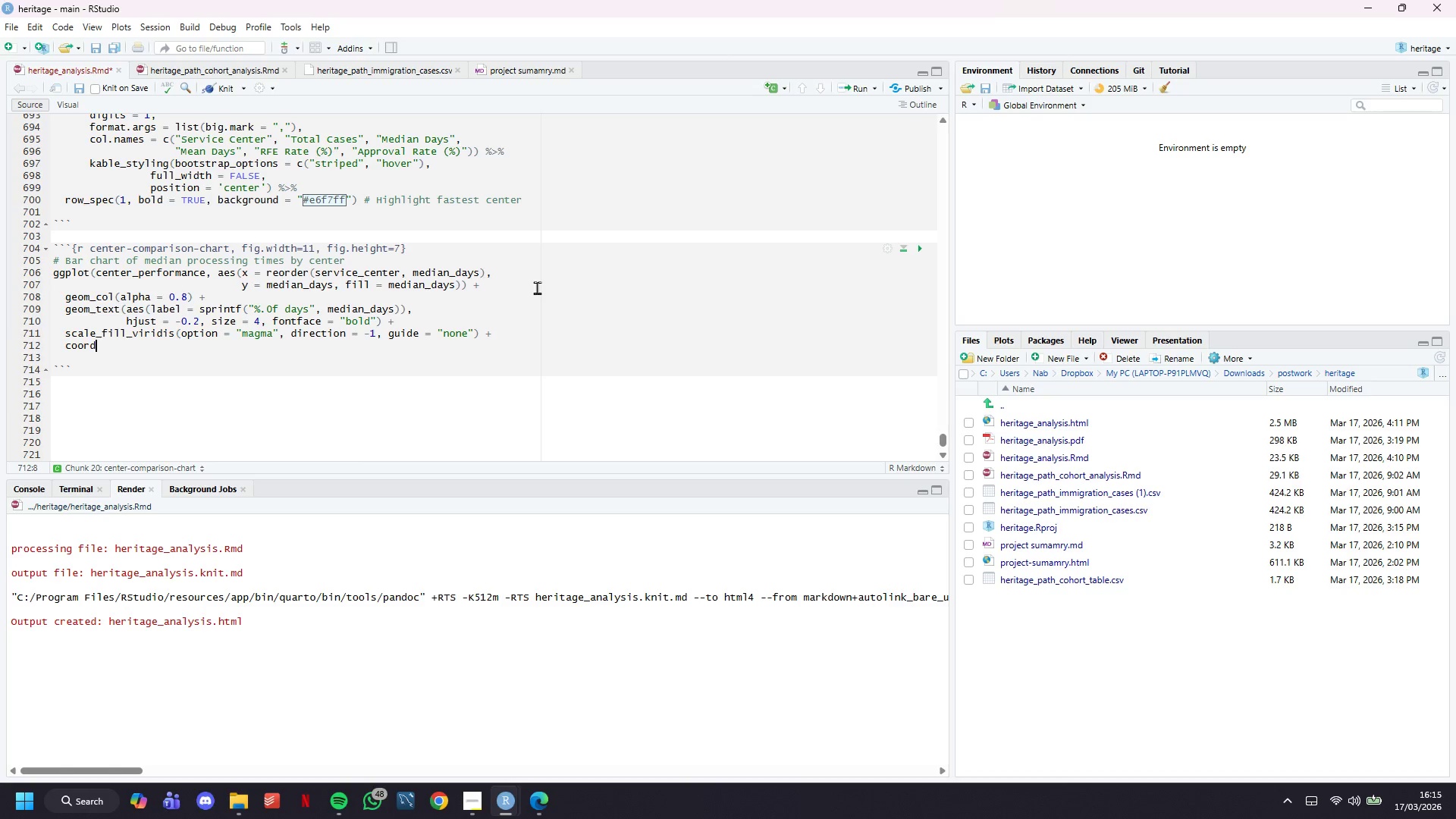 
type(_flip()
 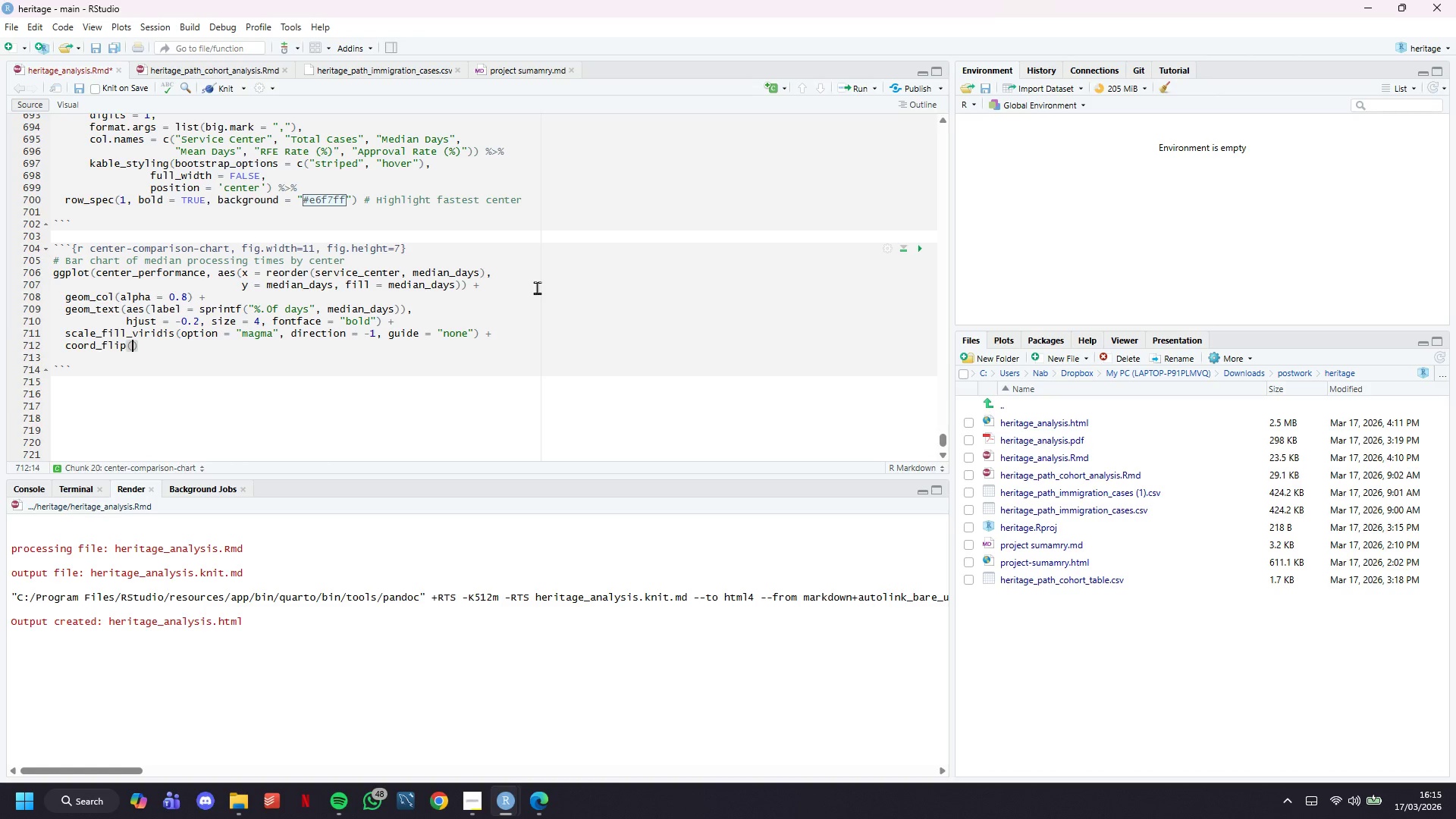 
key(ArrowRight)
 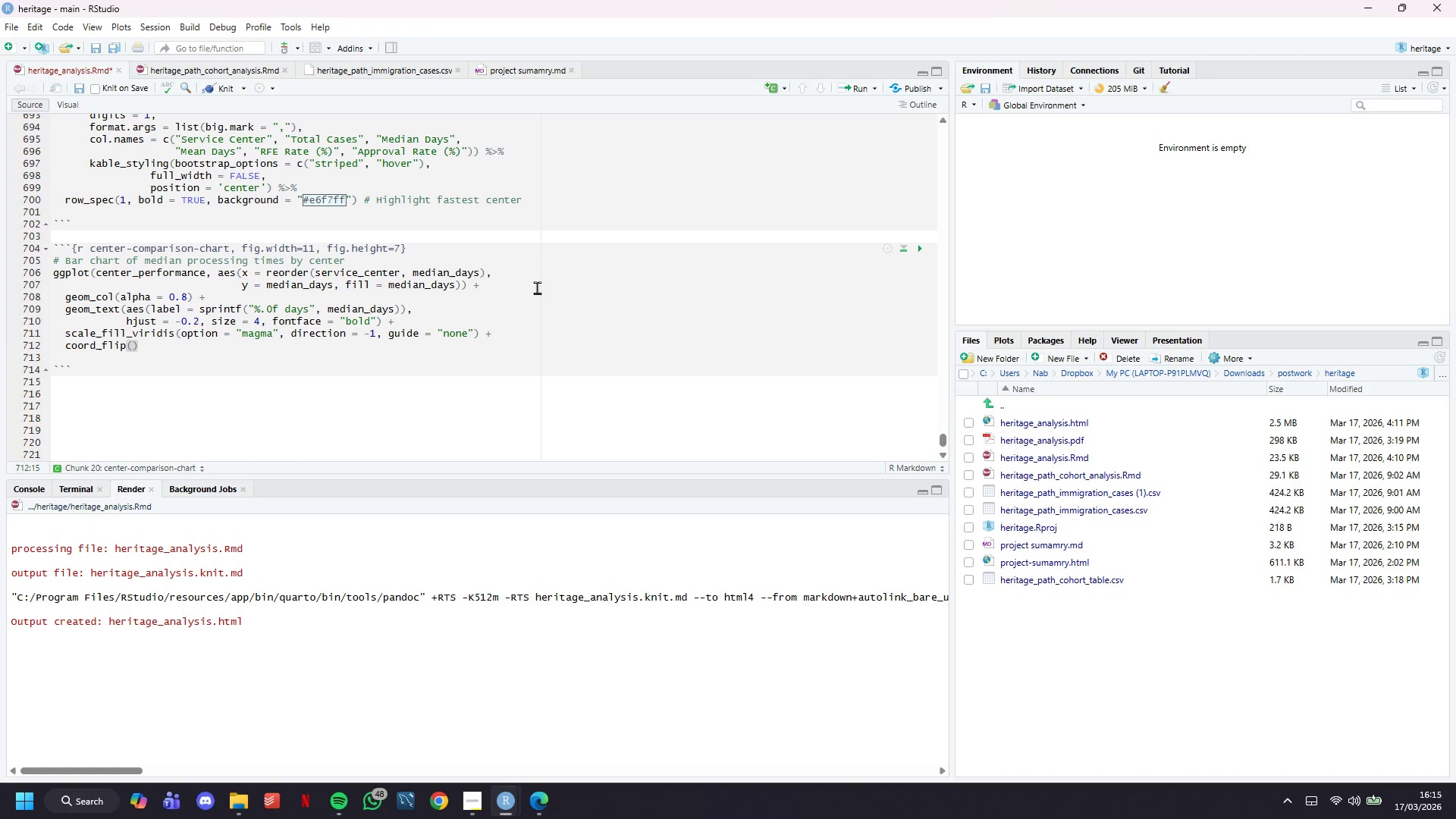 
key(Space)
 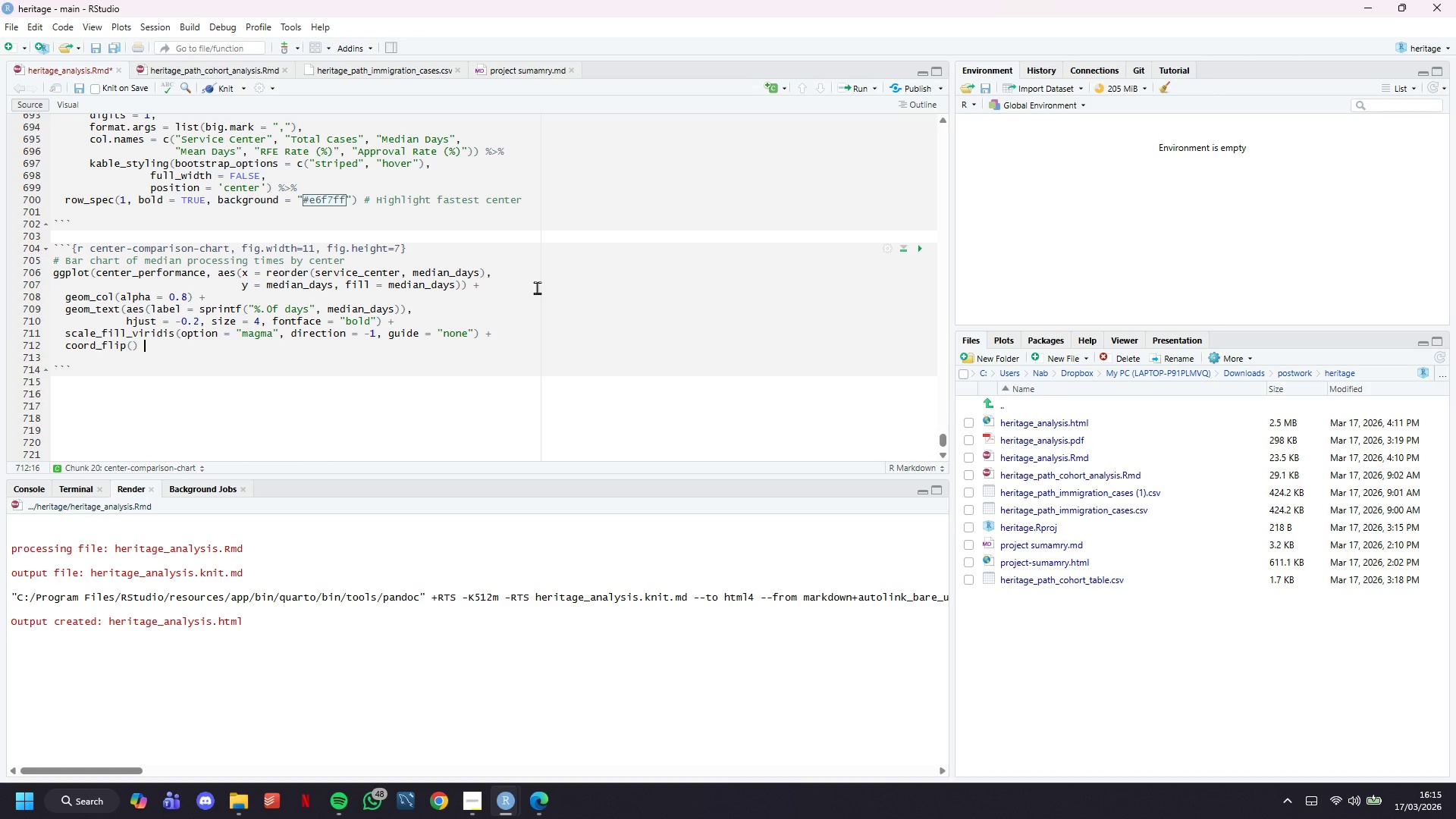 
key(Shift+Equal)
 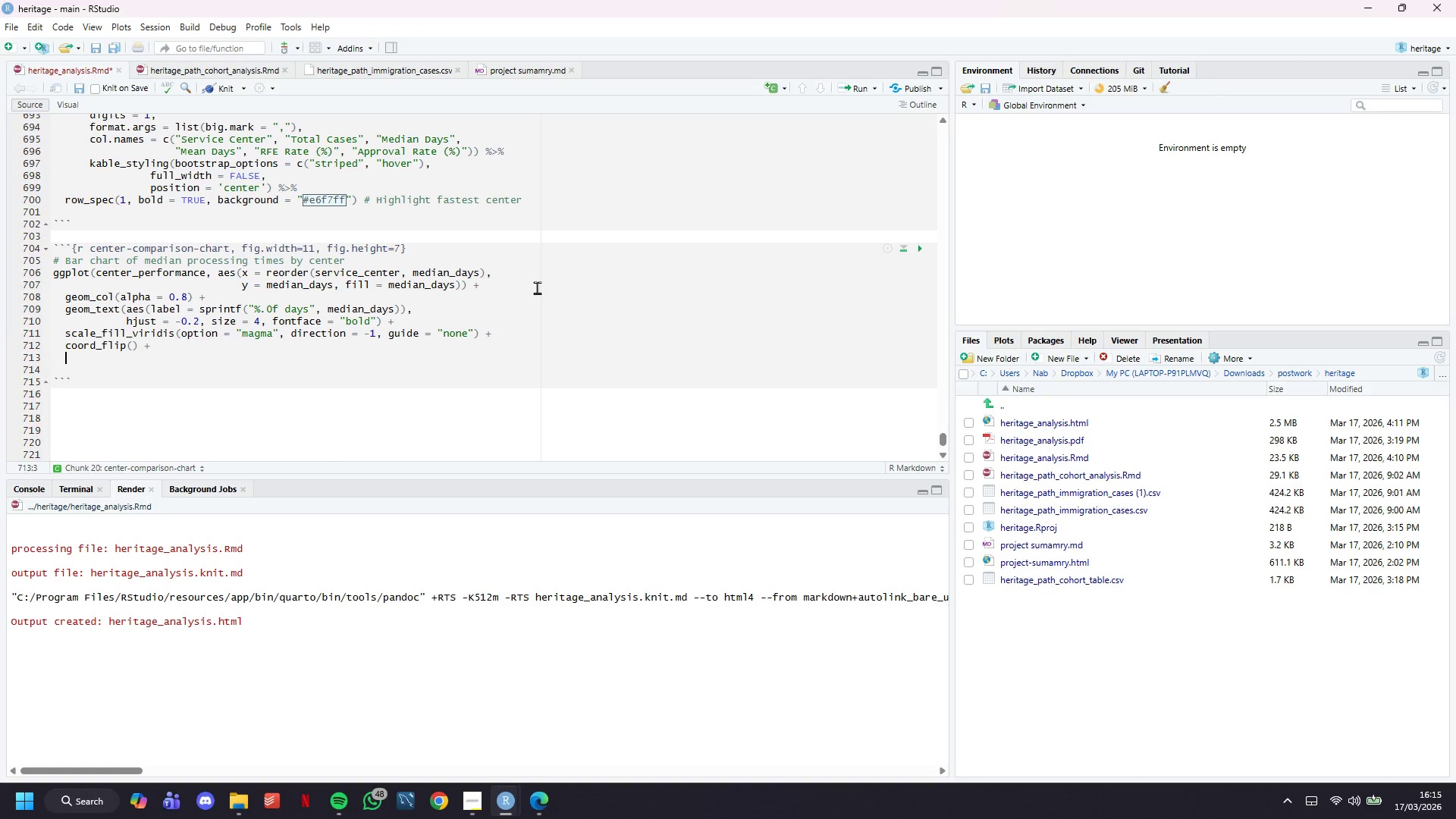 
key(Enter)
 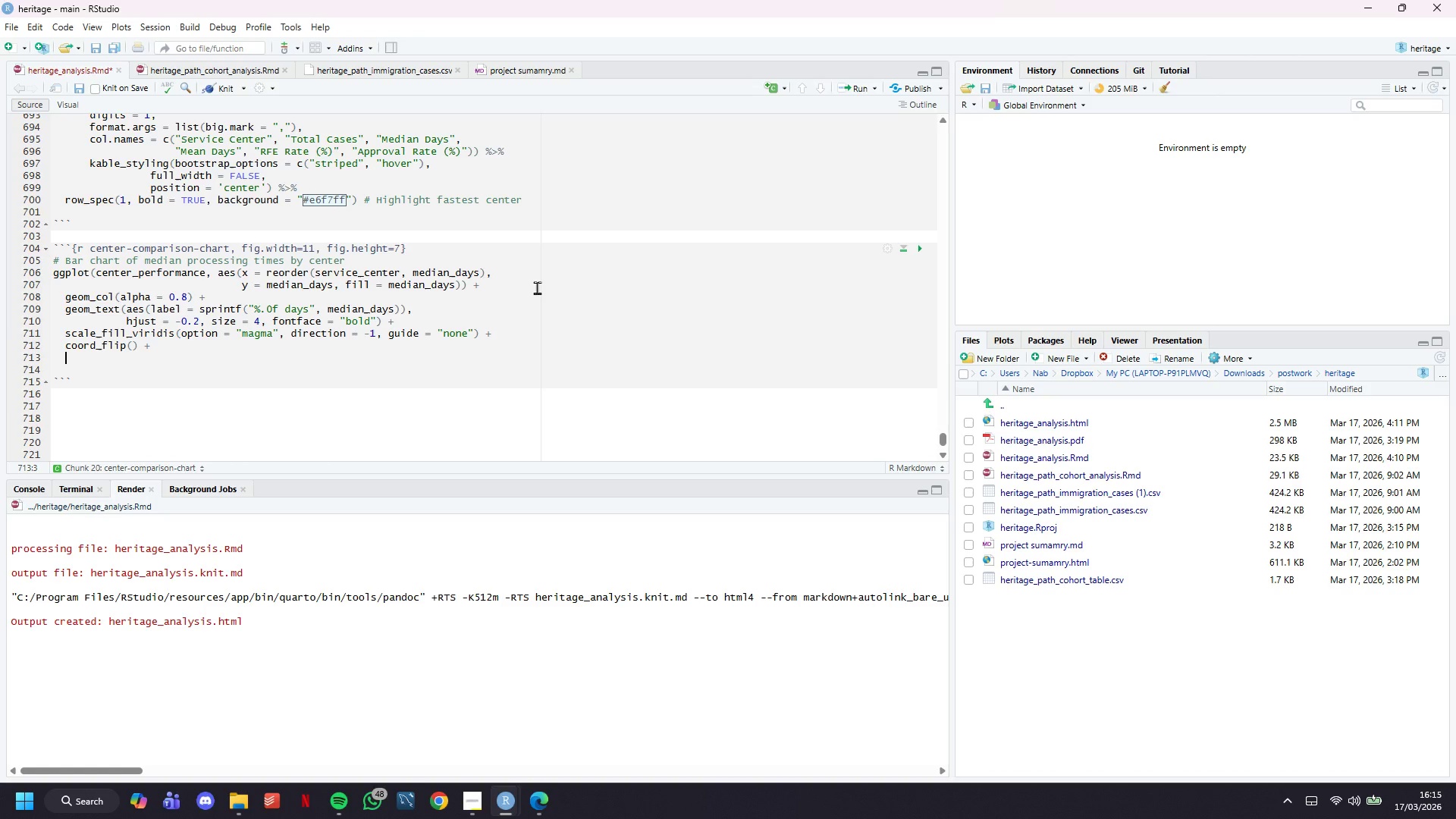 
type(labs()
 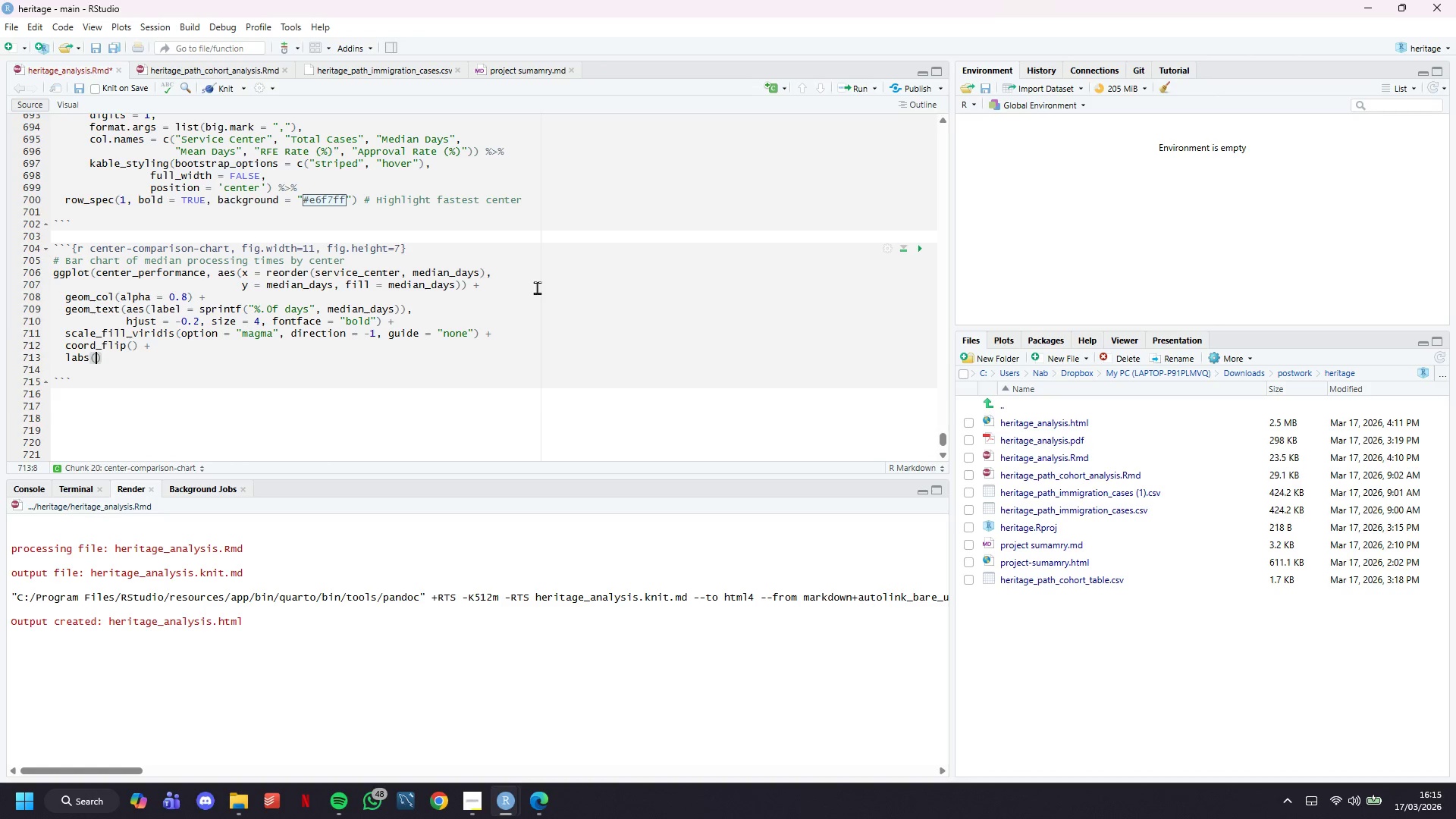 
key(Enter)
 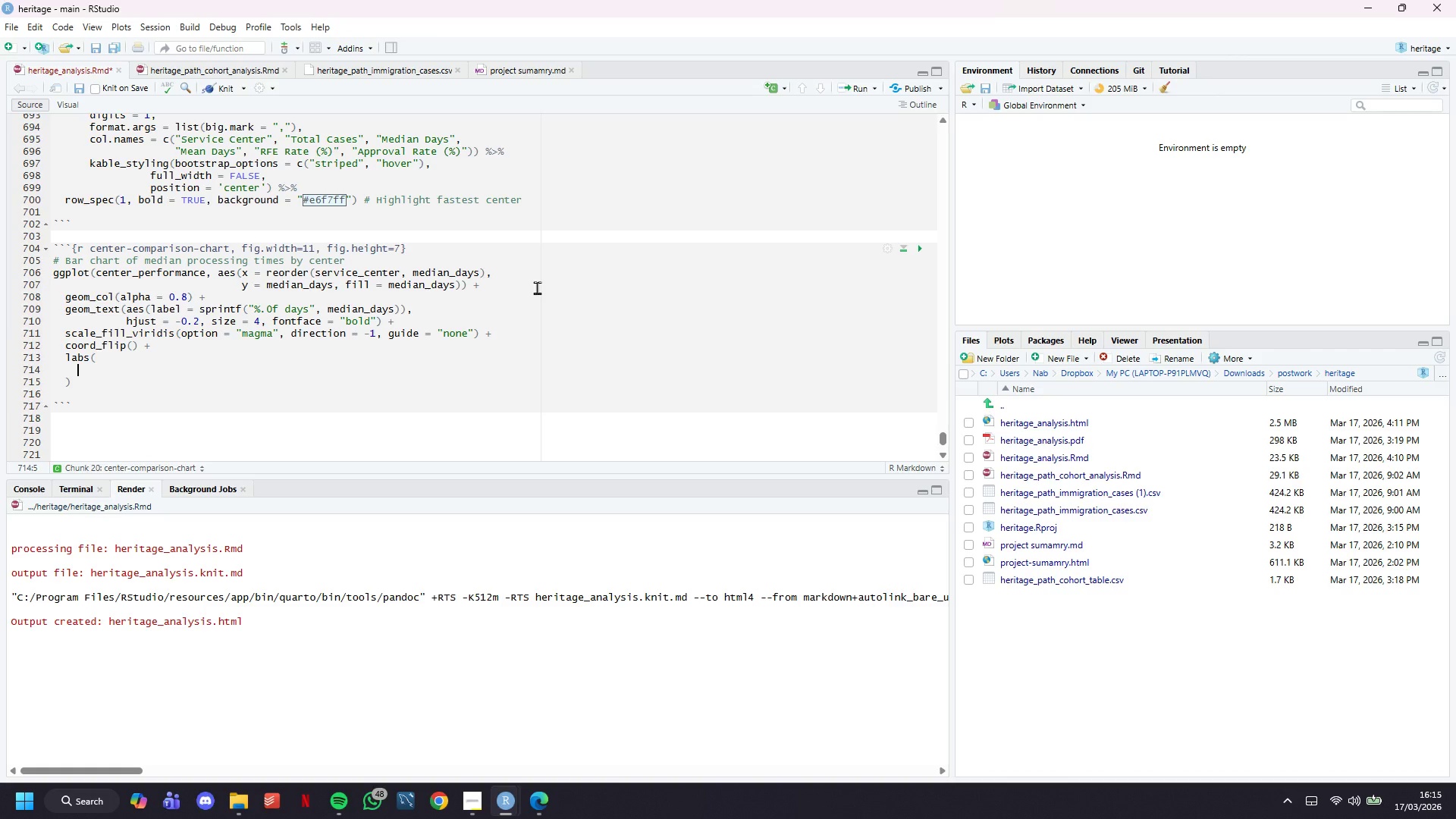 
type(title = "Median Processing Time by USCIS Service Center)
 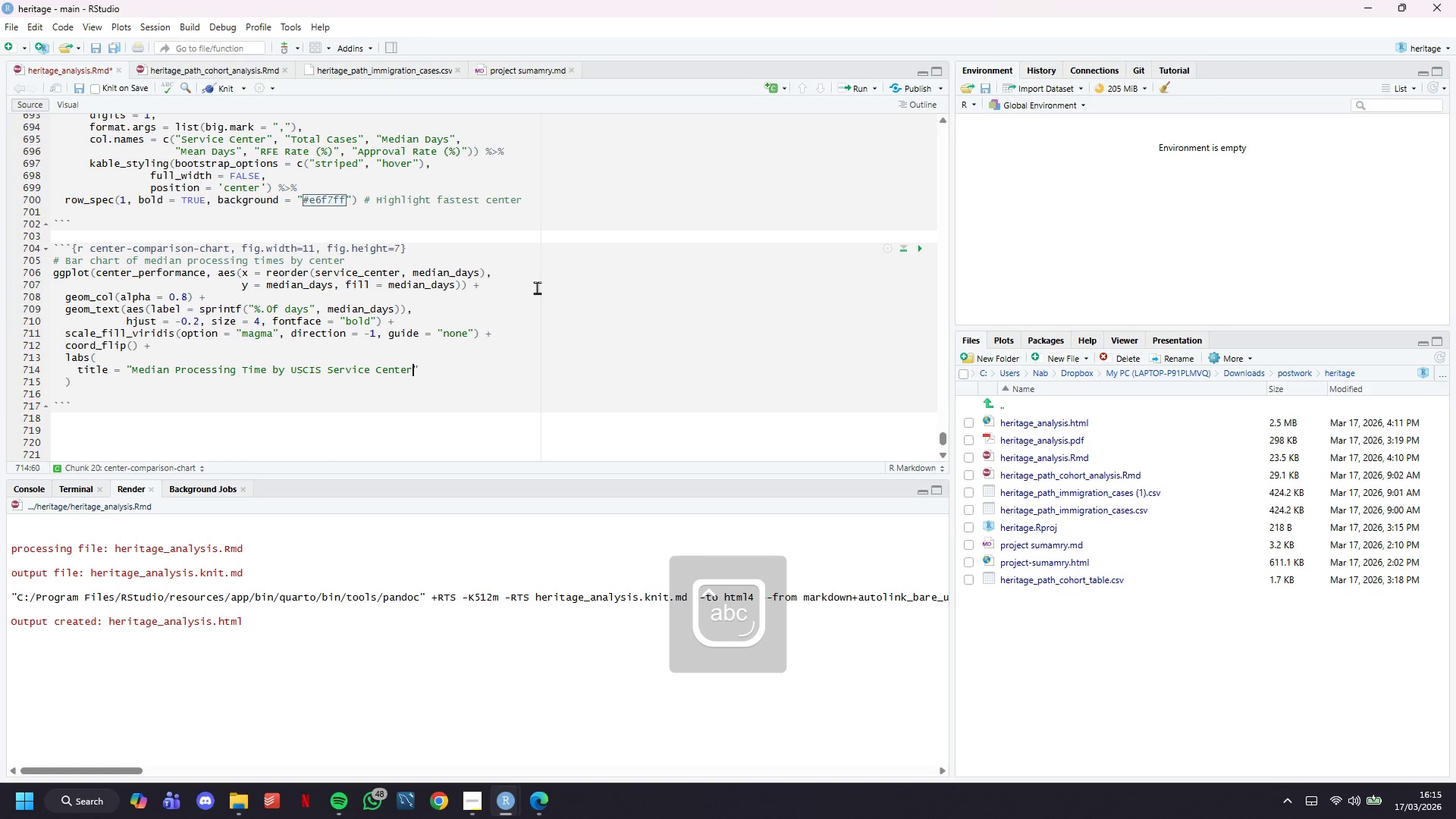 
key(ArrowRight)
 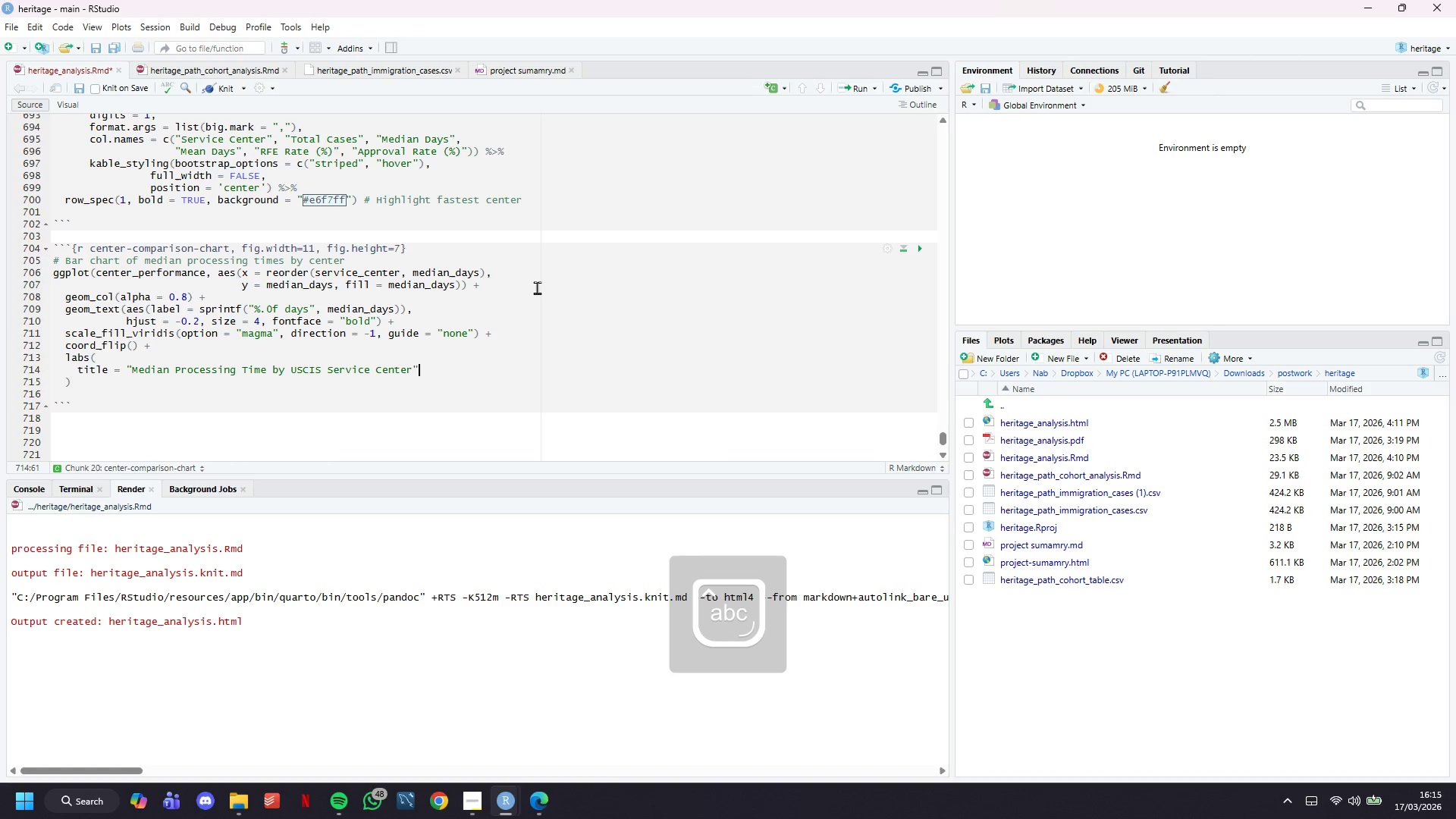 
key(Comma)
 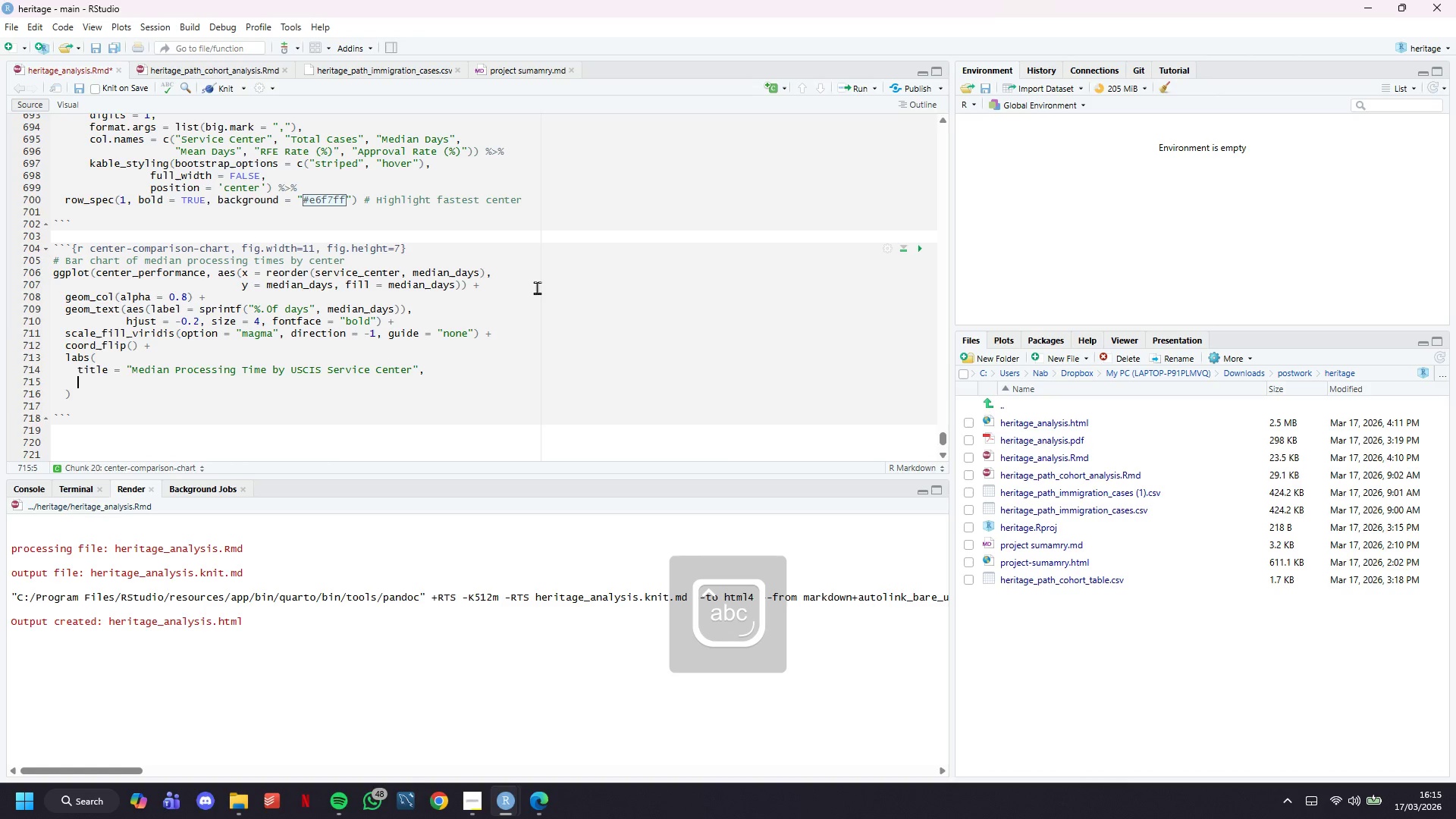 
key(Enter)
 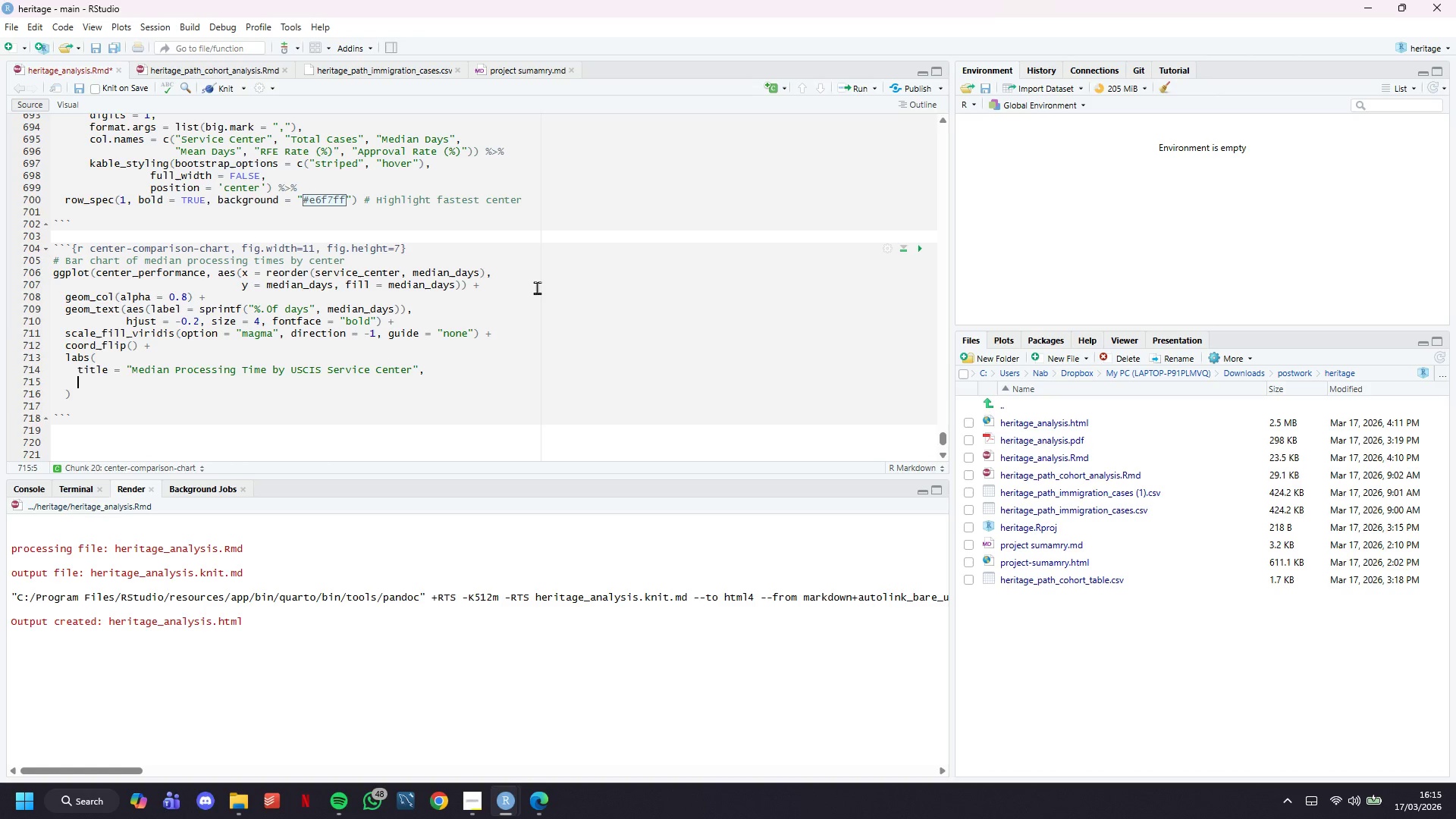 
type(subtitle --)
key(Backspace)
type(= )
key(Backspace)
key(Backspace)
key(Backspace)
type(= "Bae)
key(Backspace)
type(sed on completed cases from all cohorts)
 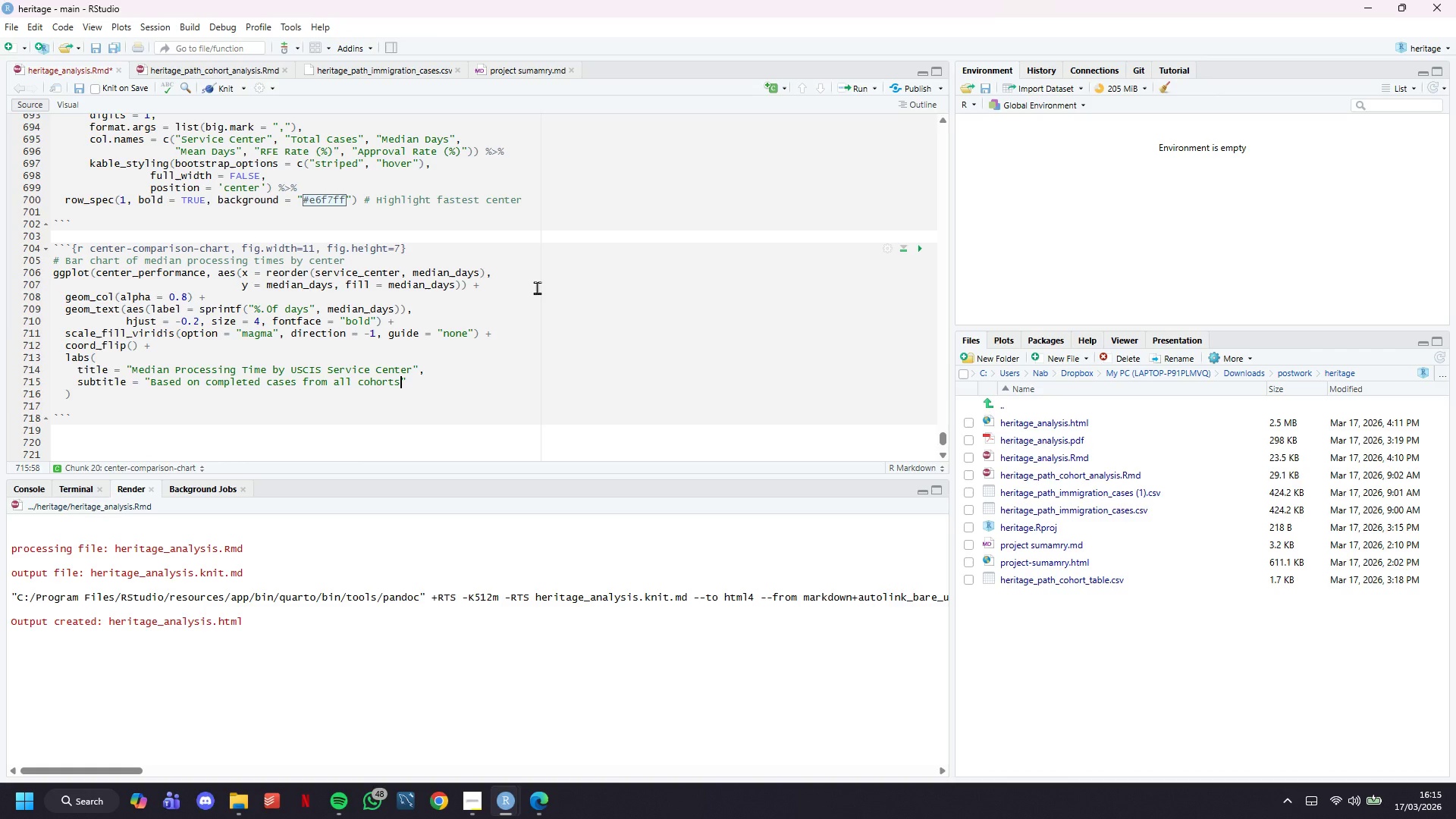 
 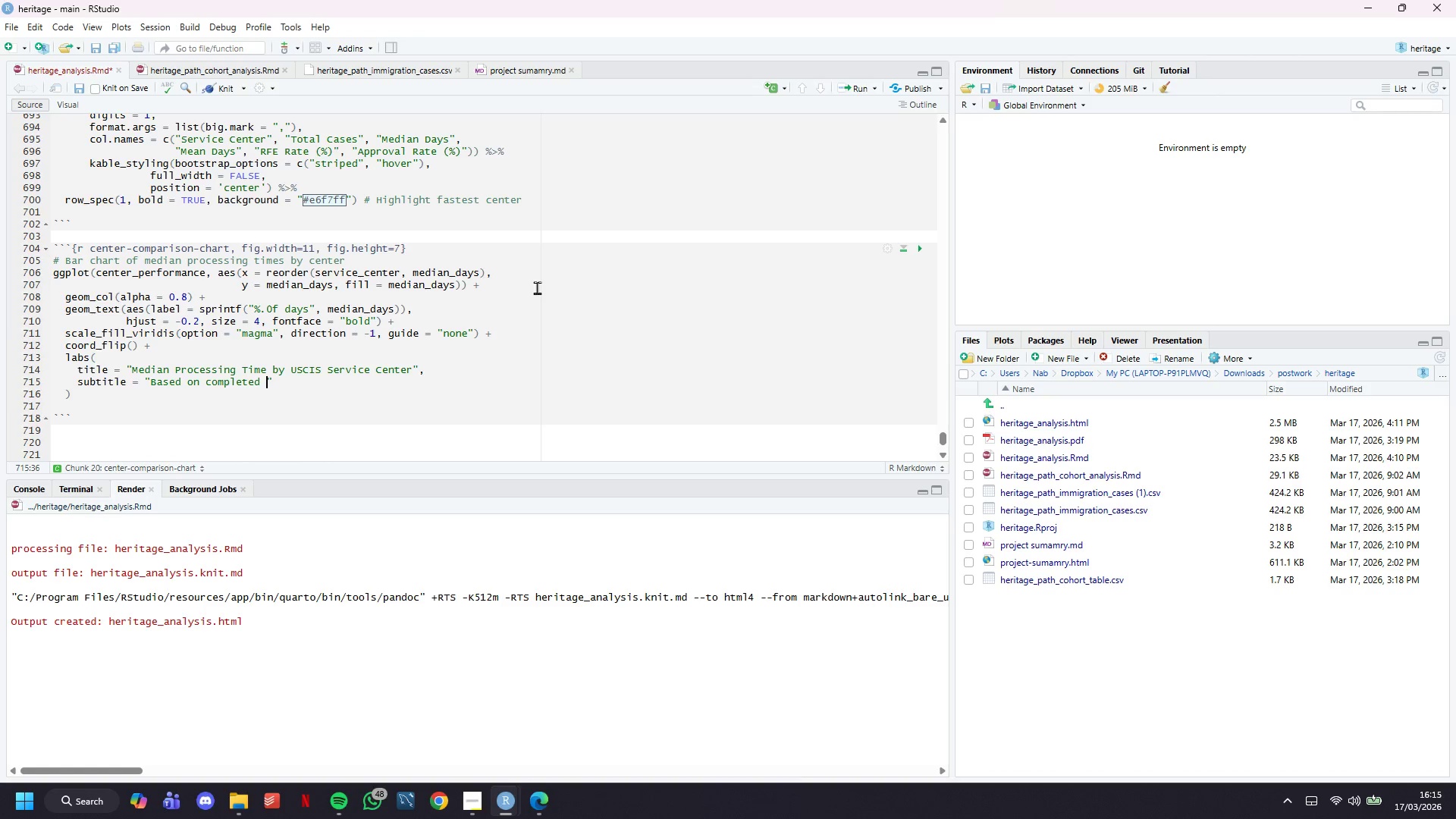 
key(ArrowRight)
 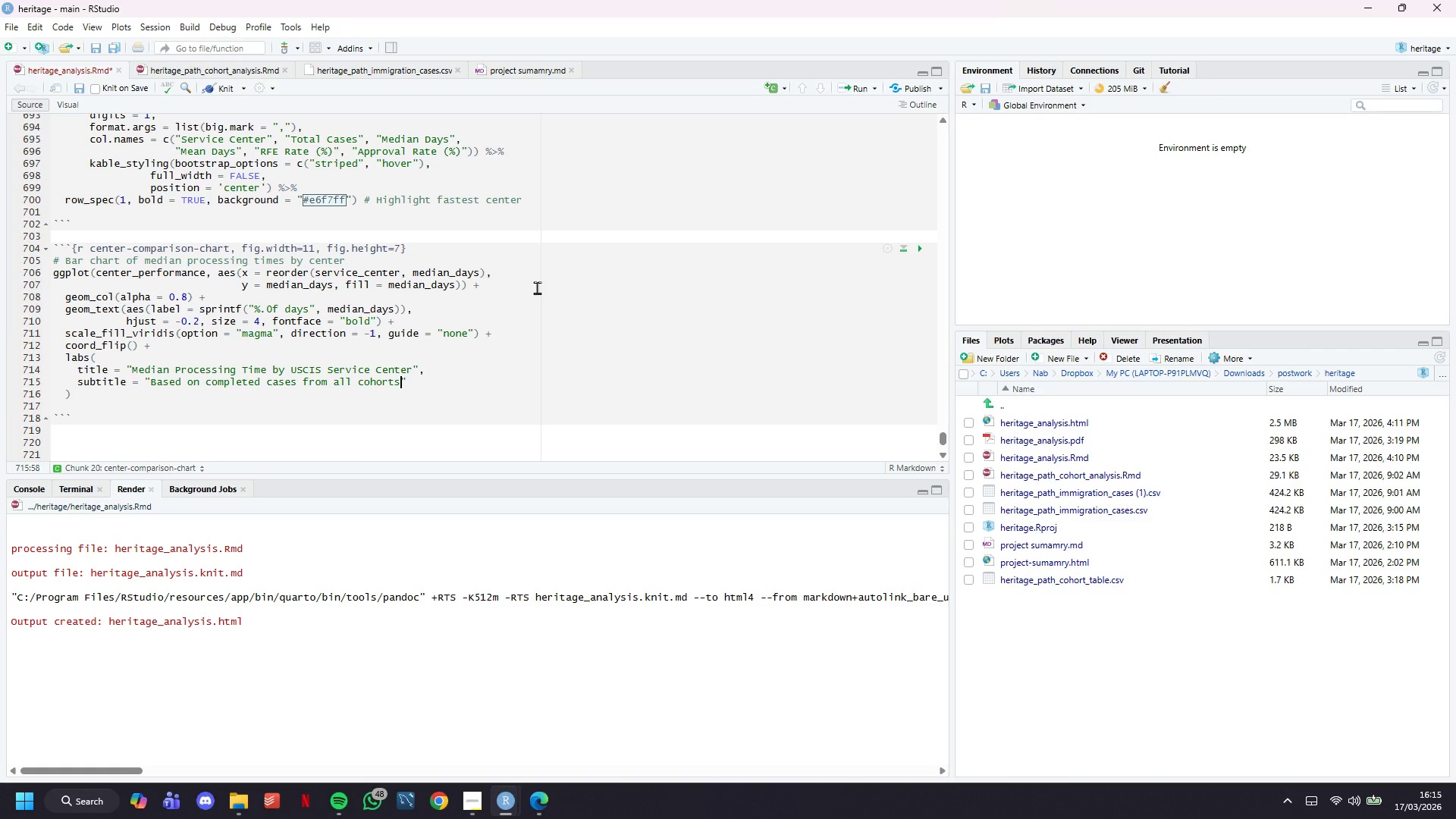 
key(Comma)
 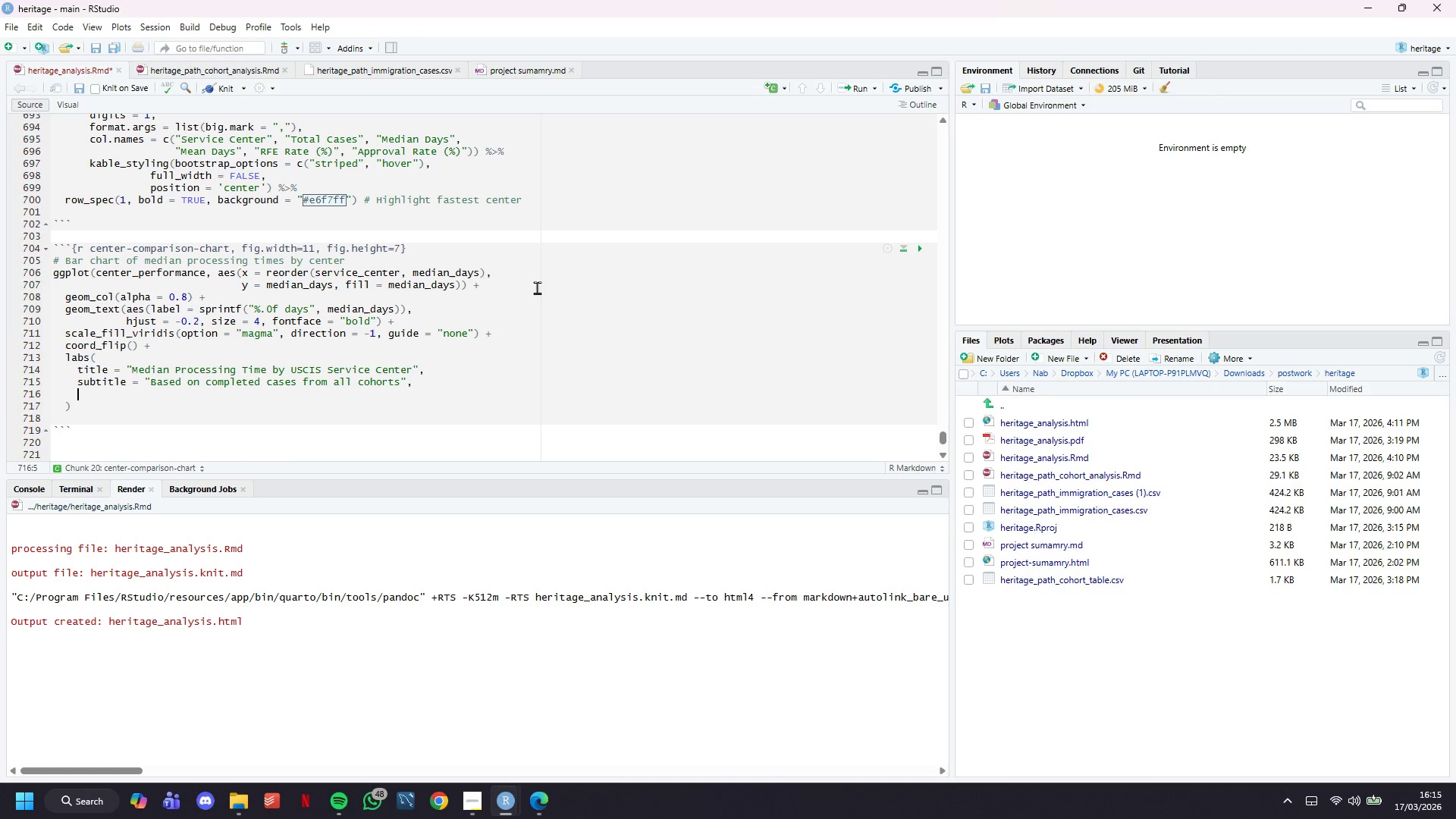 
key(Enter)
 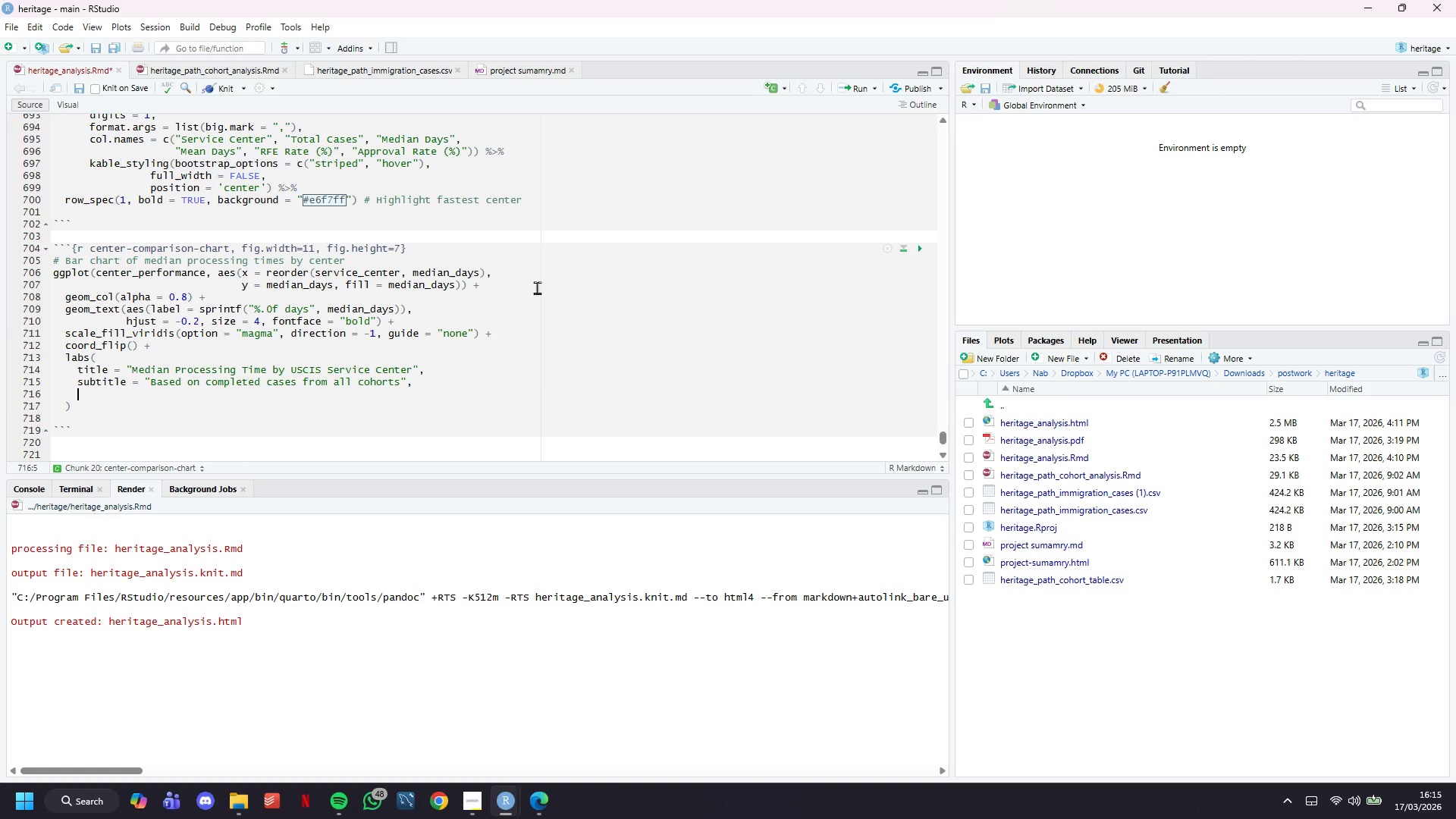 
type(x = "Service Center)
 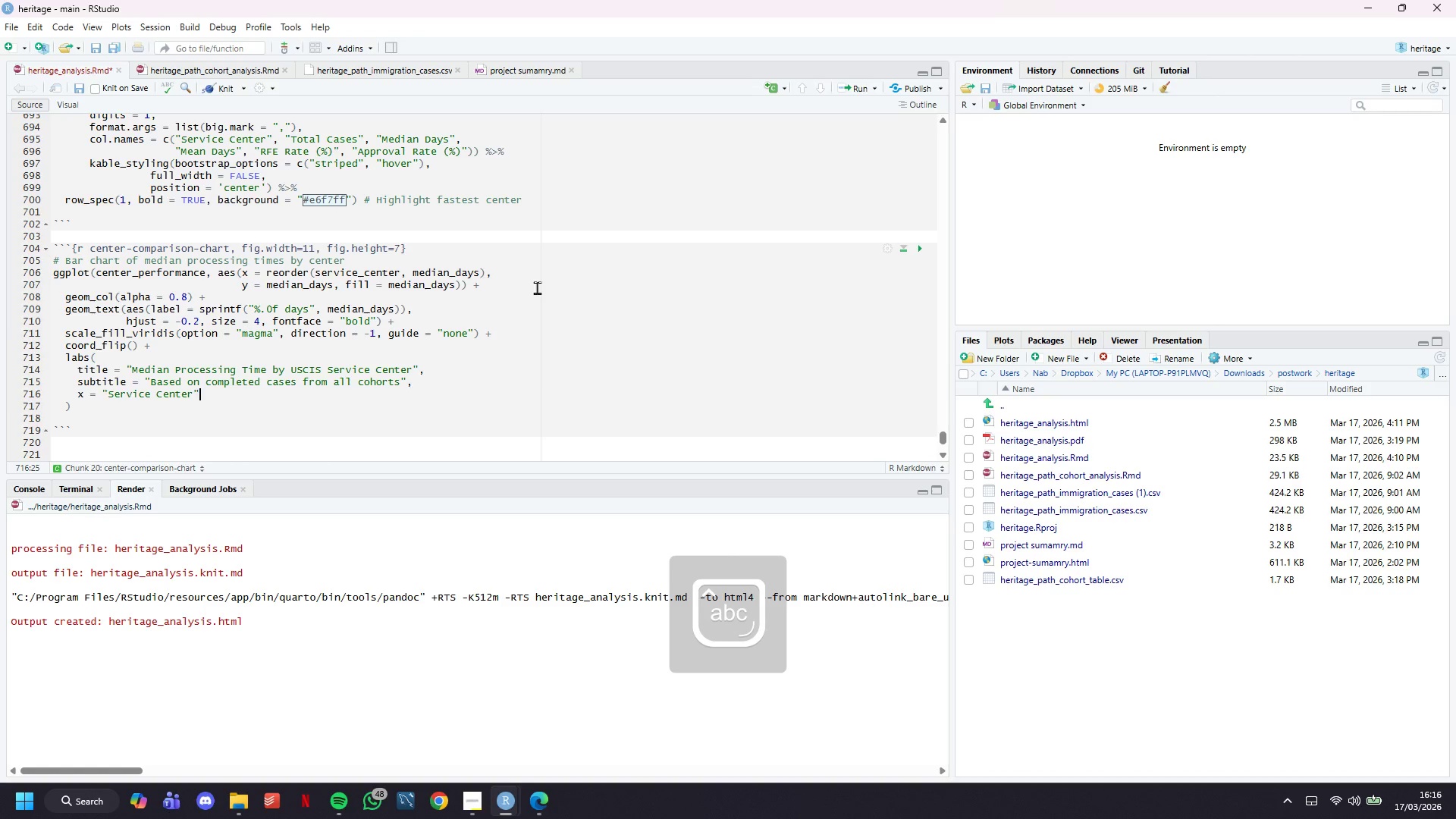 
 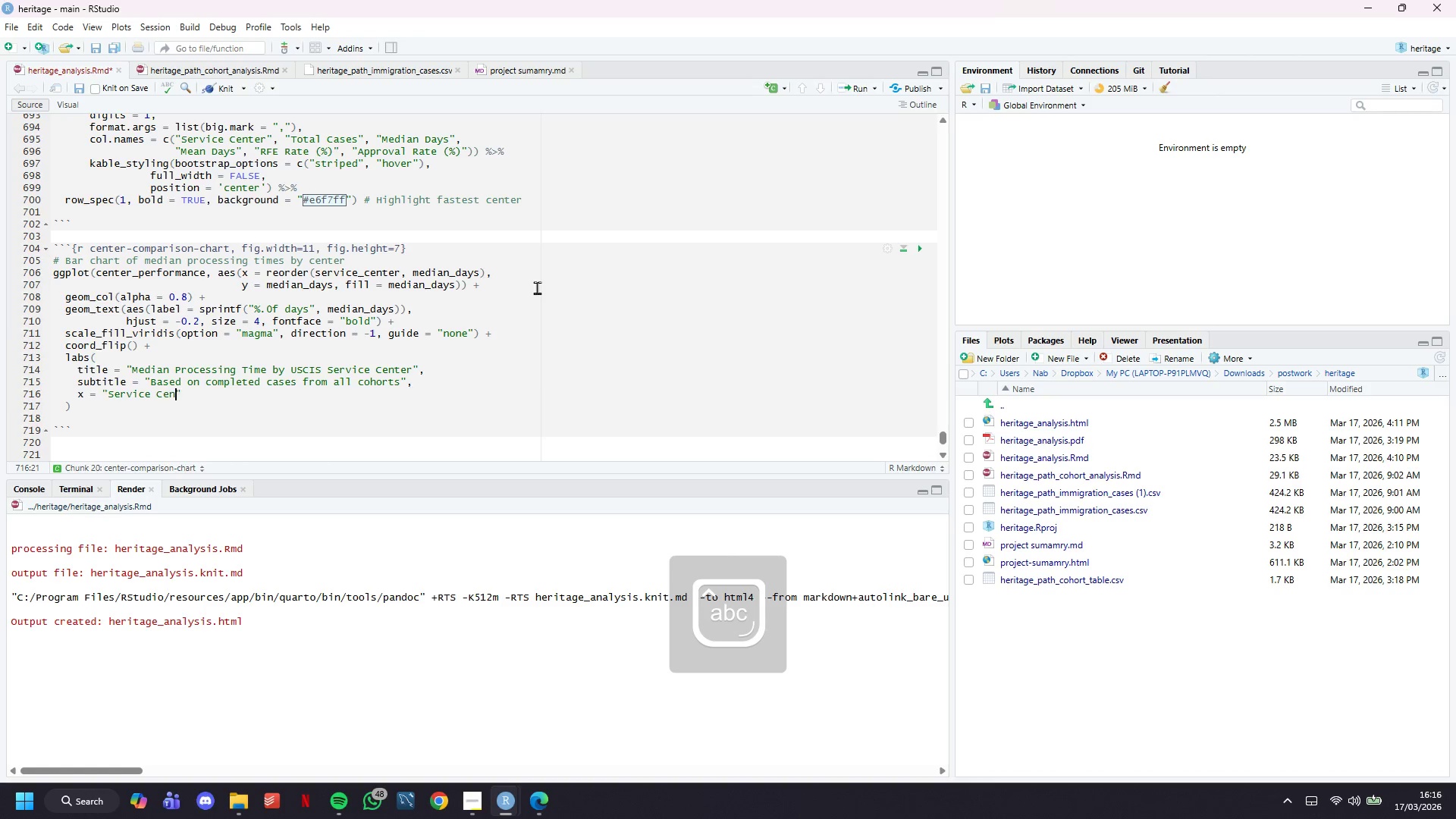 
key(ArrowRight)
 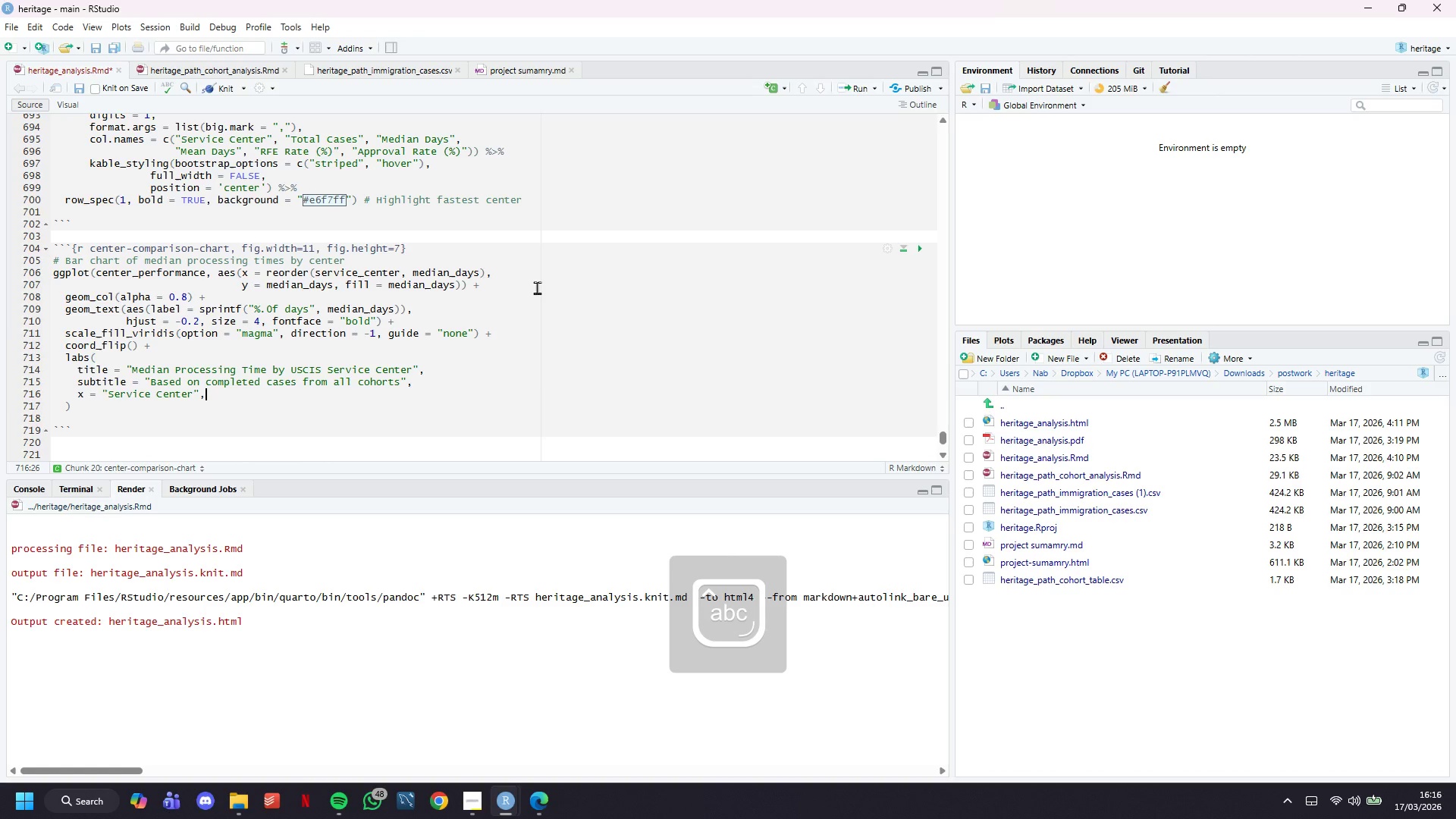 
key(Comma)
 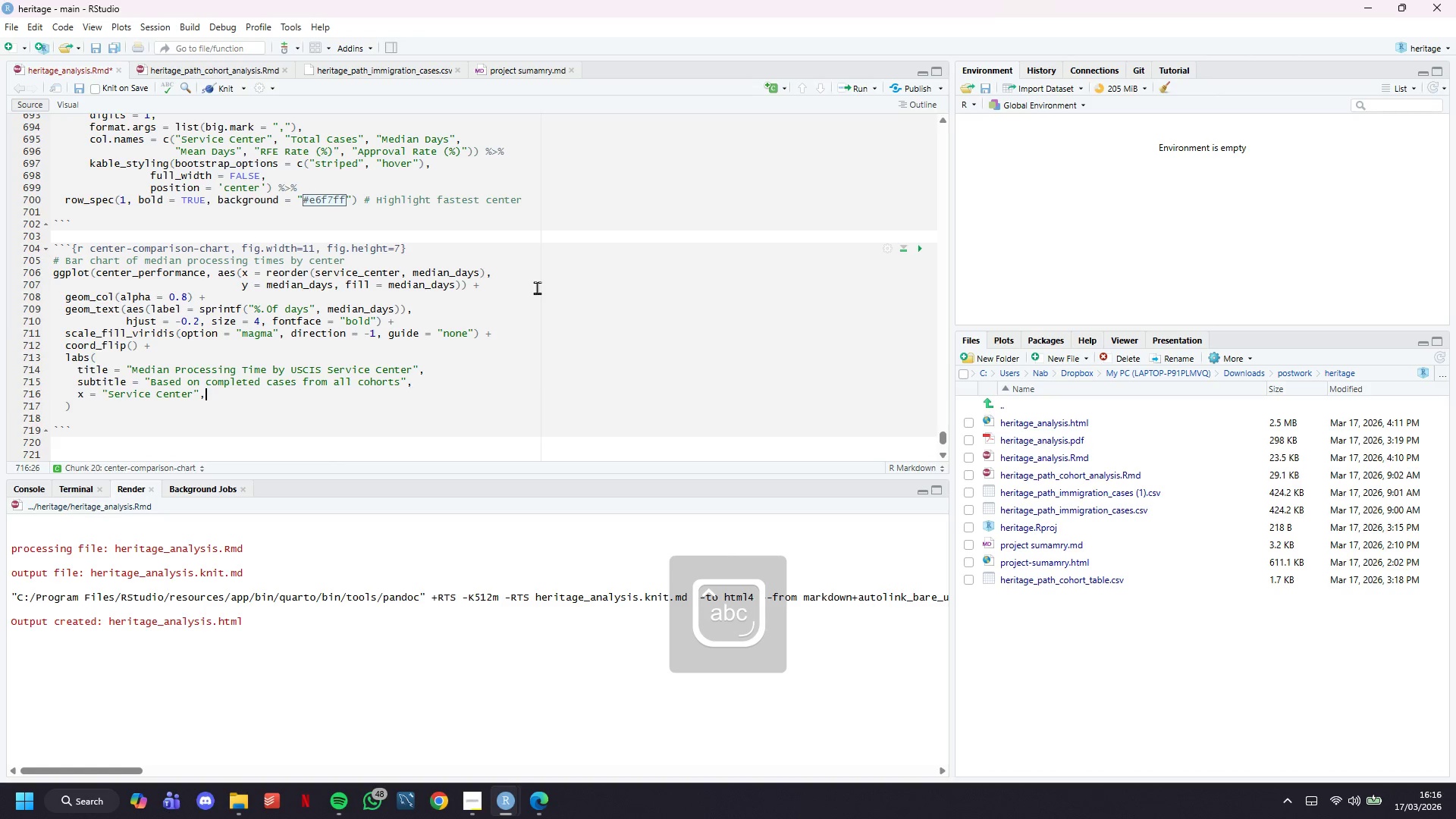 
key(Enter)
 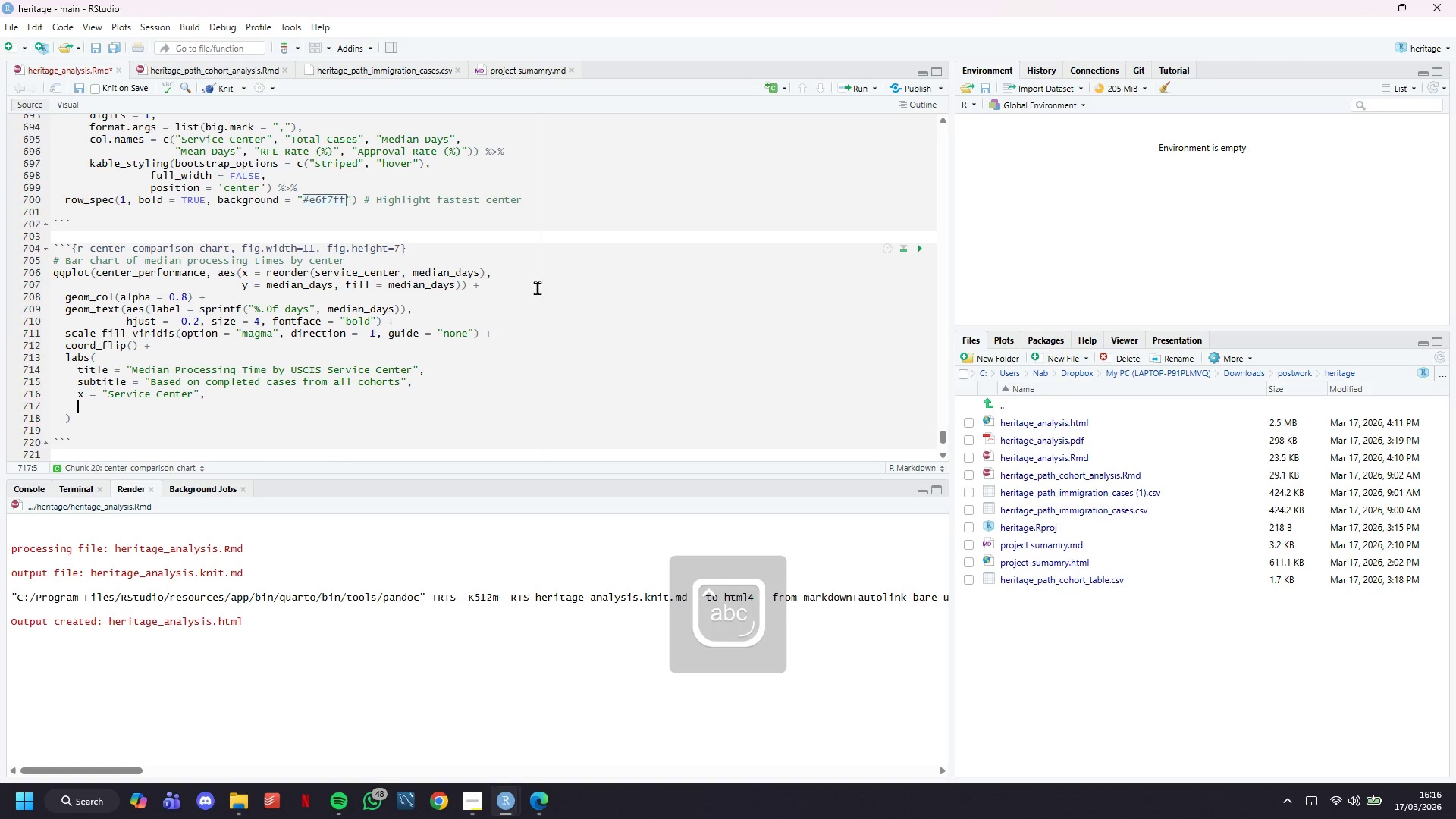 
type(y = "Median Days to Final Adjustion)
 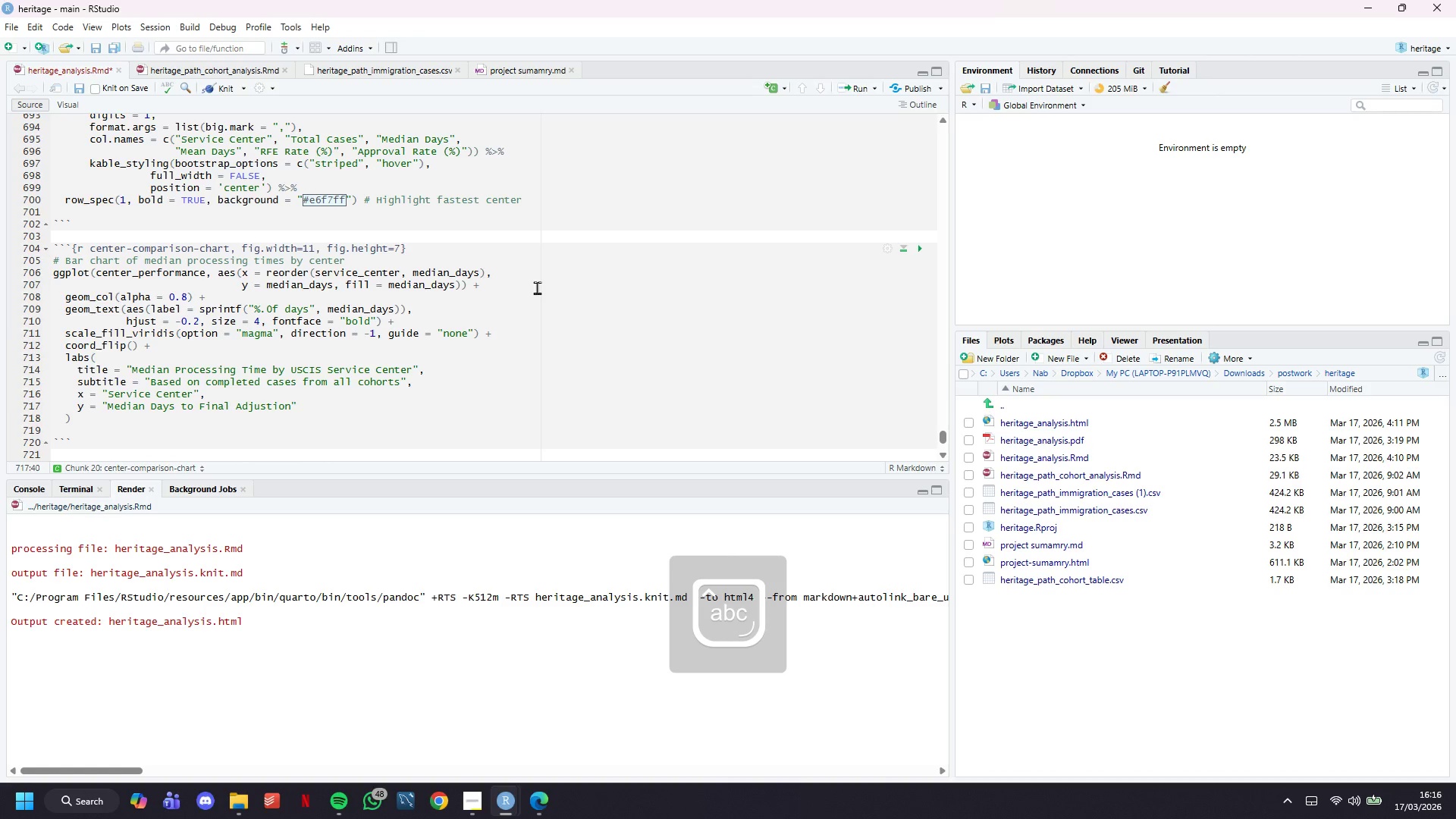 
key(ArrowLeft)
 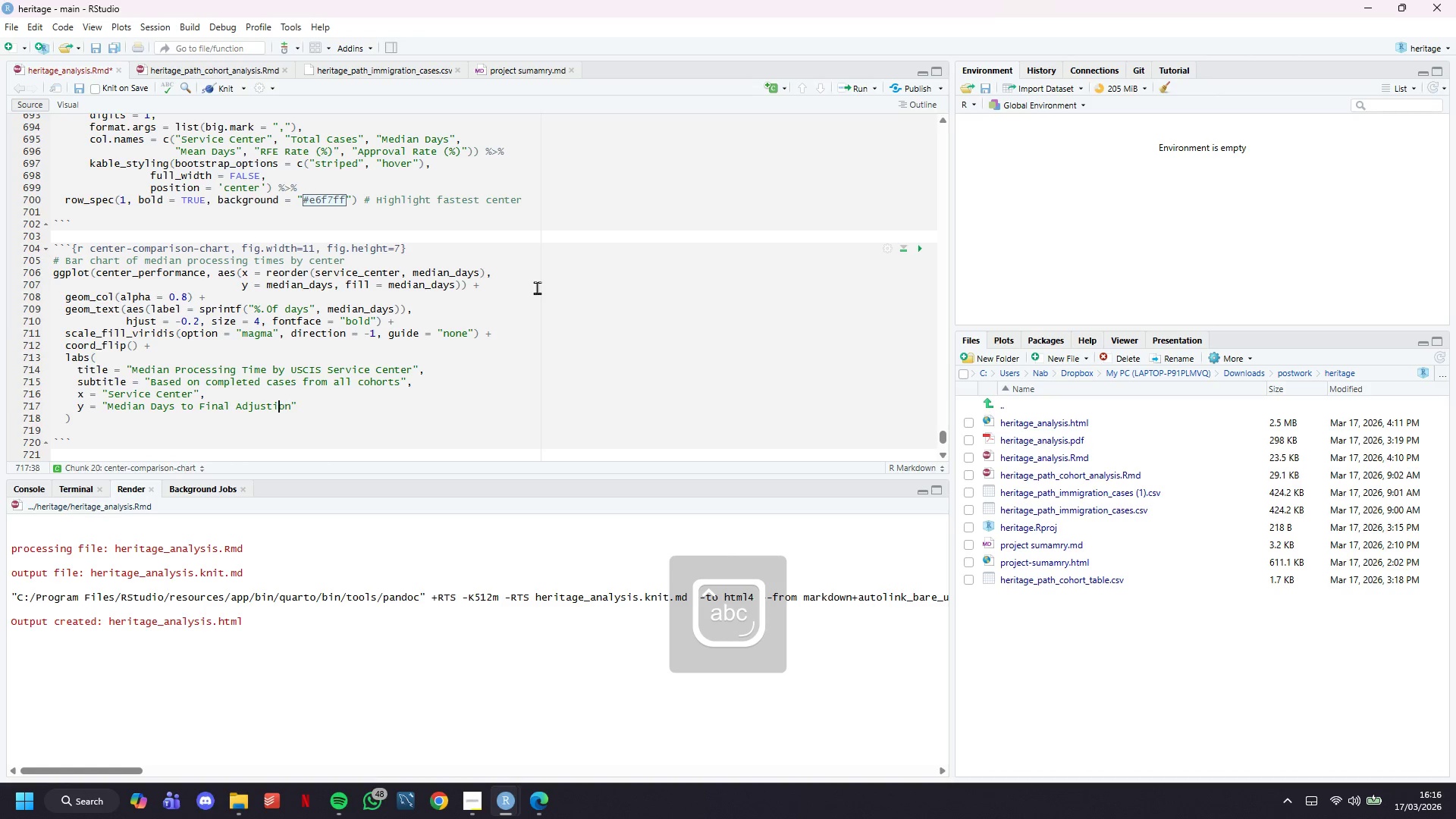 
key(ArrowLeft)
 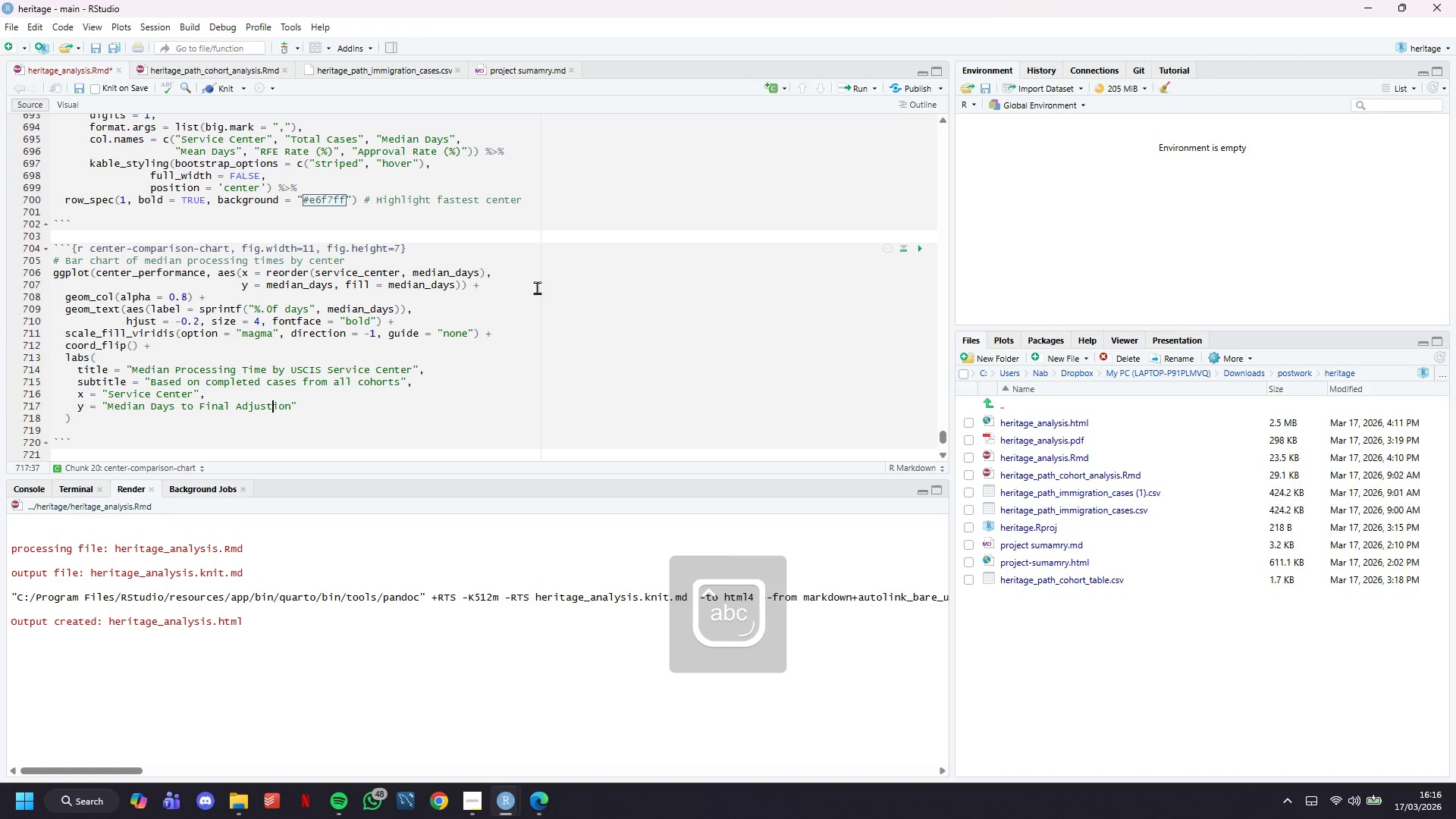 
key(ArrowLeft)
 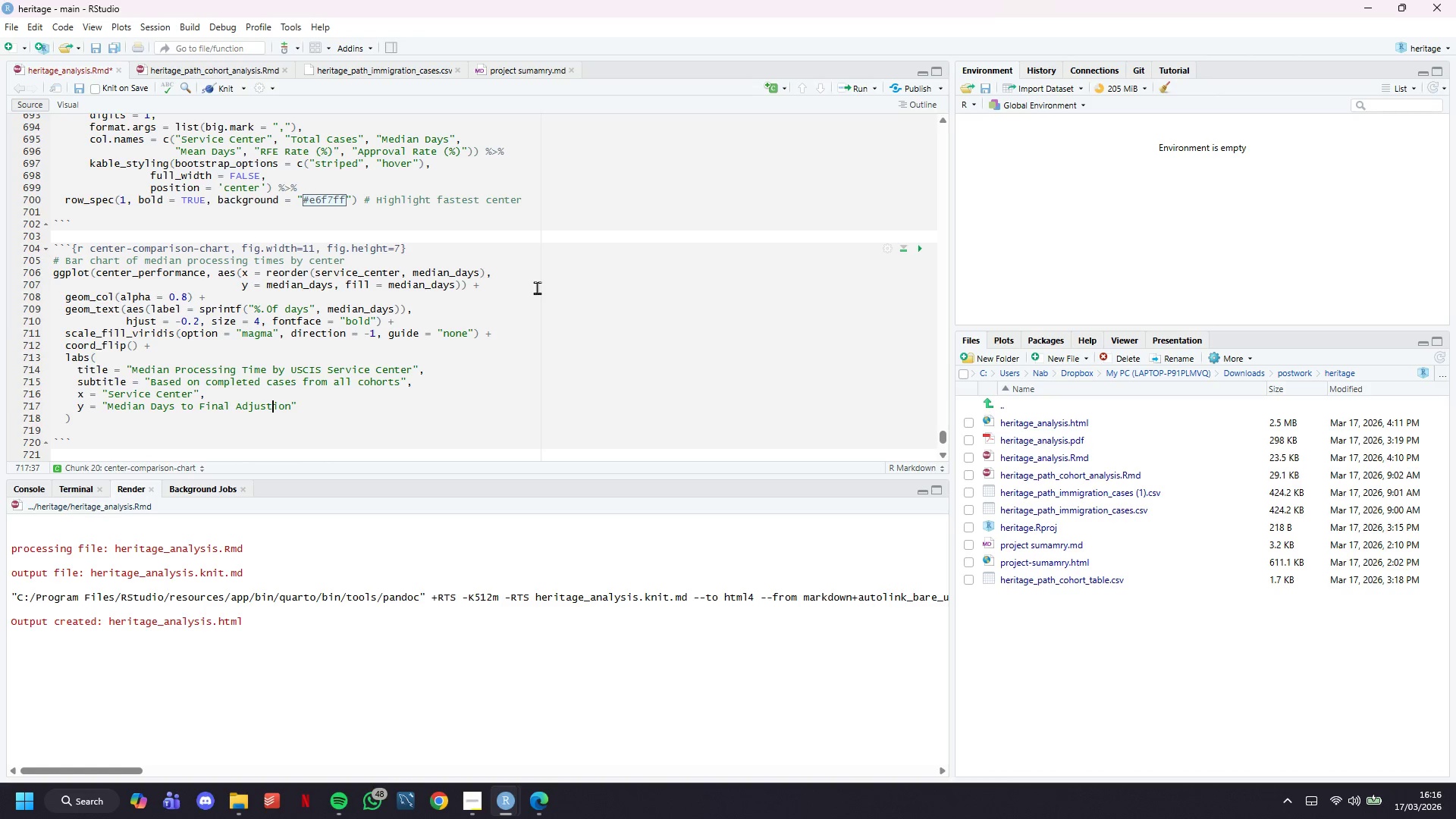 
key(ArrowLeft)
 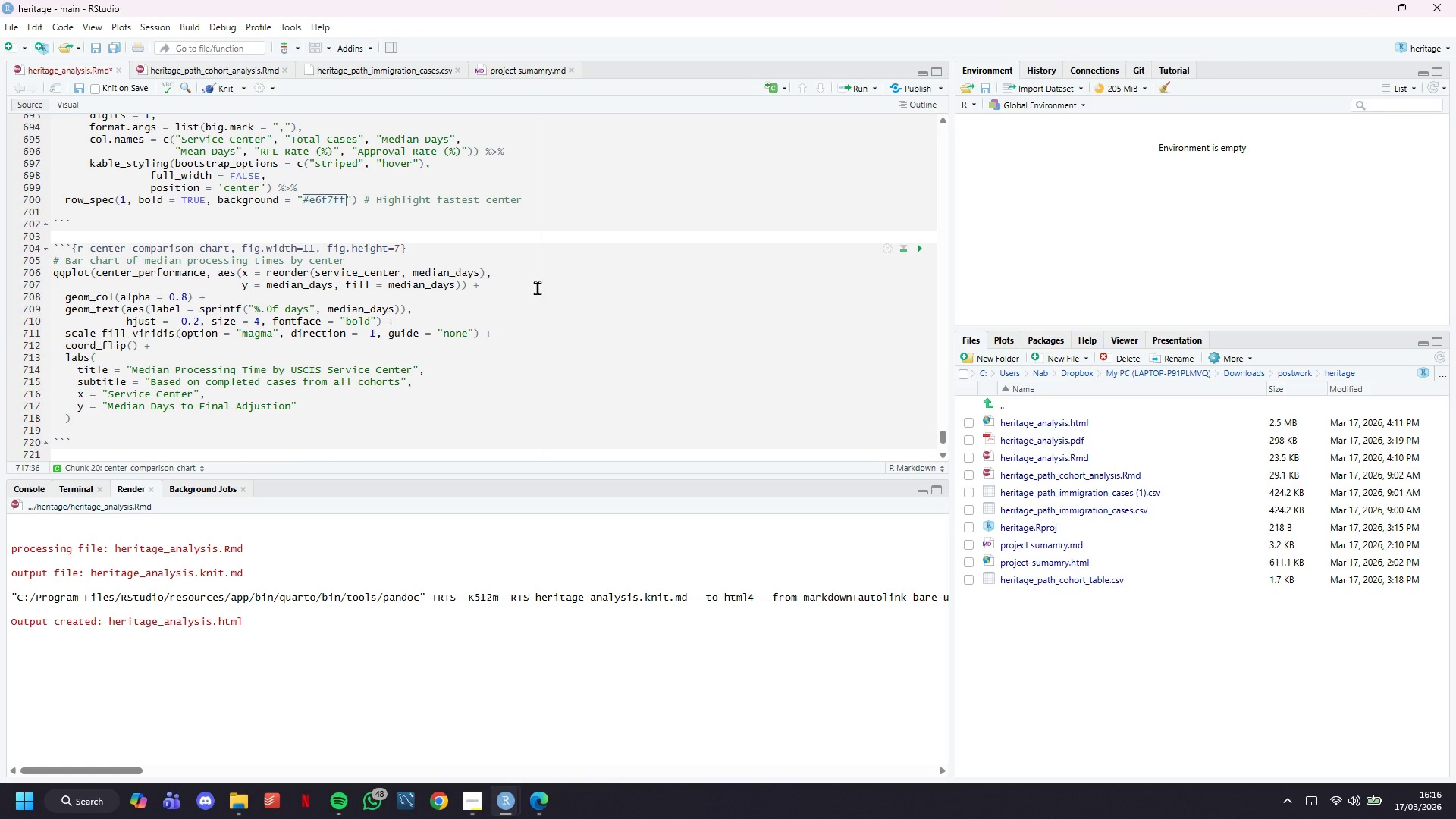 
key(Backspace)
type(dic)
 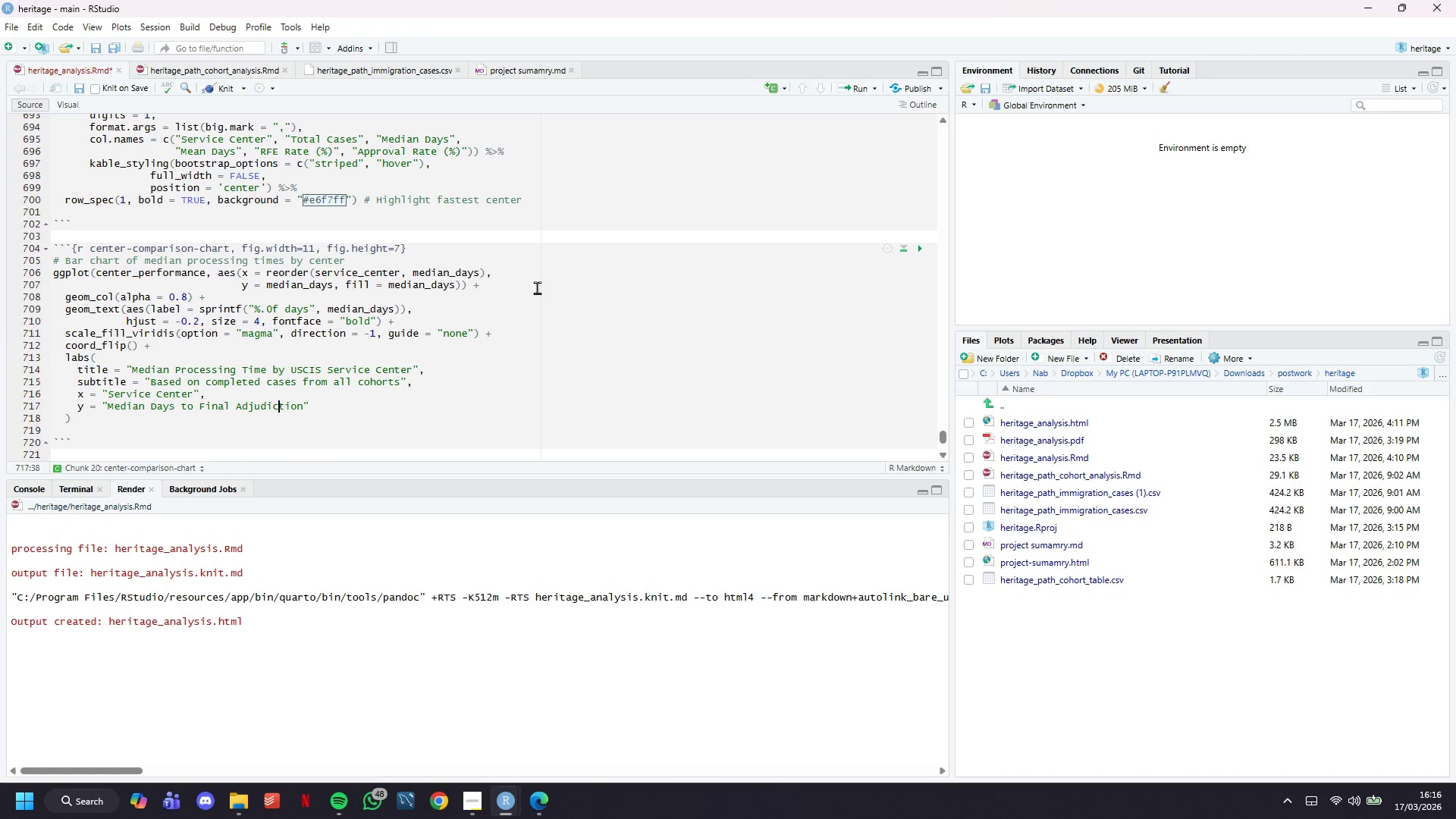 
key(ArrowRight)
 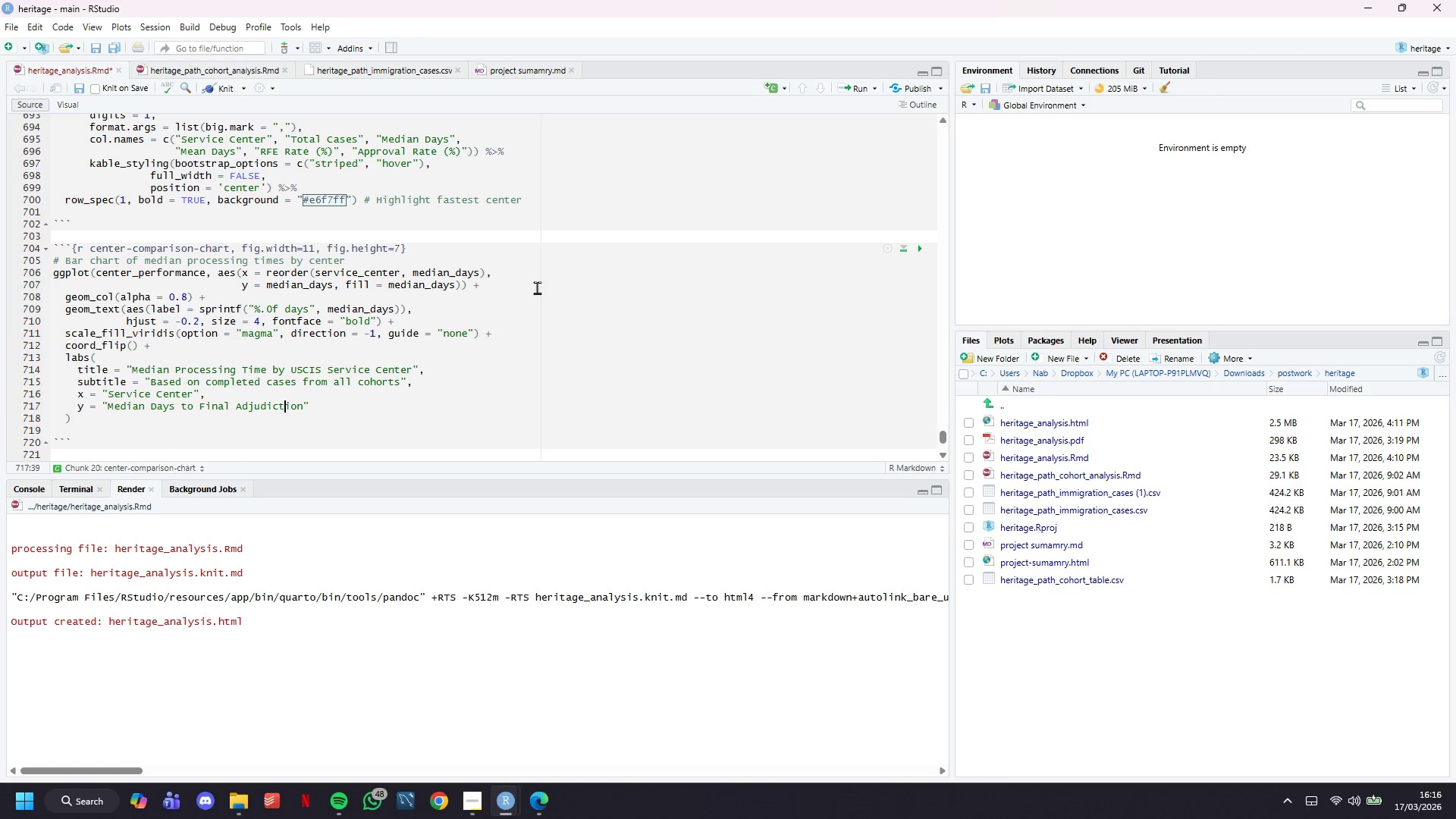 
key(Backspace)
type(at)
 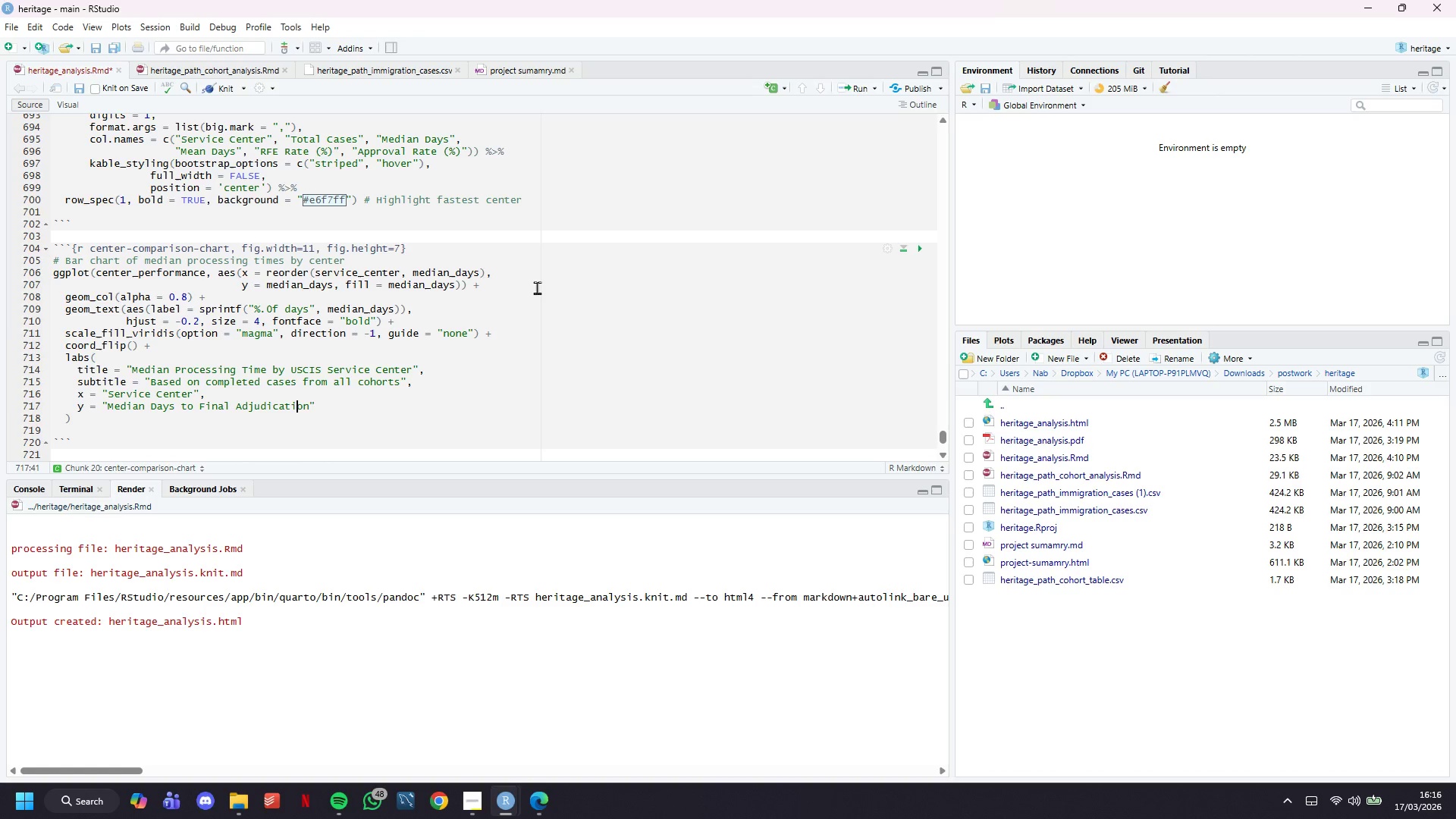 
key(ArrowRight)
 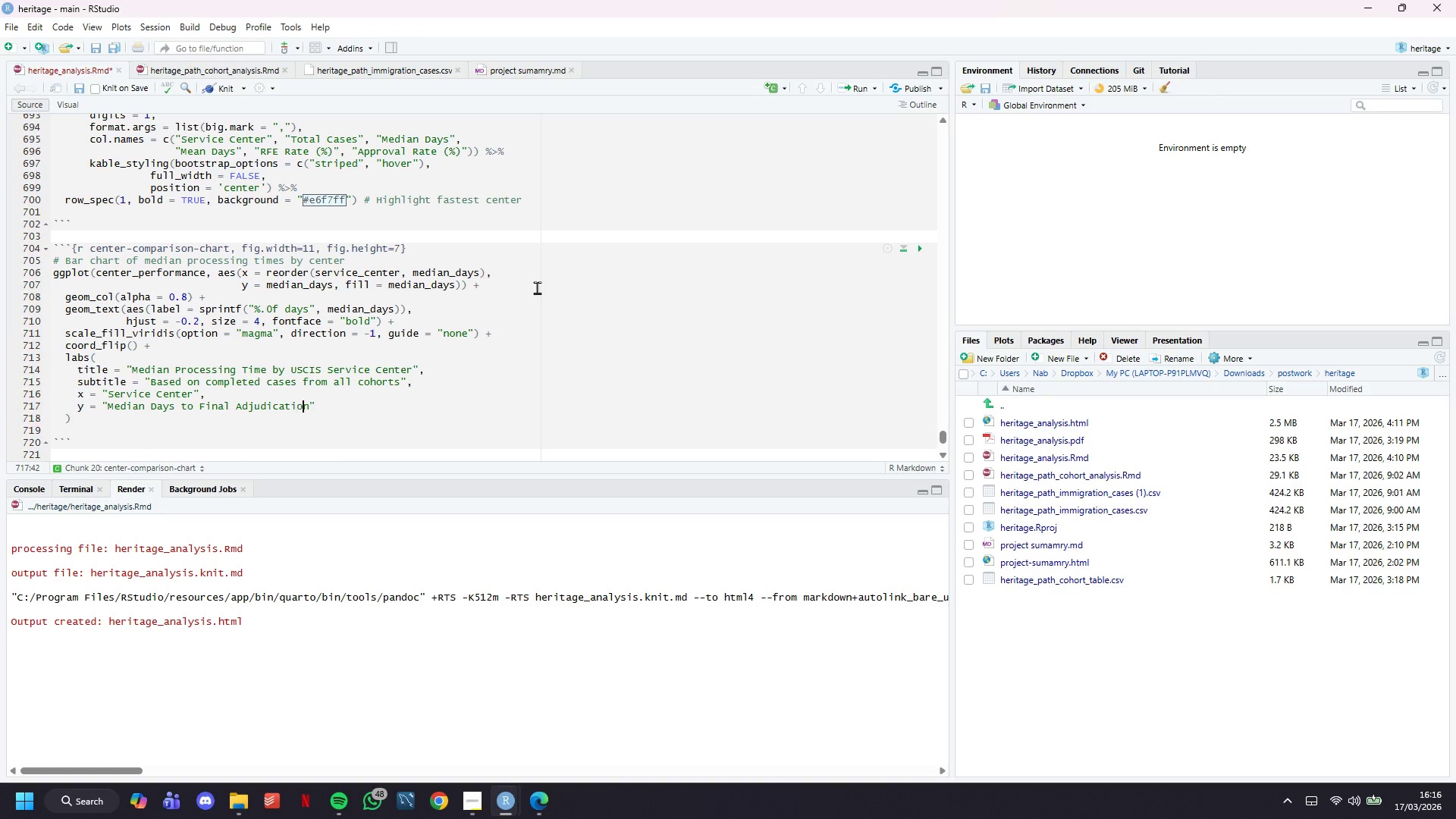 
key(ArrowRight)
 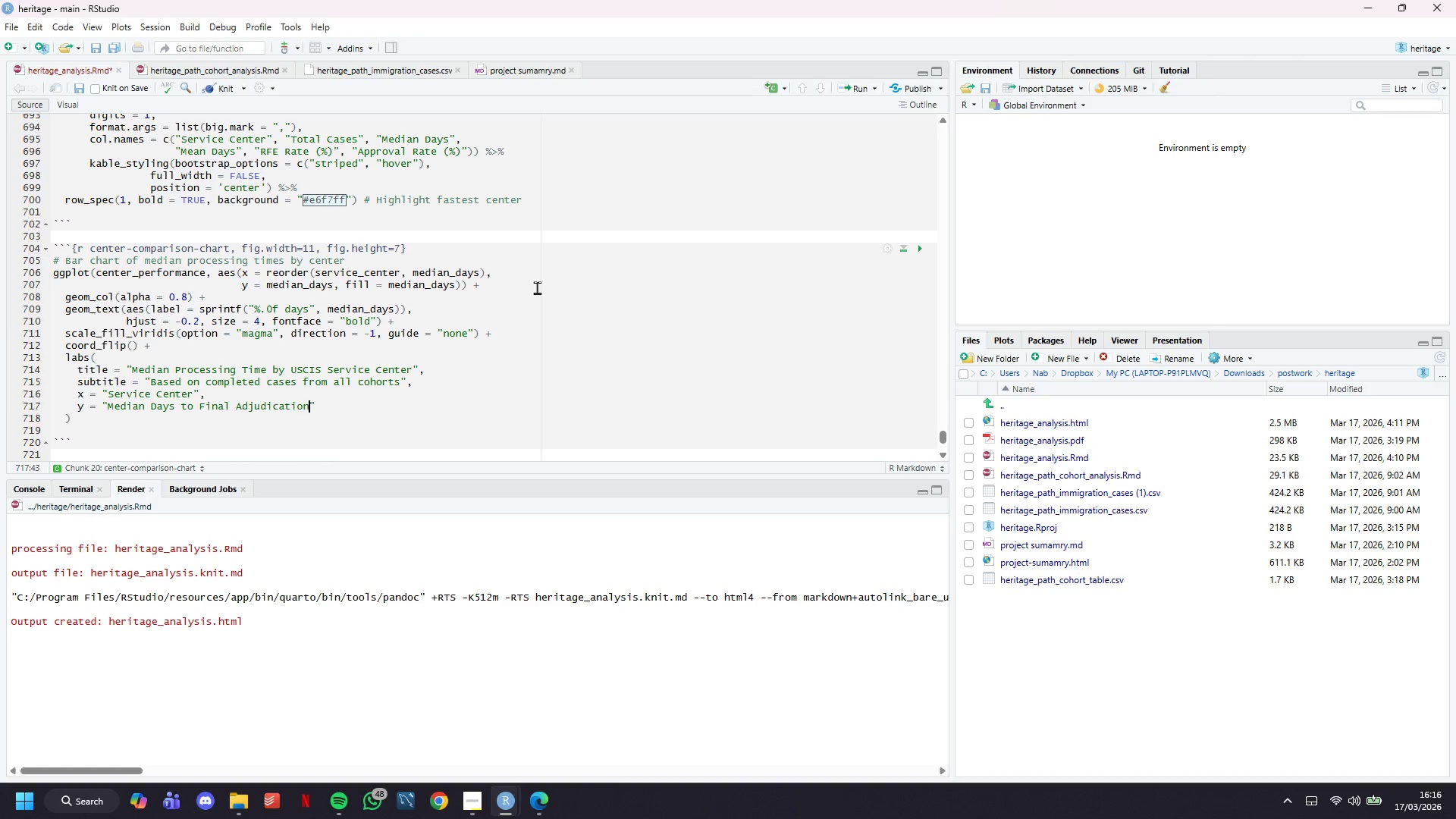 
key(ArrowRight)
 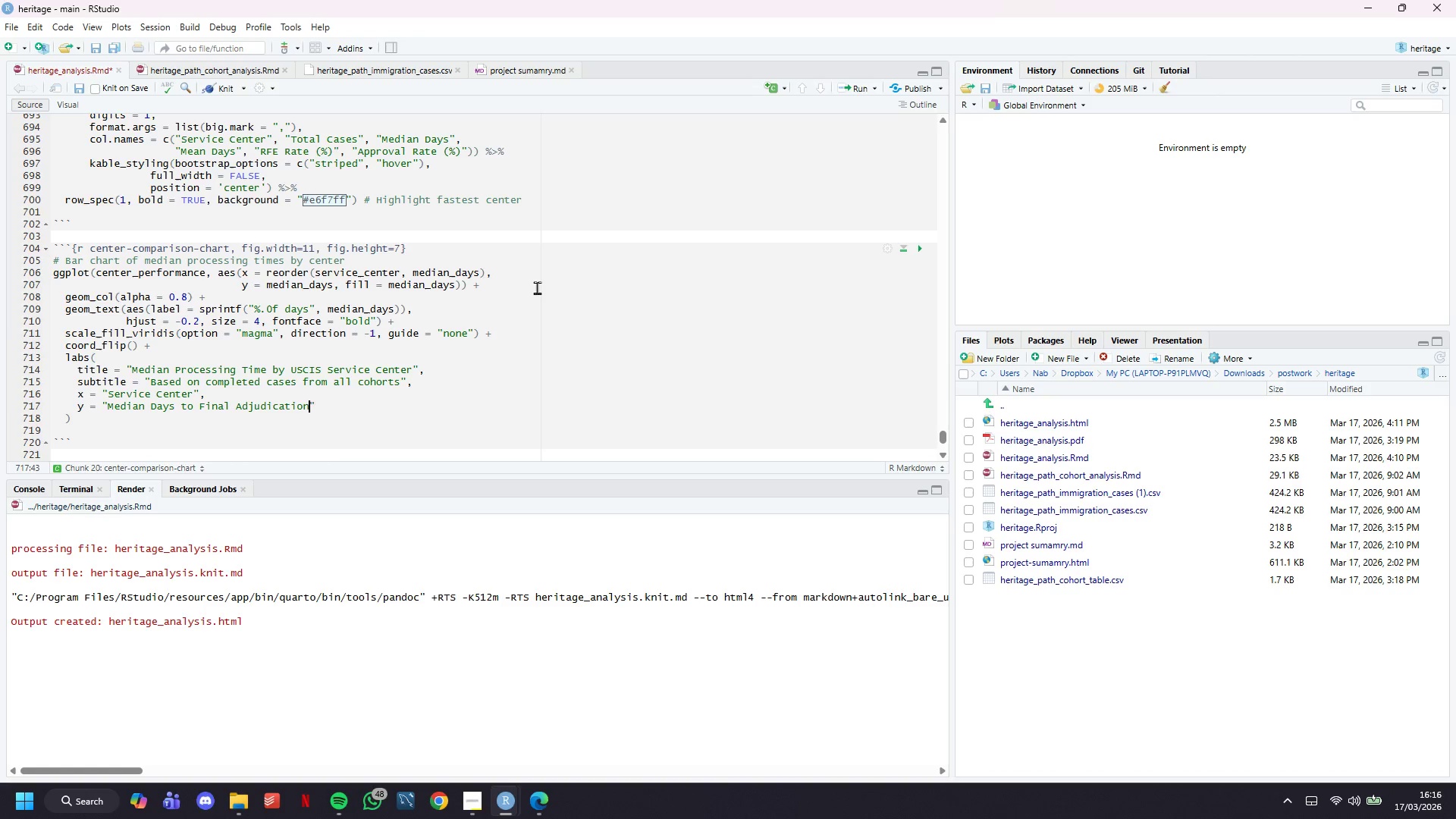 
key(ArrowRight)
 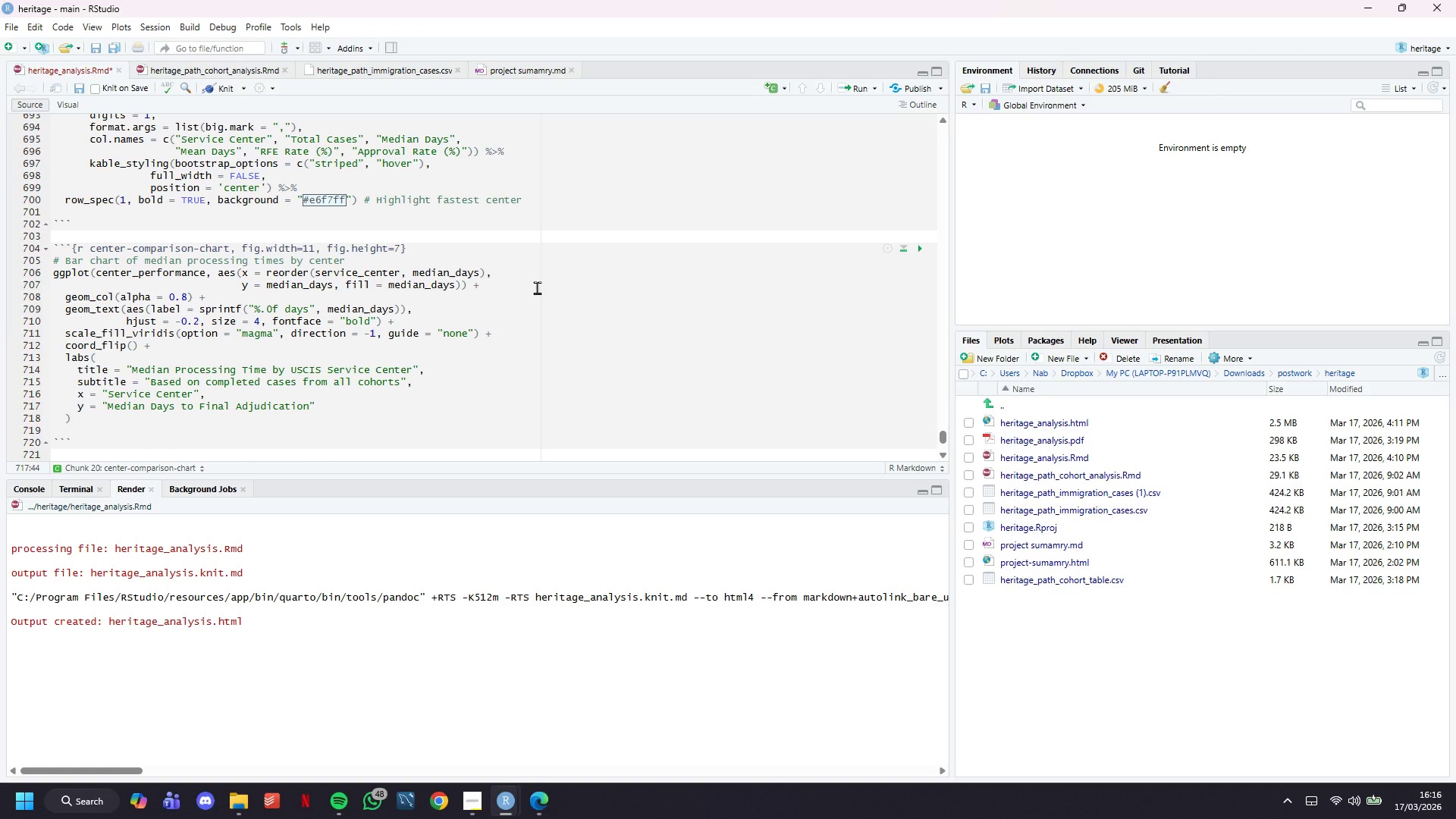 
key(ArrowDown)
 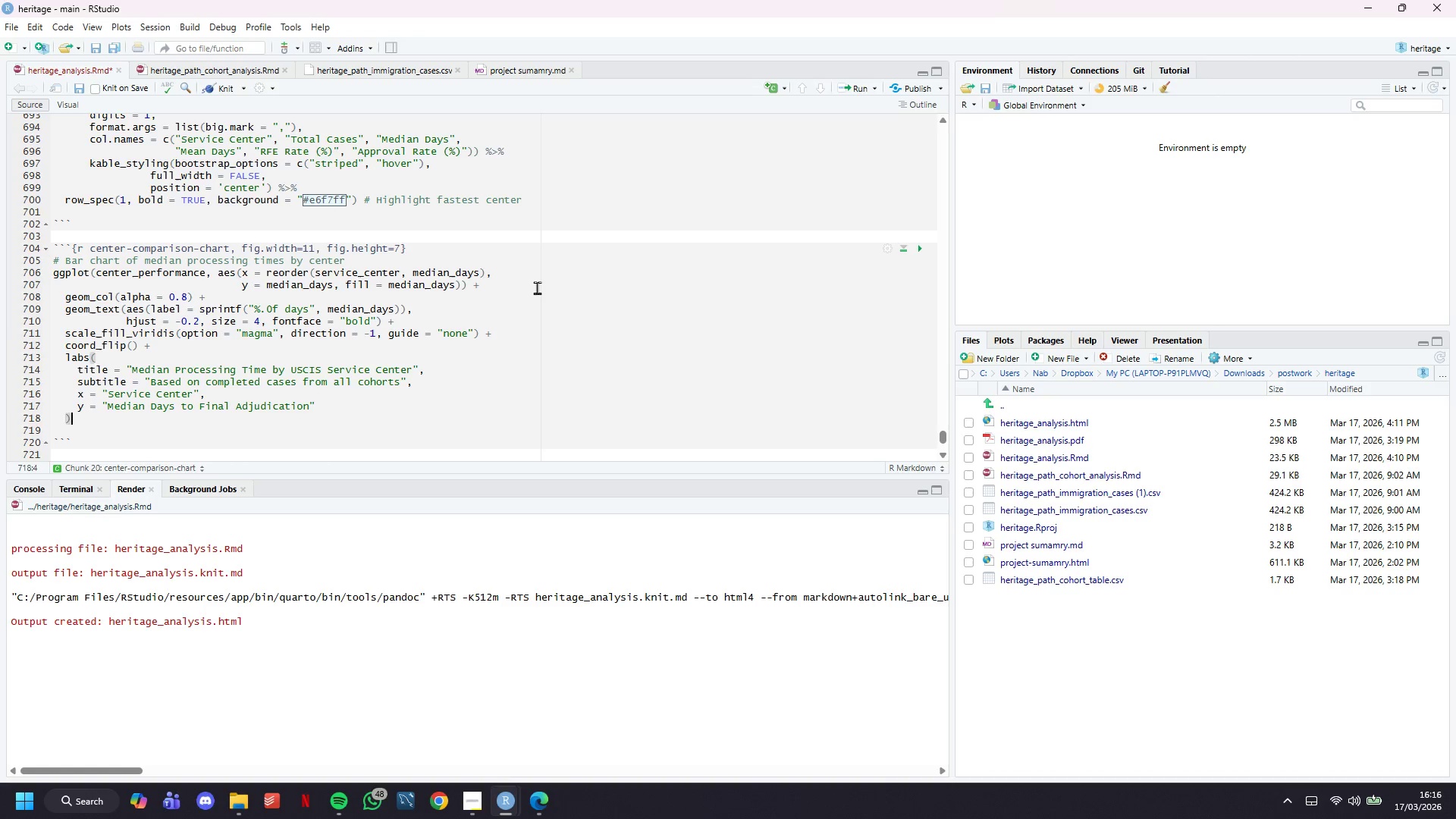 
key(Space)
 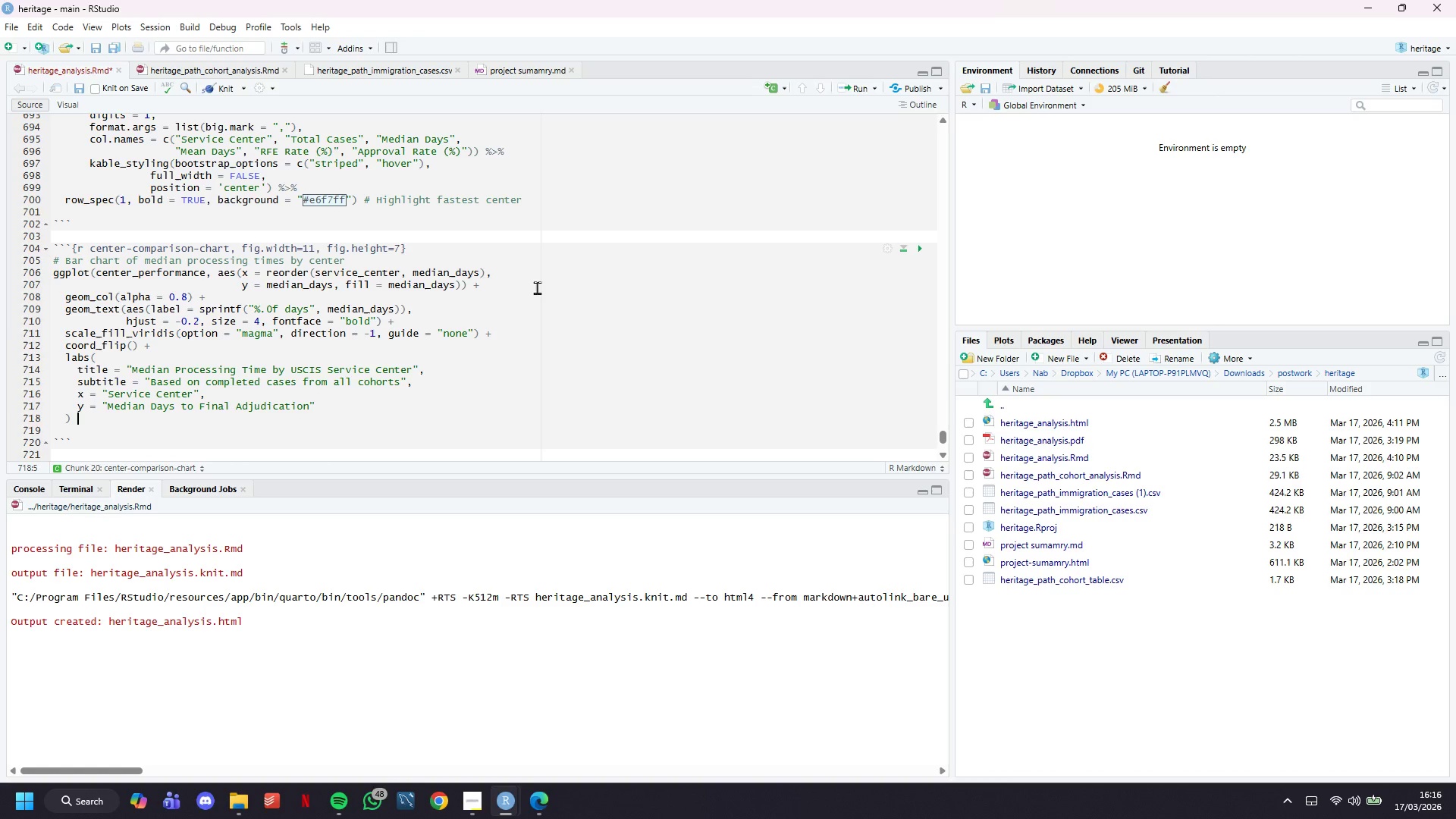 
key(Shift+ShiftLeft)
 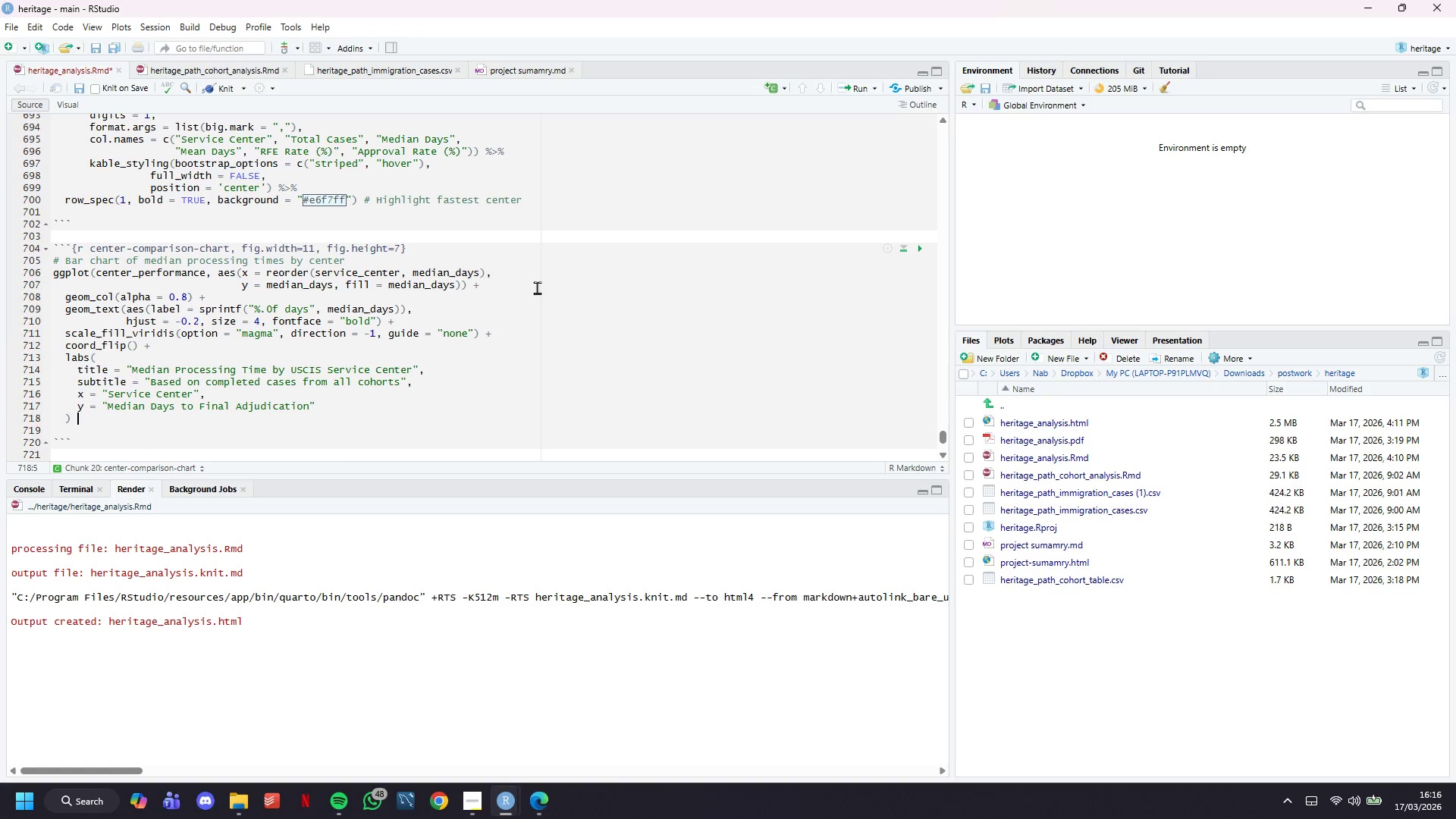 
key(Shift+Equal)
 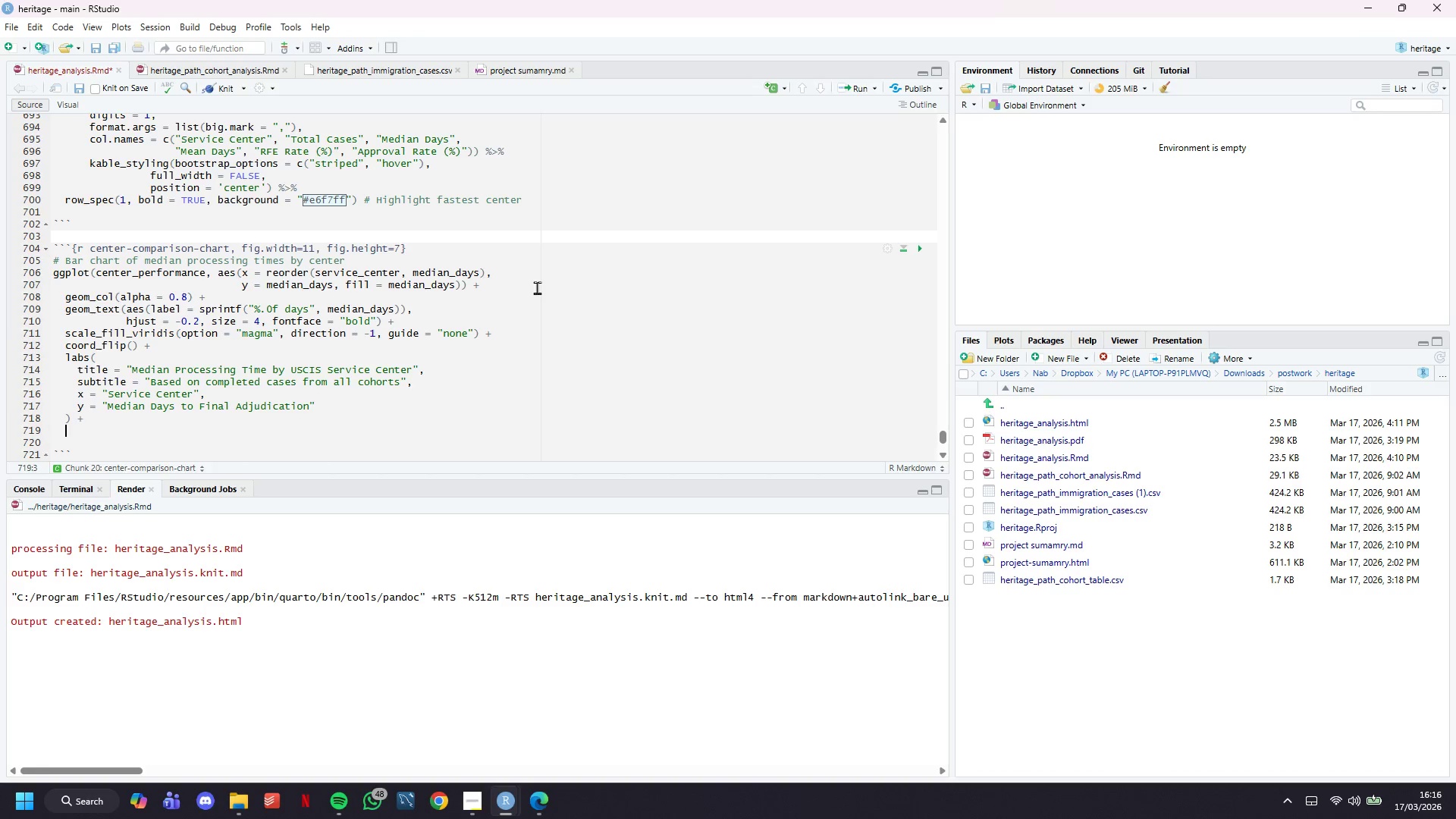 
key(Enter)
 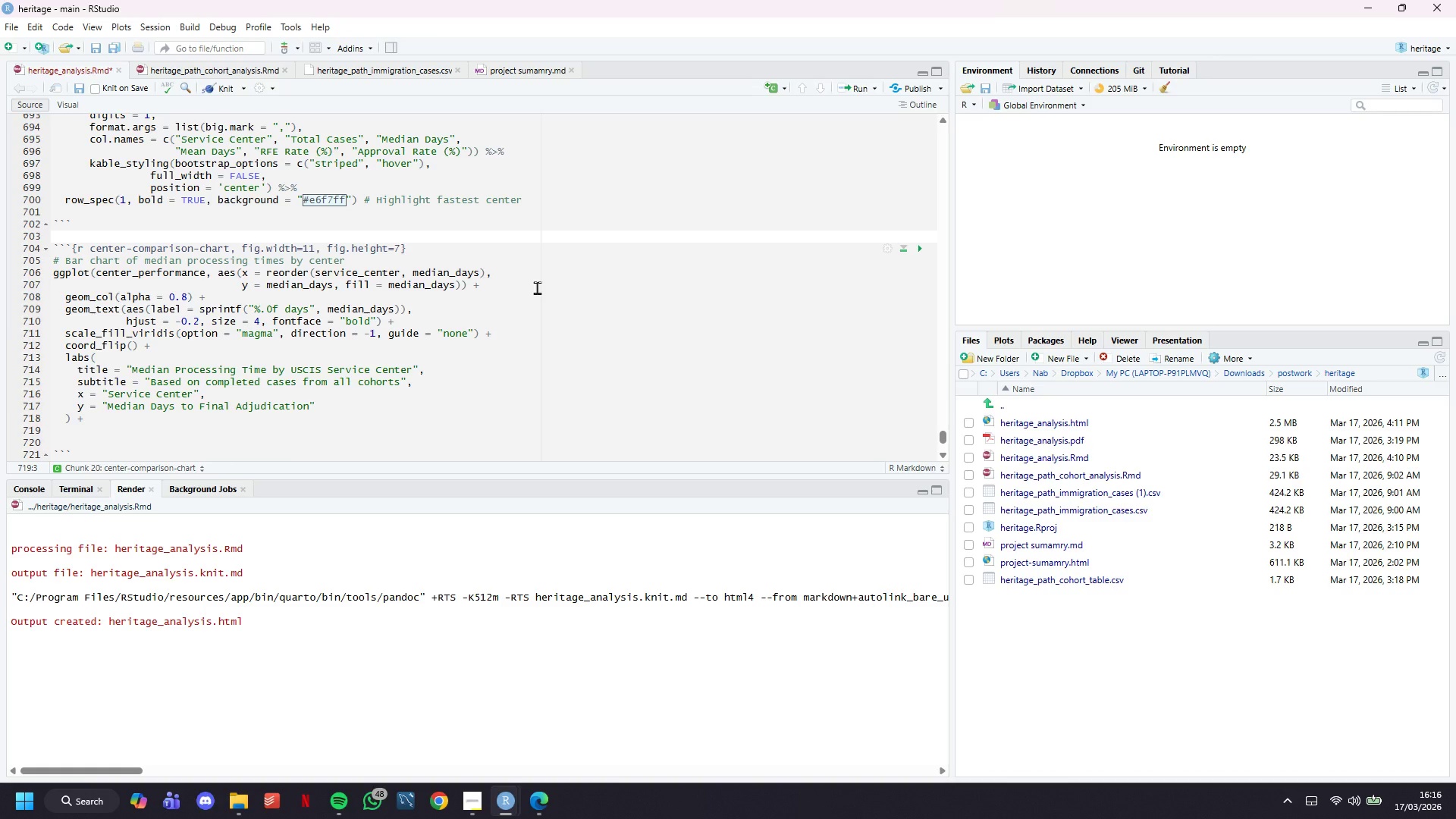 
scroll: coordinate [537, 287], scroll_direction: down, amount: 4.0
 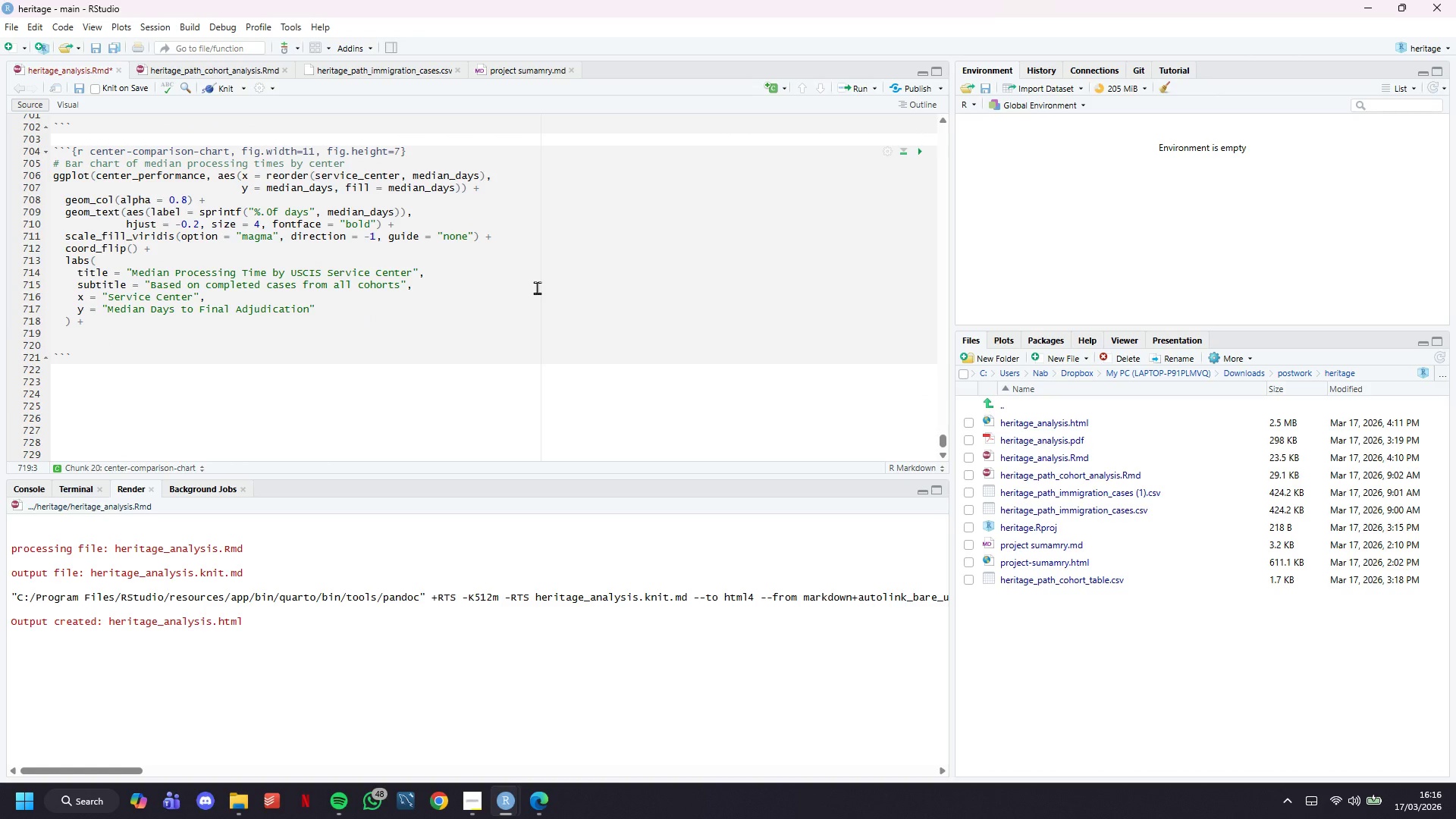 
type(theme_heritage()
 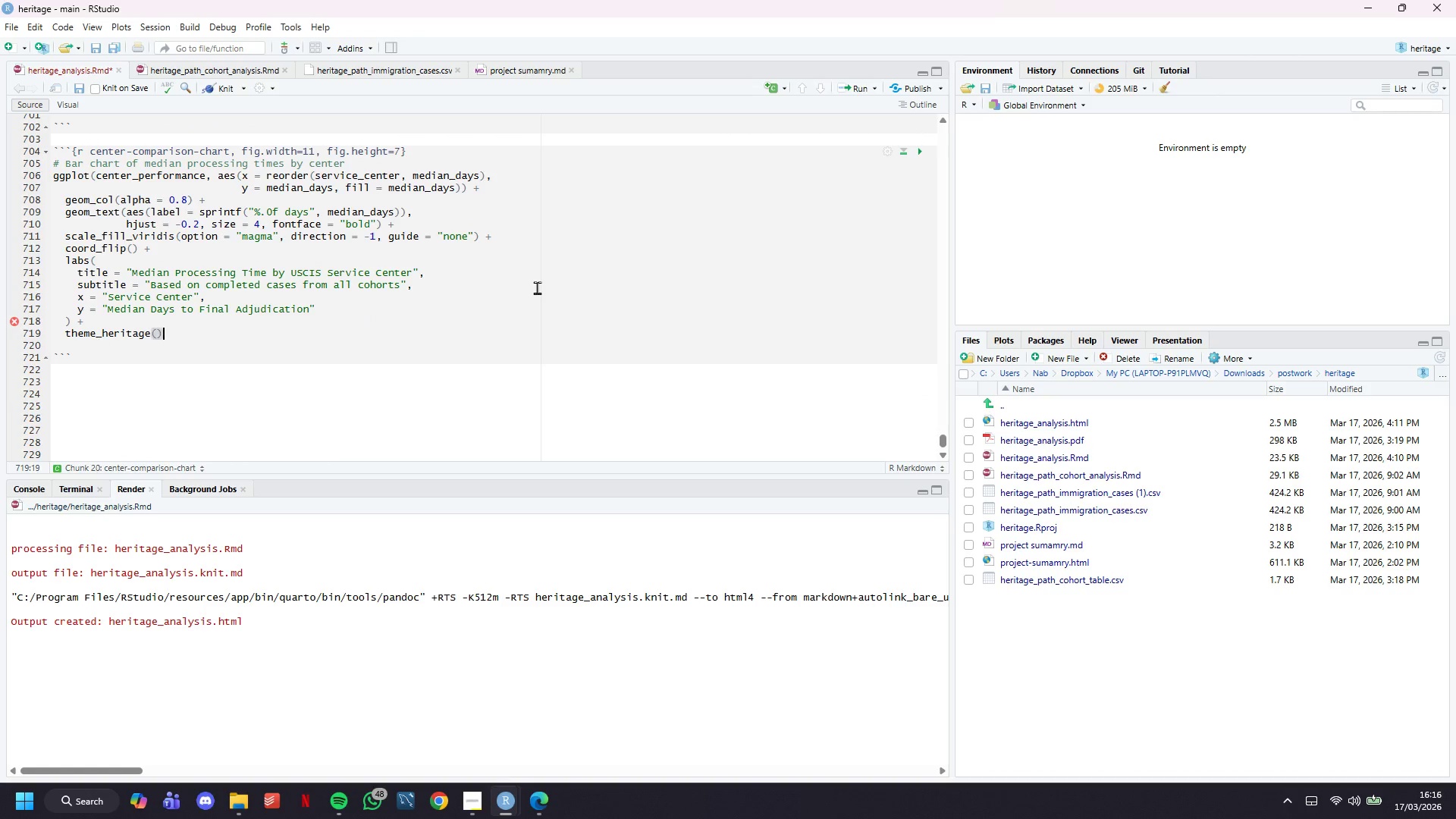 
key(ArrowRight)
 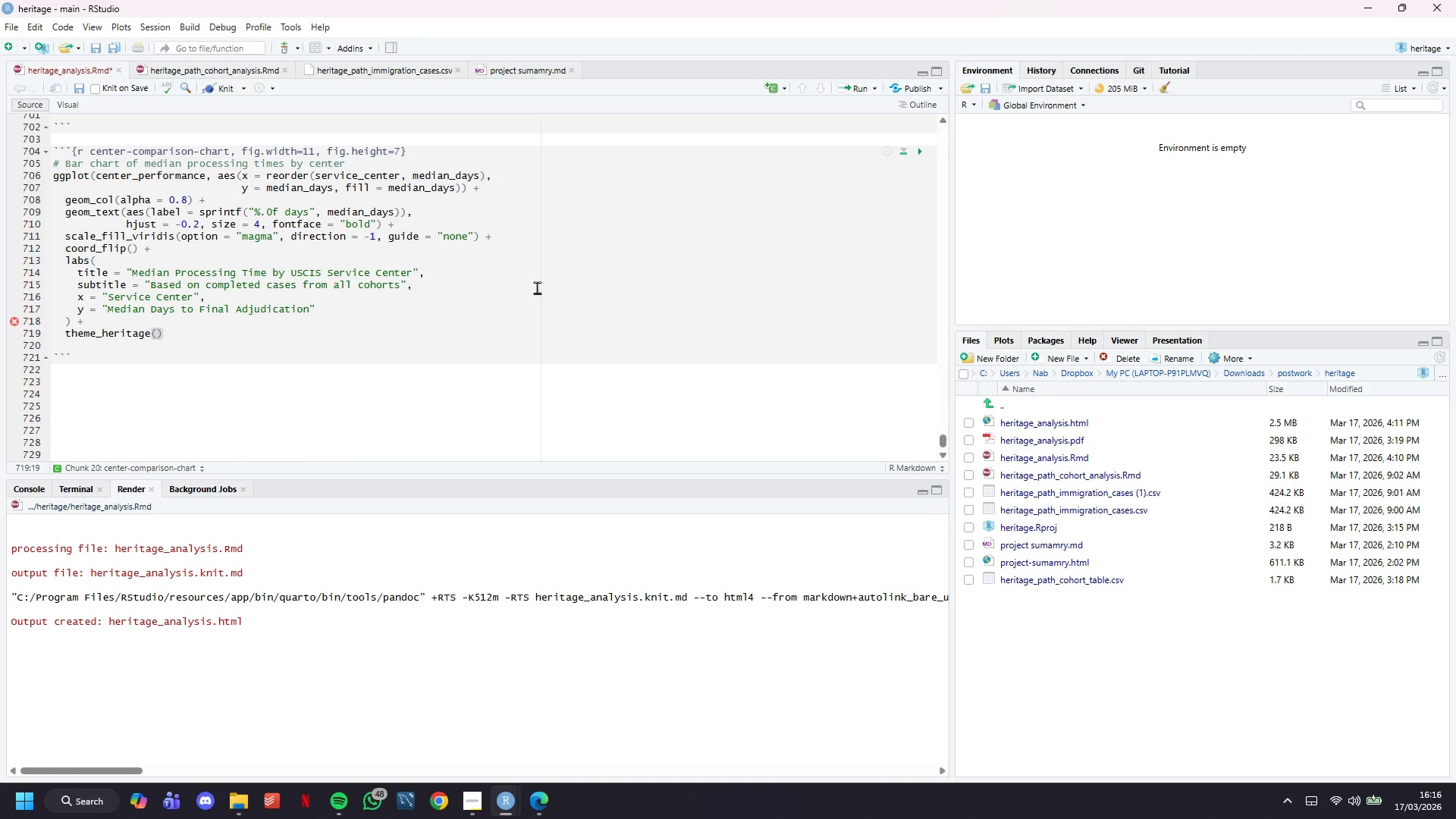 
key(Space)
 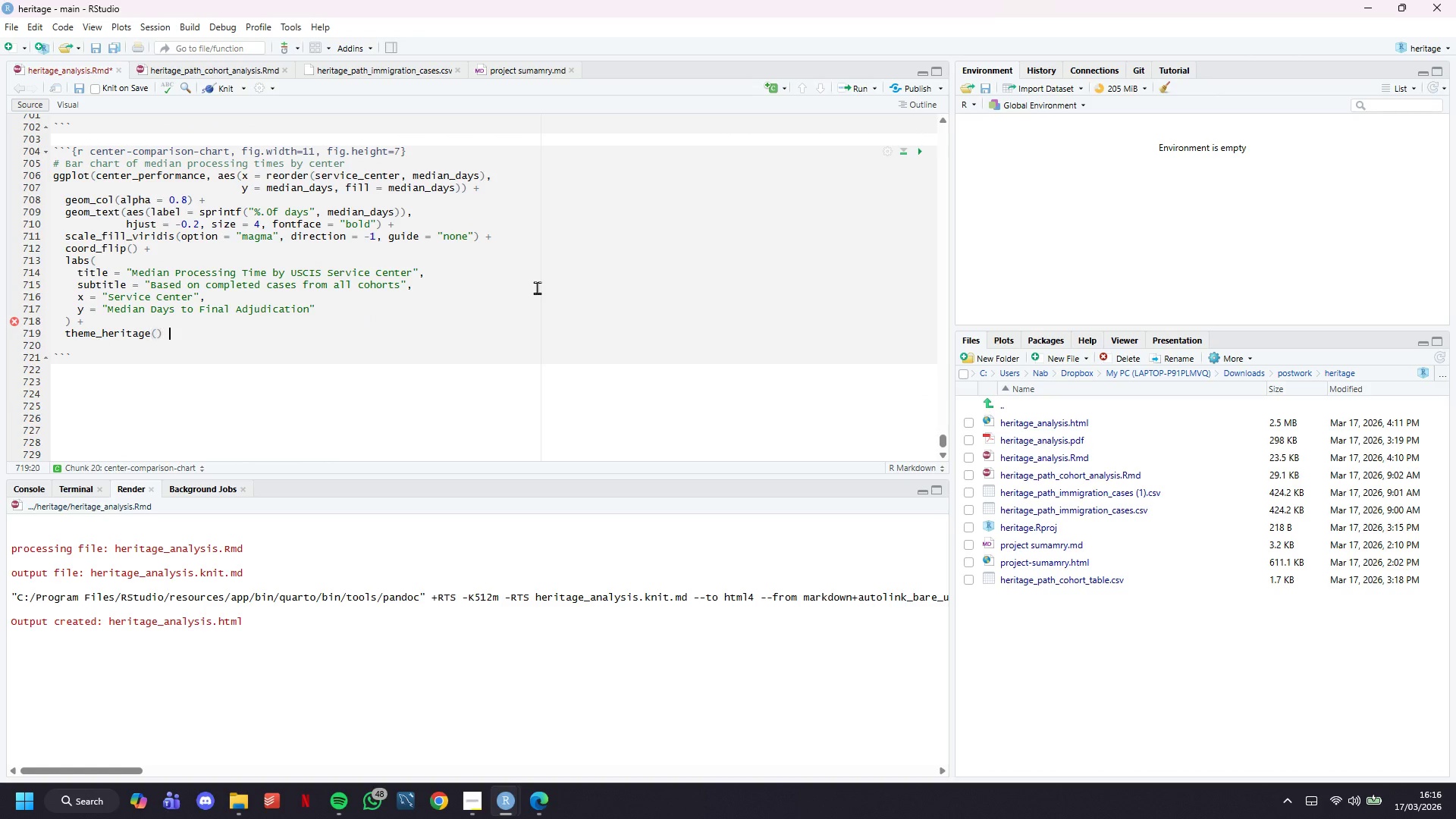 
key(Shift+Equal)
 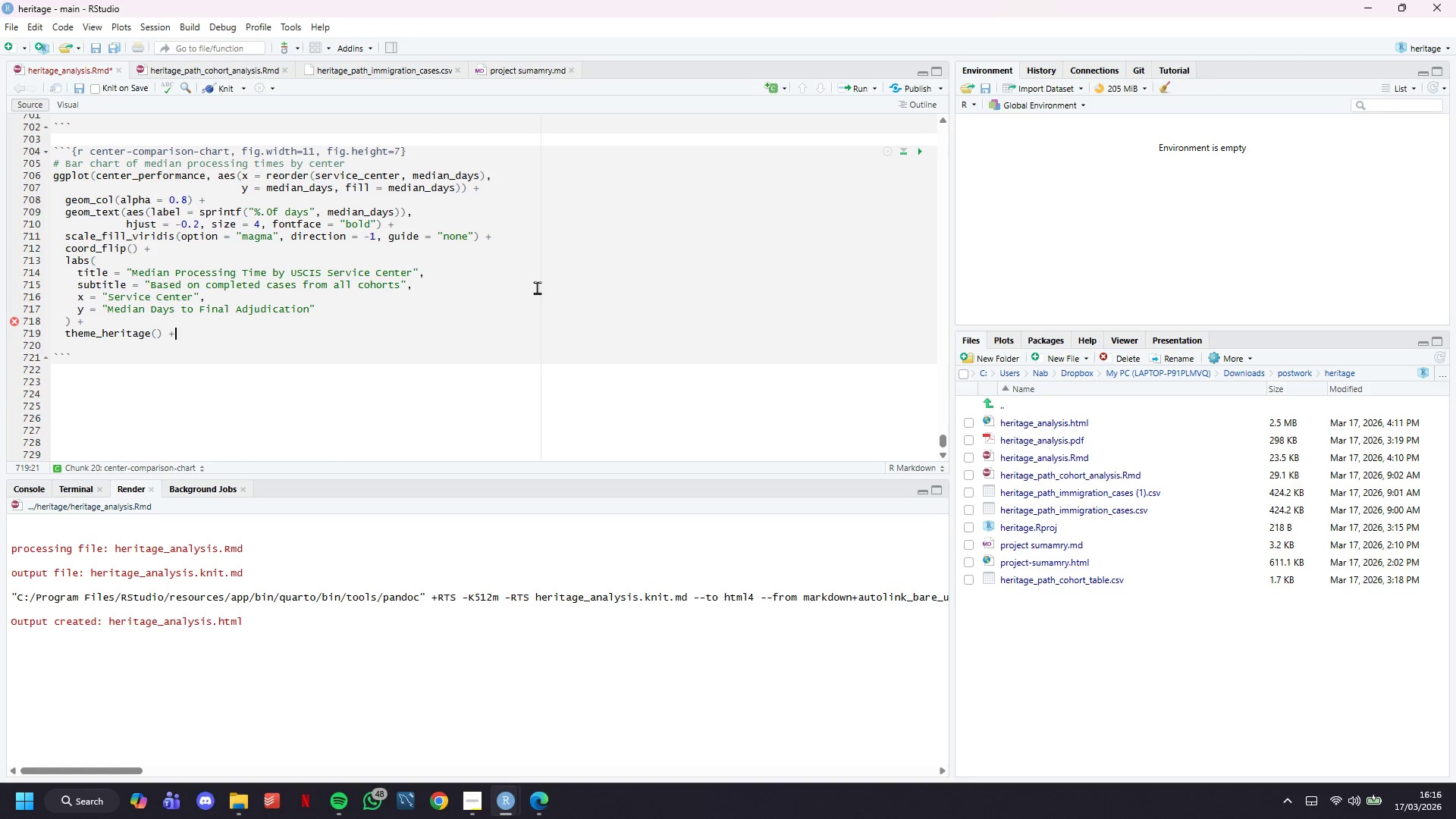 
key(Enter)
 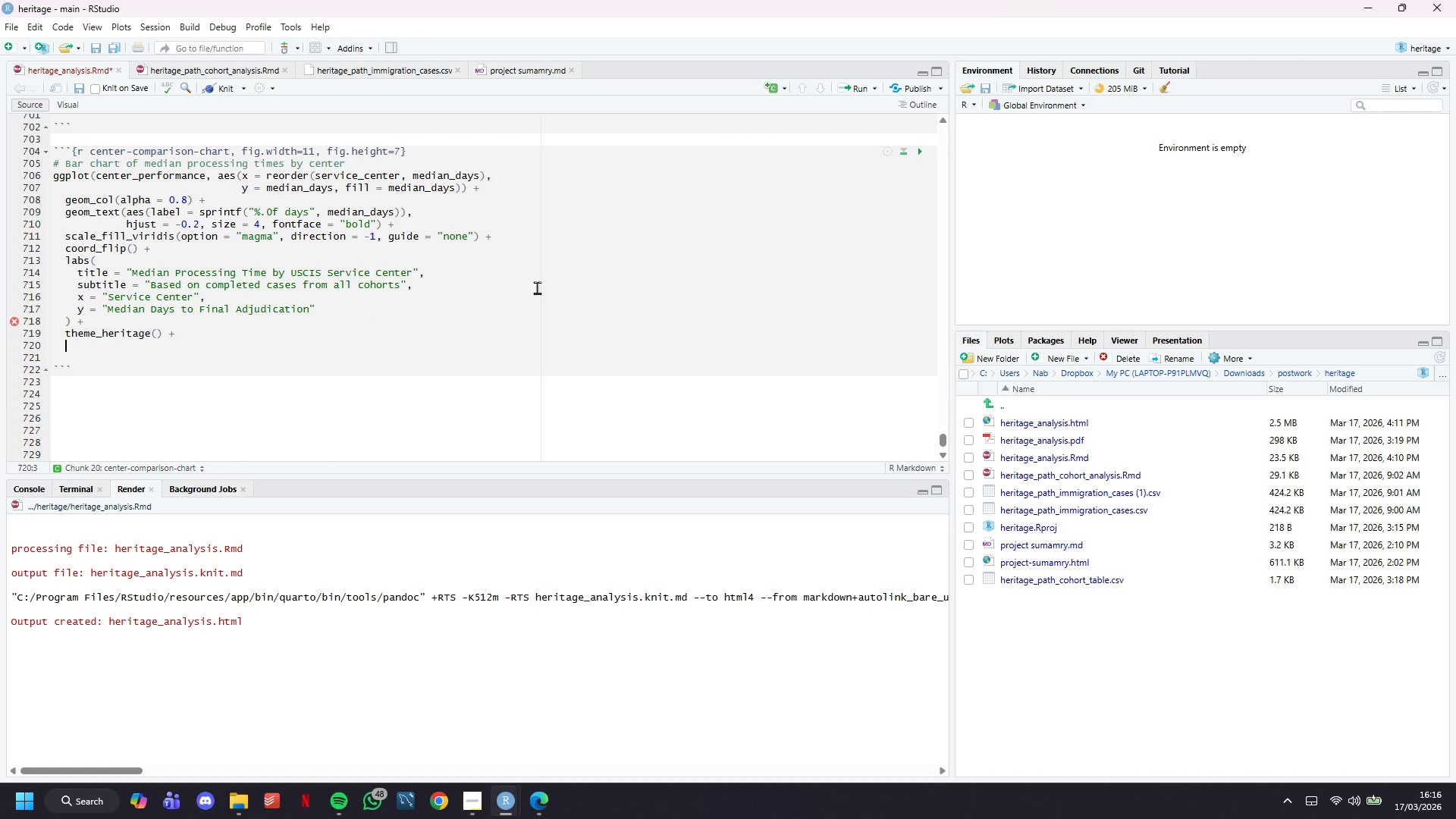 
type(theme()
 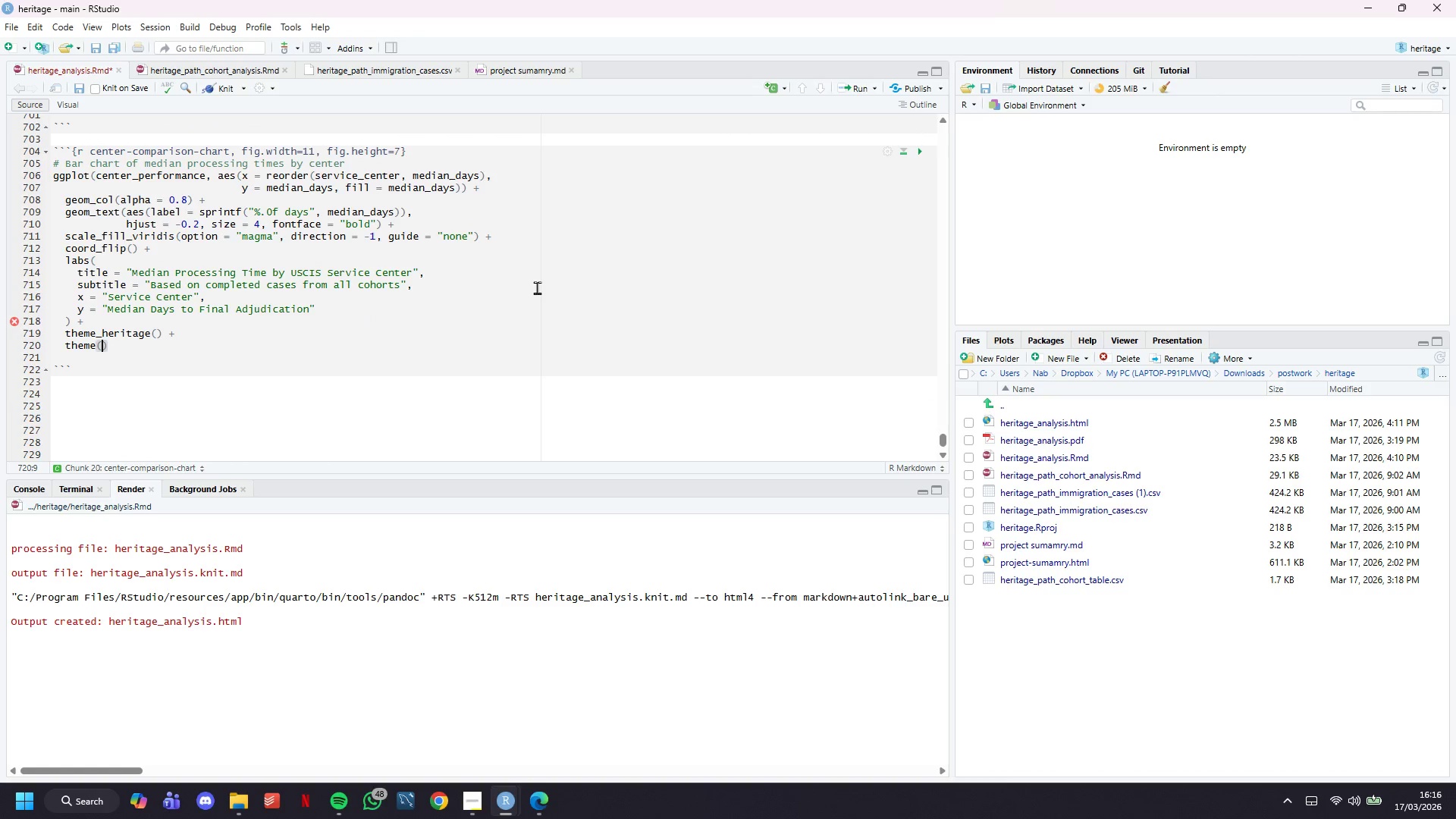 
key(Enter)
 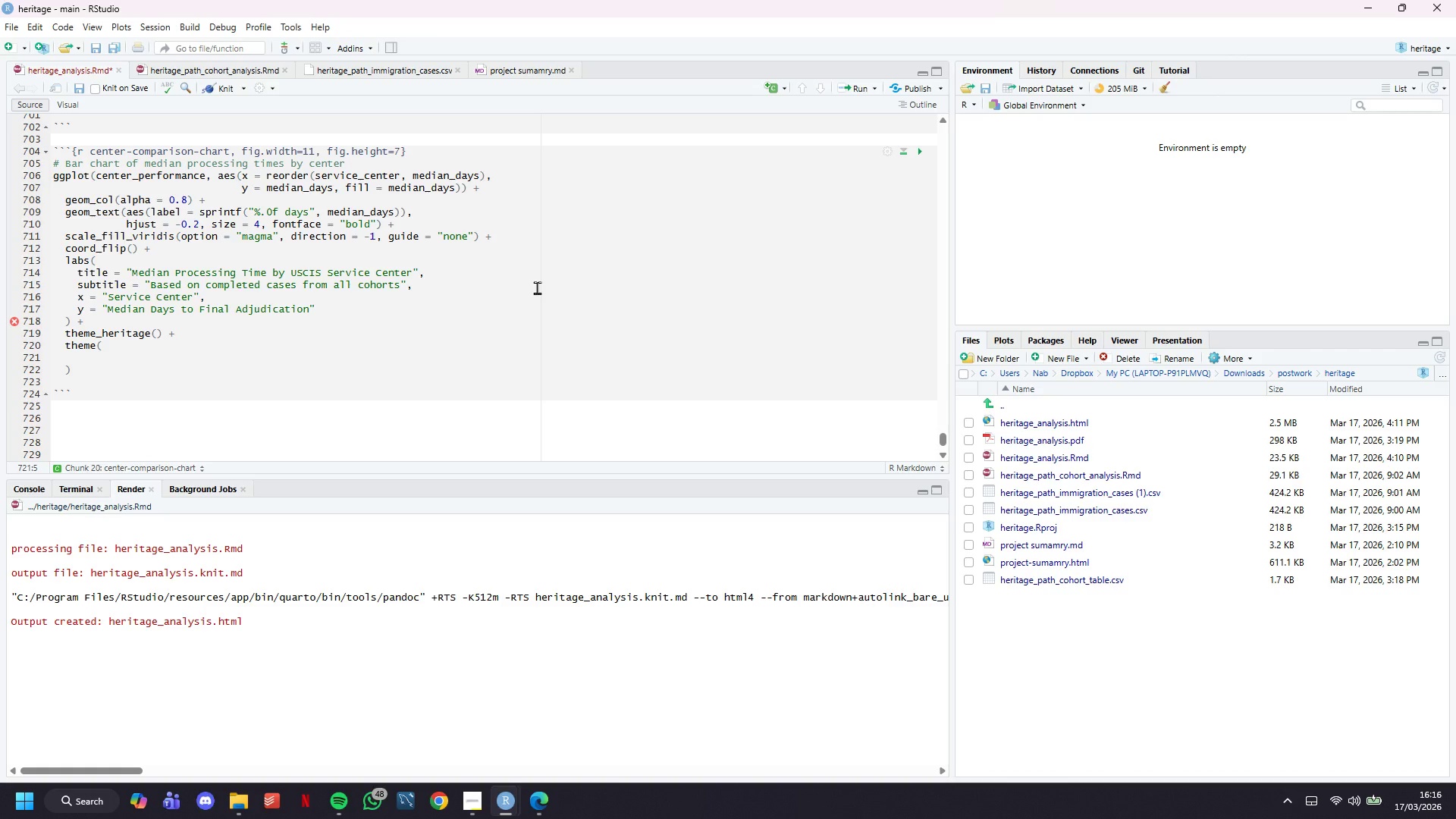 
type(pabel)
key(Backspace)
key(Backspace)
key(Backspace)
type(nel.grid.major.y = element_blank()
 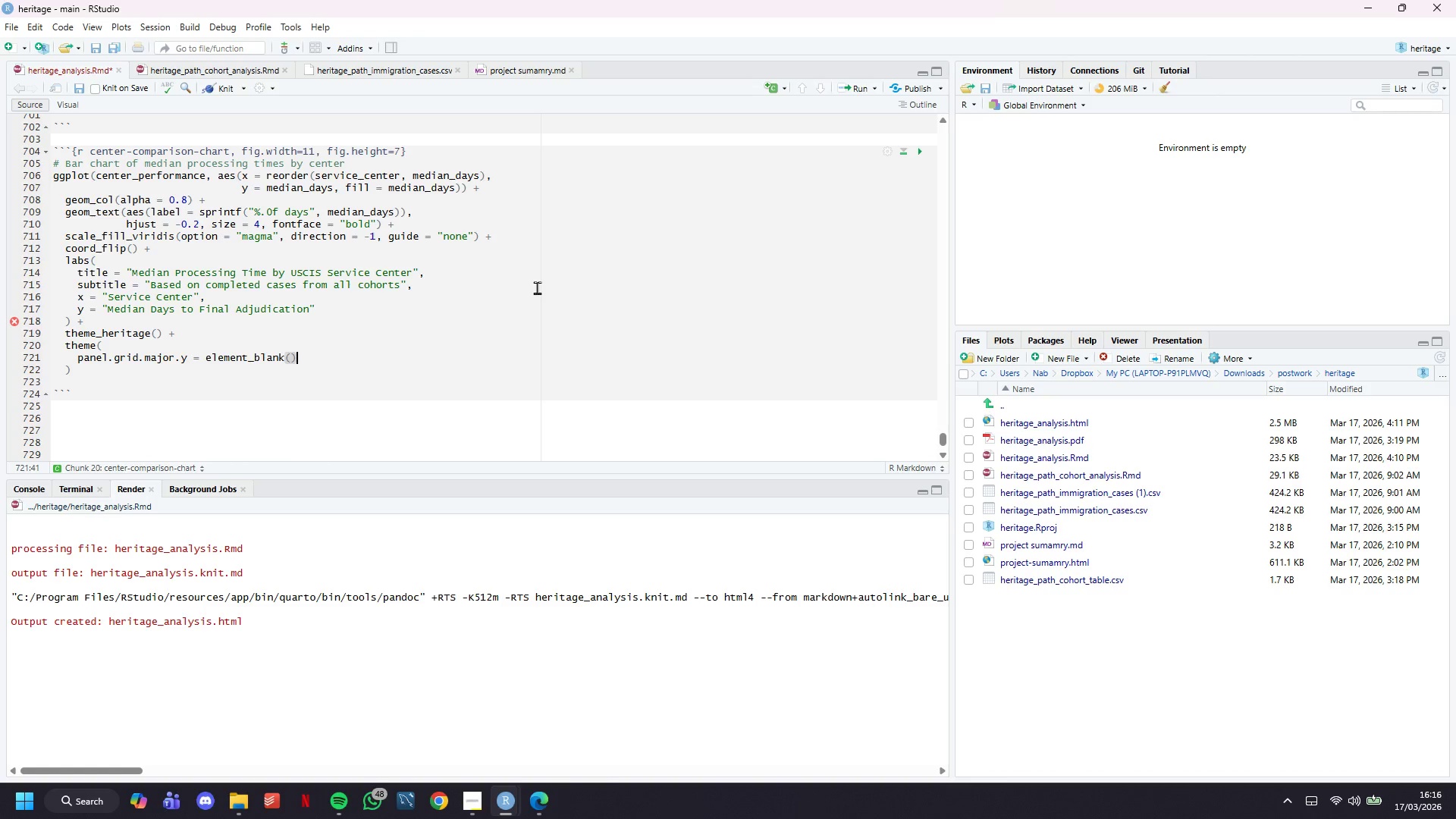 
 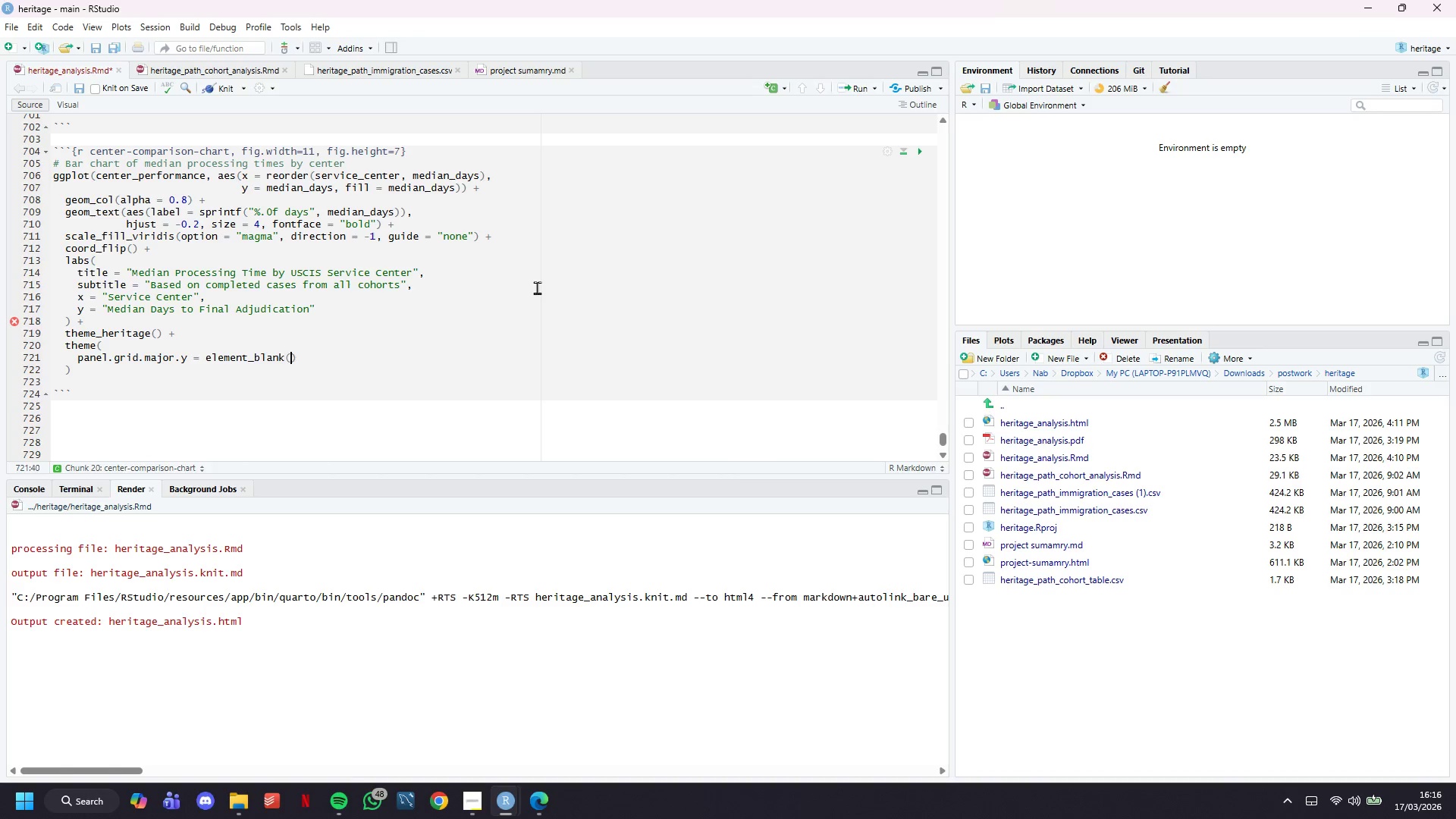 
key(ArrowRight)
 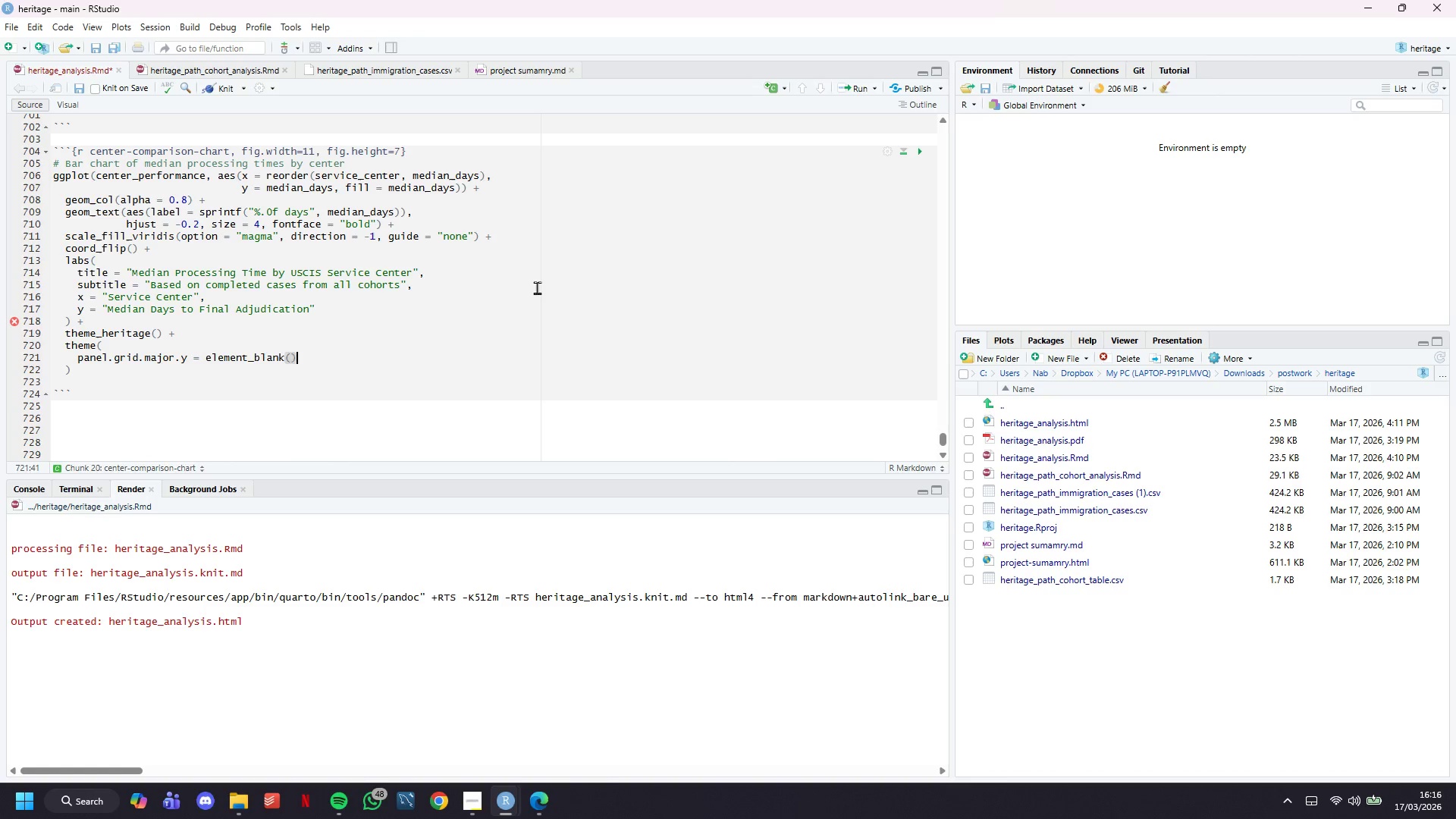 
key(ArrowDown)
 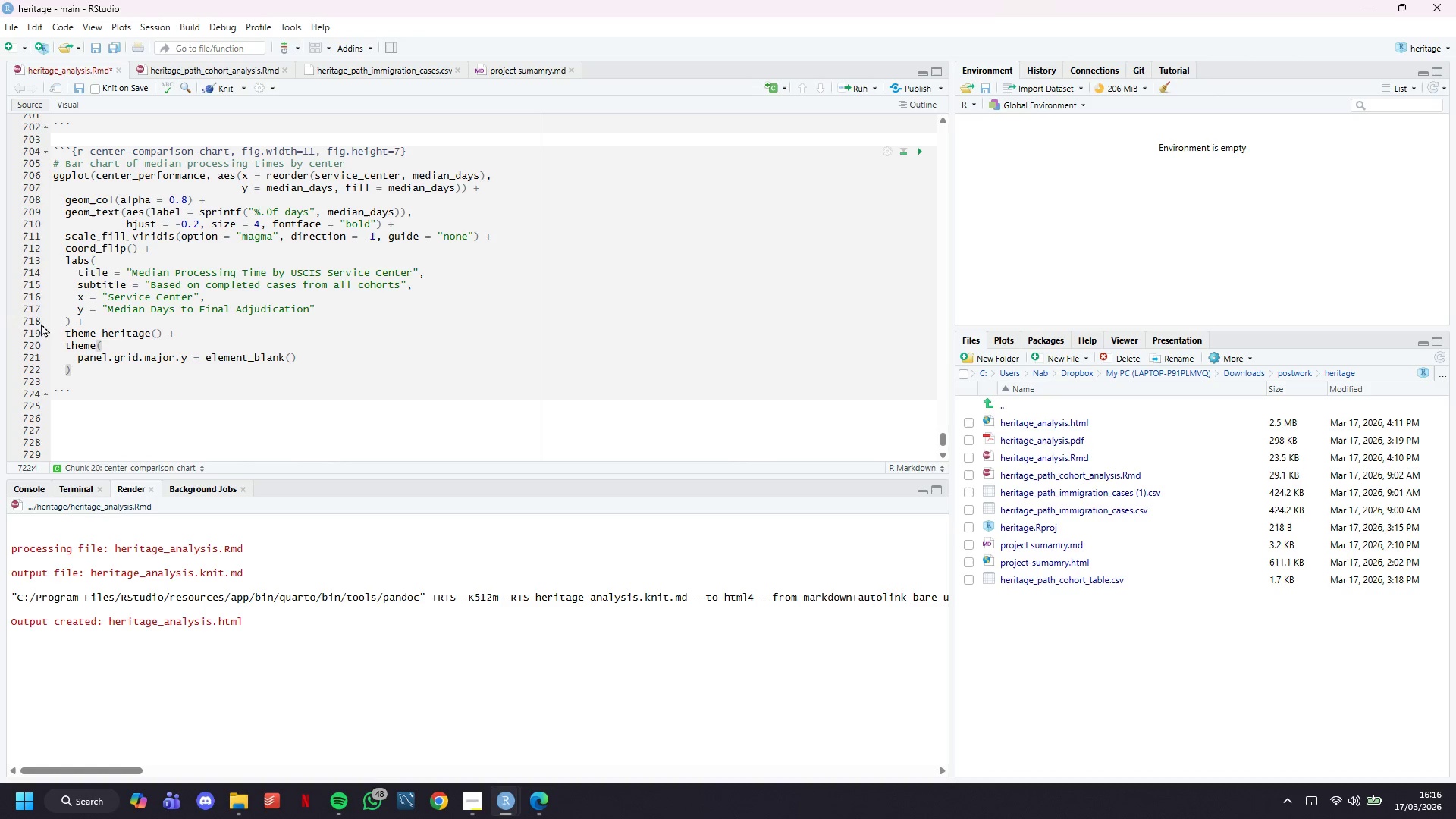 
scroll: coordinate [146, 329], scroll_direction: down, amount: 1.0
 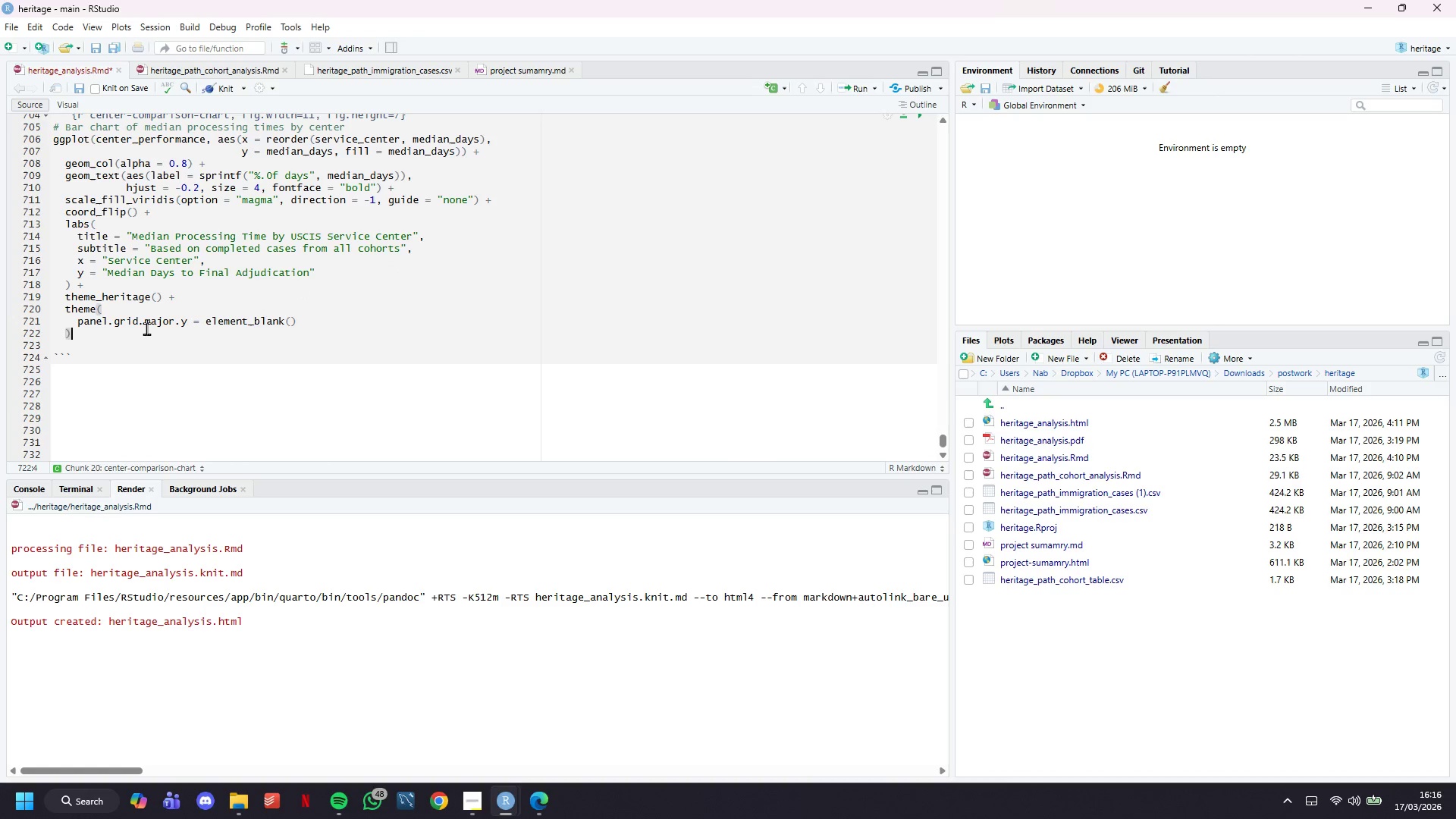 
key(ArrowDown)
 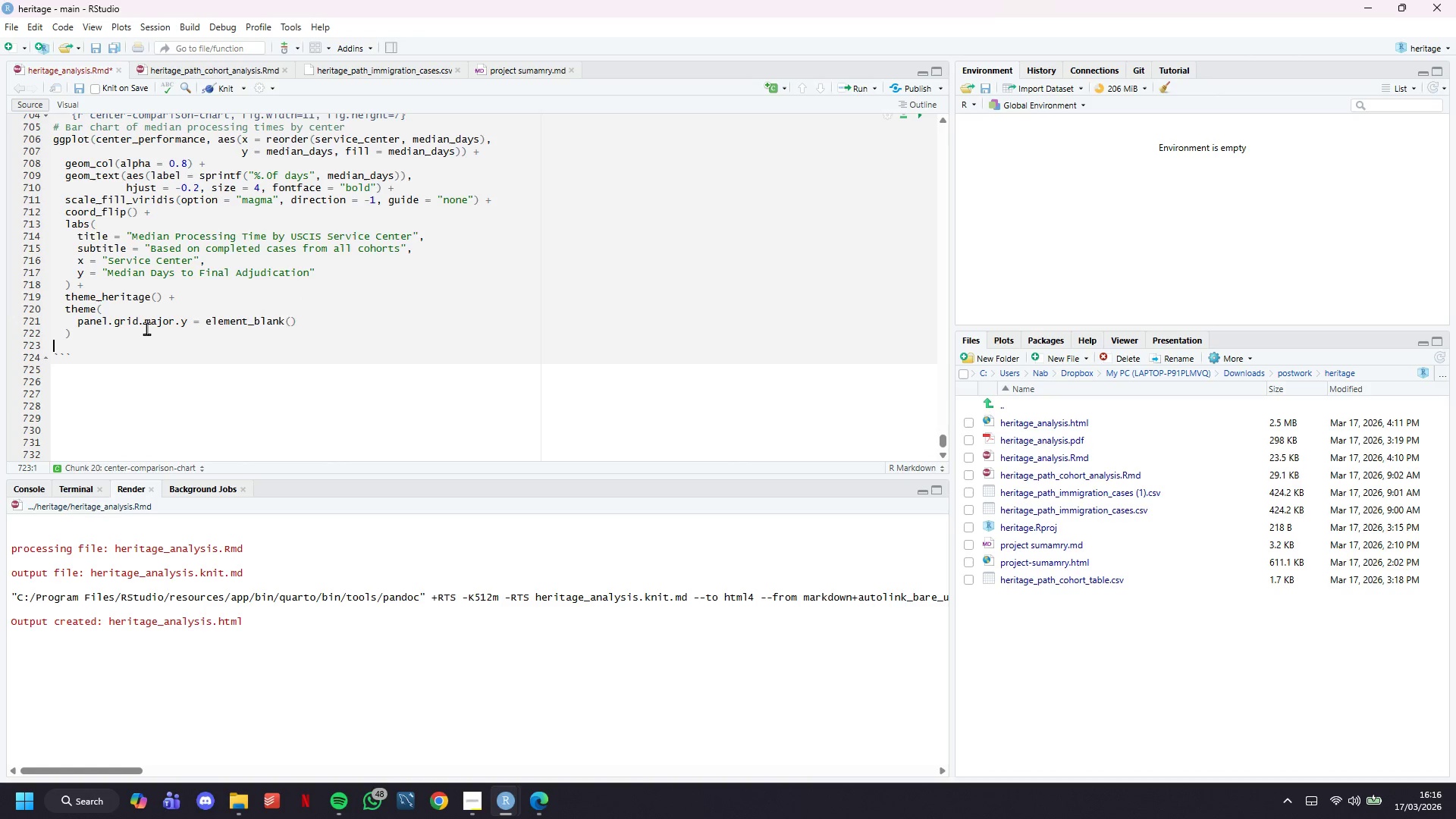 
key(Backspace)
 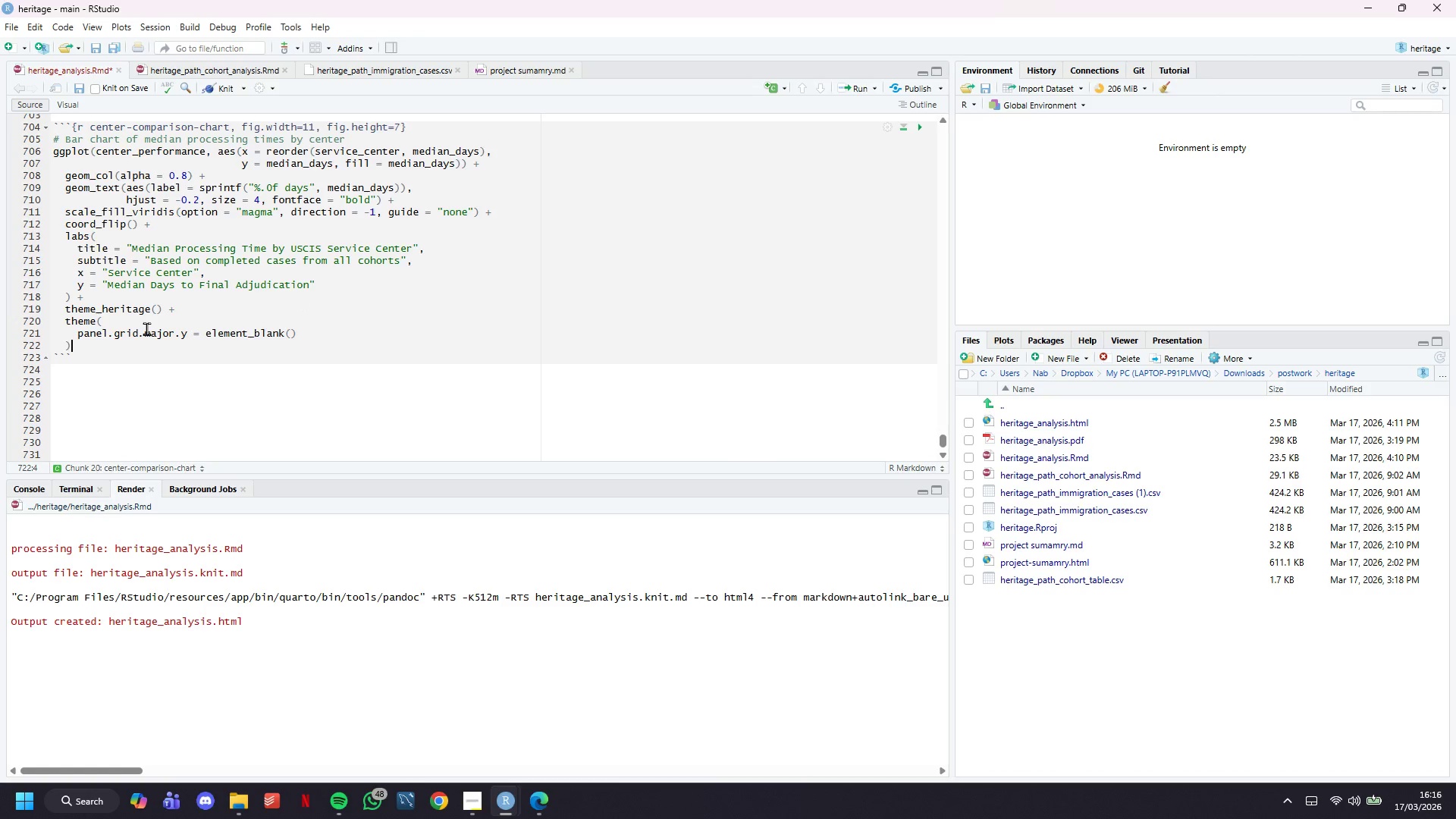 
key(ArrowDown)
 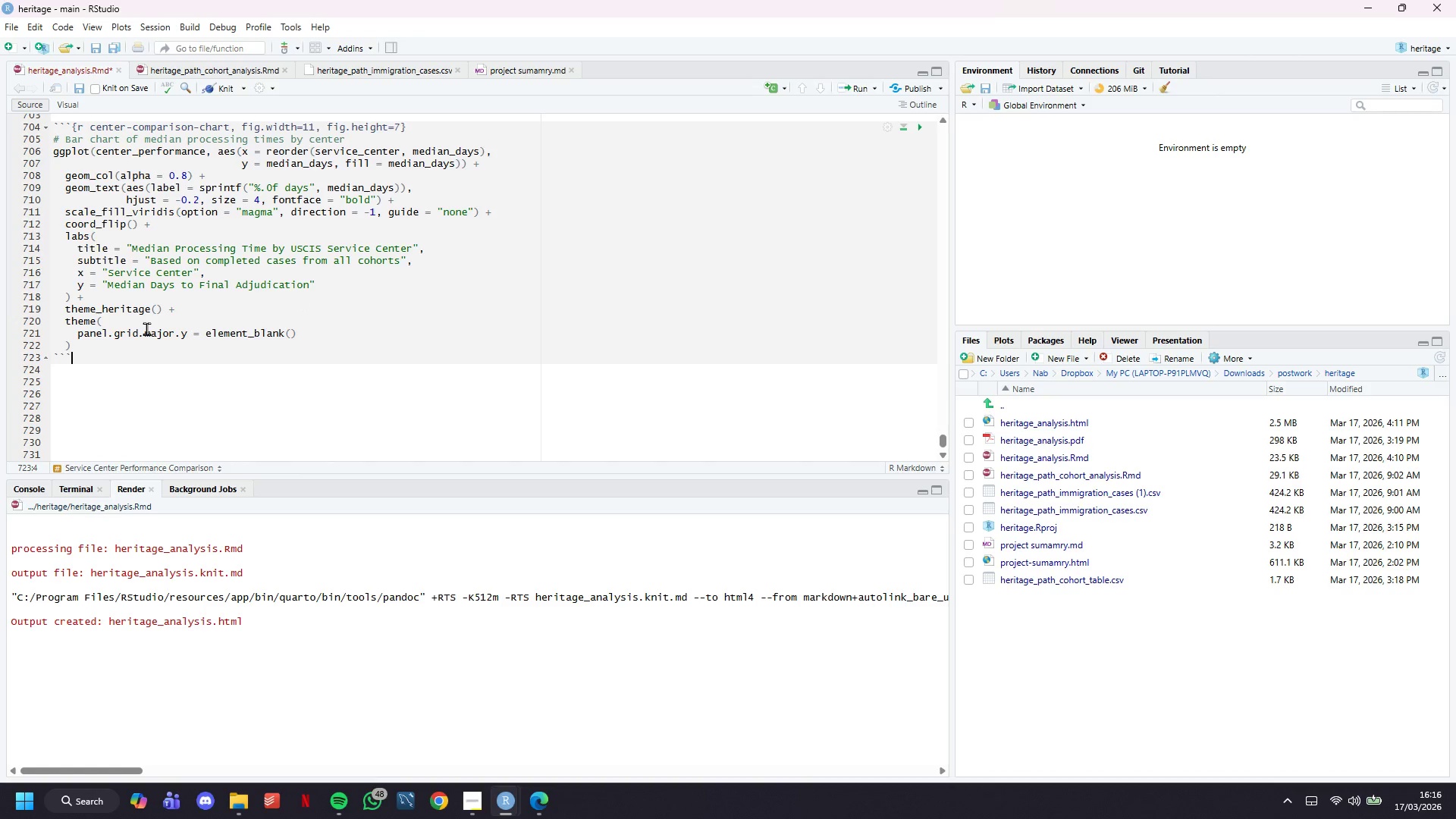 
hold_key(key=ControlLeft, duration=0.75)
 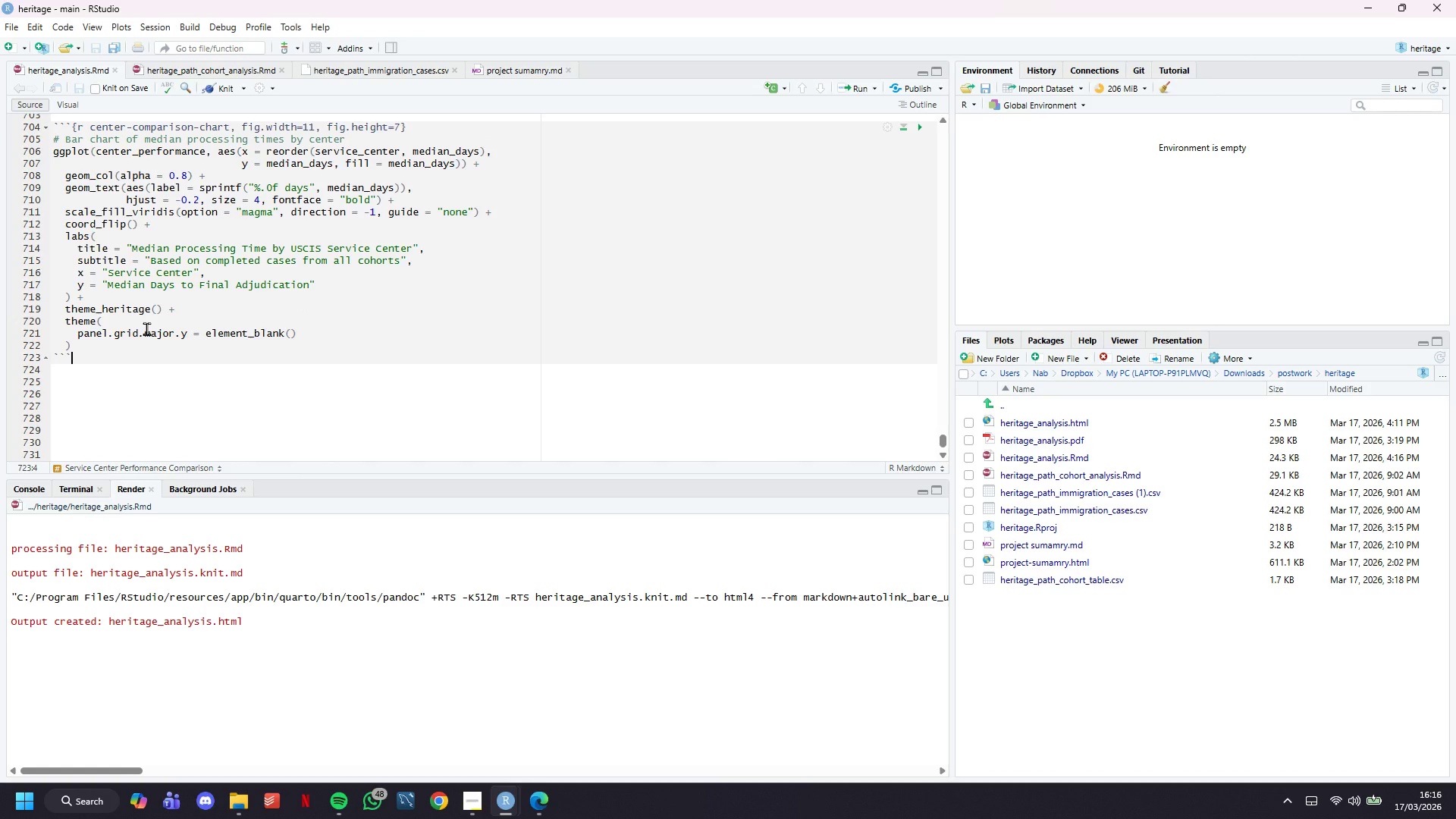 
hold_key(key=S, duration=0.34)
 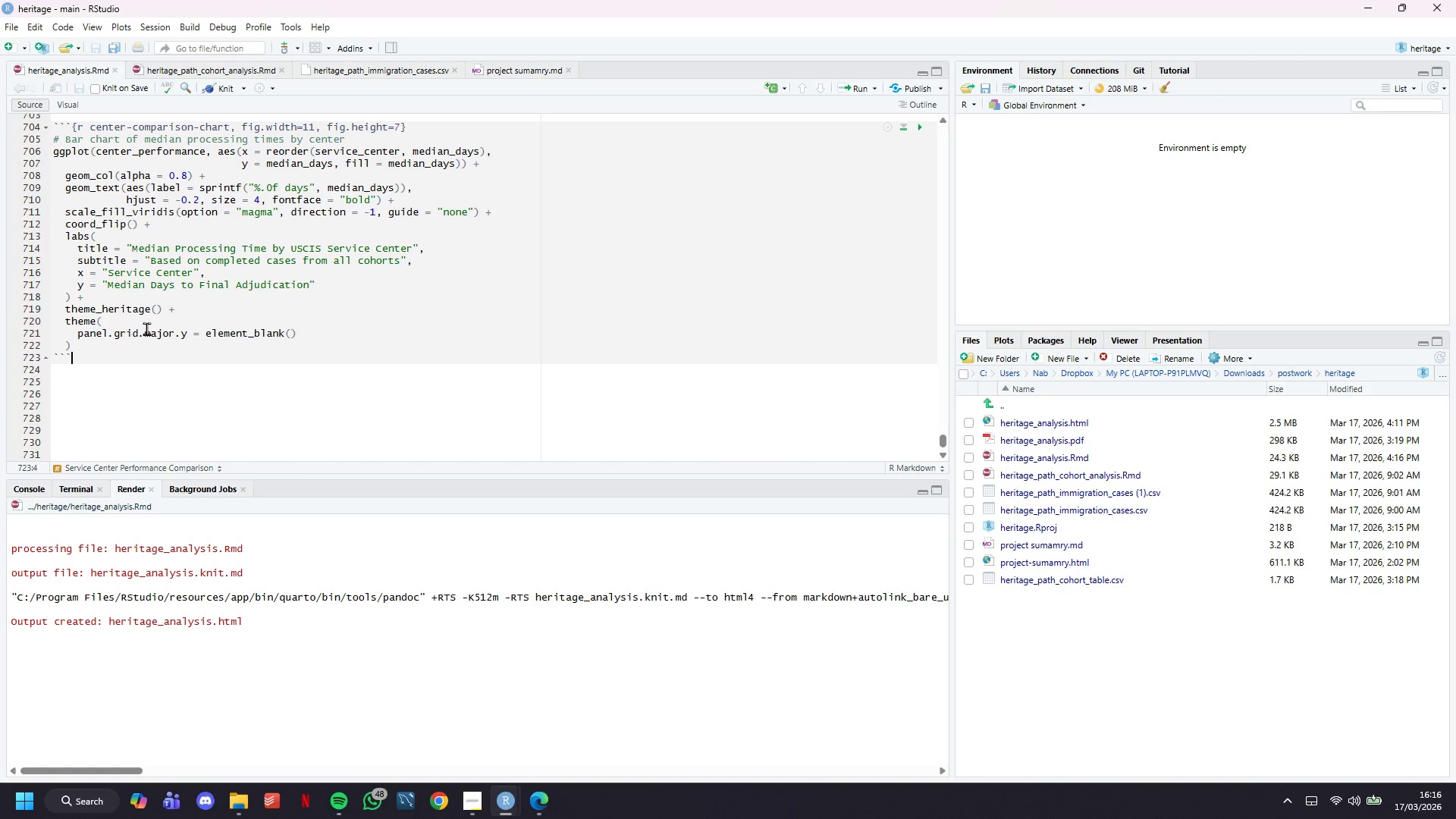 
key(ArrowDown)
 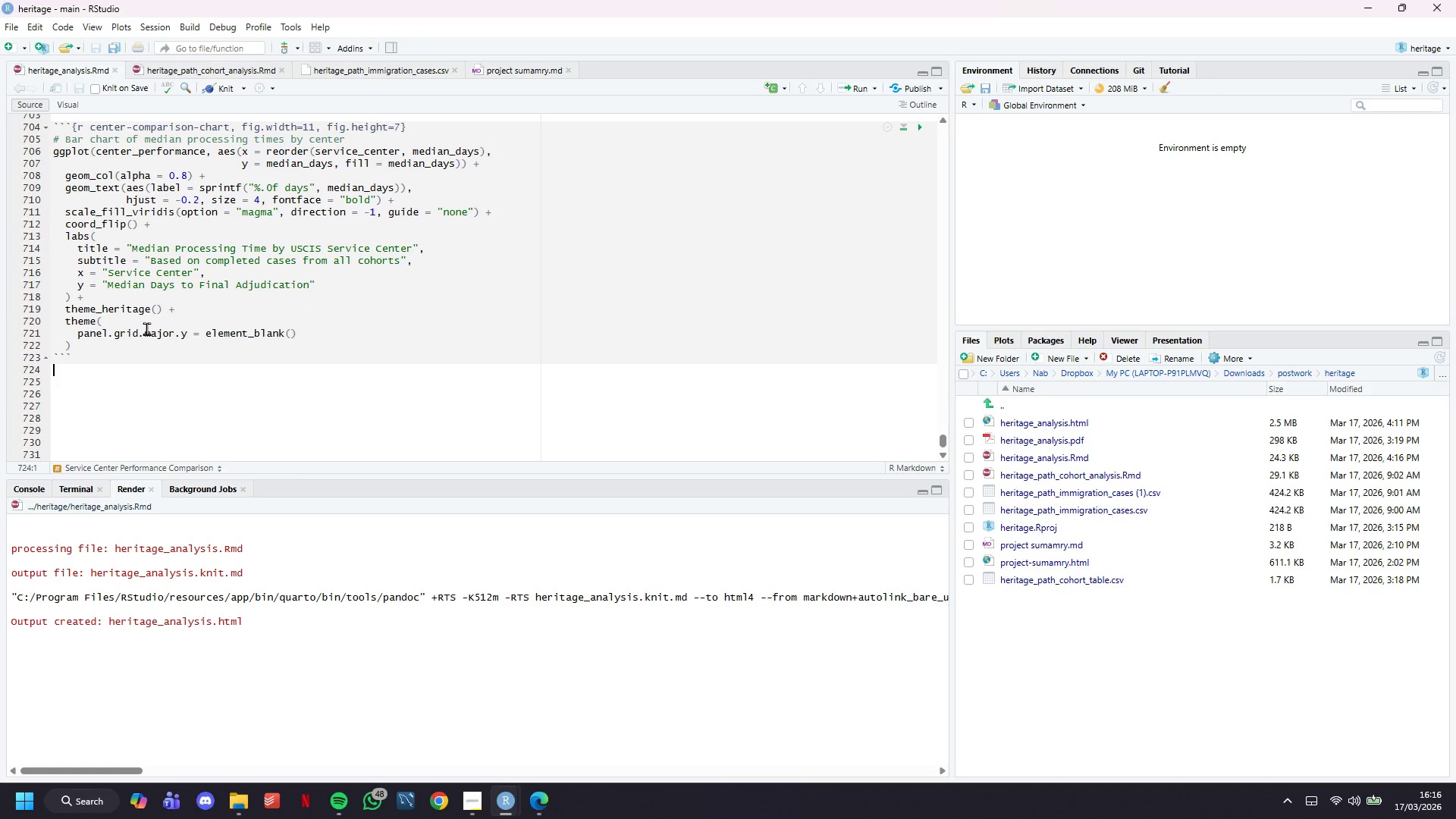 
key(Enter)
 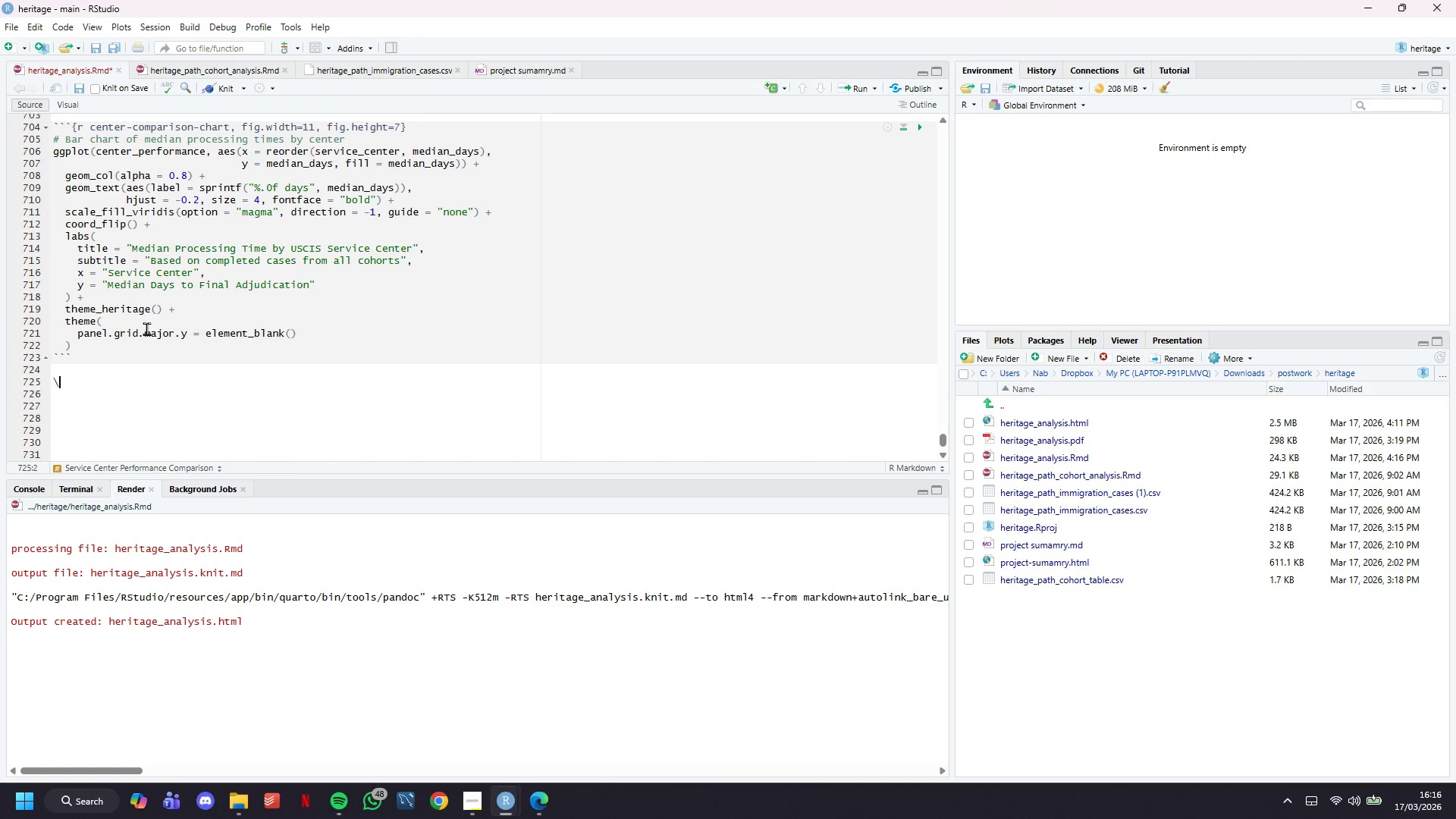 
type(\newpage)
 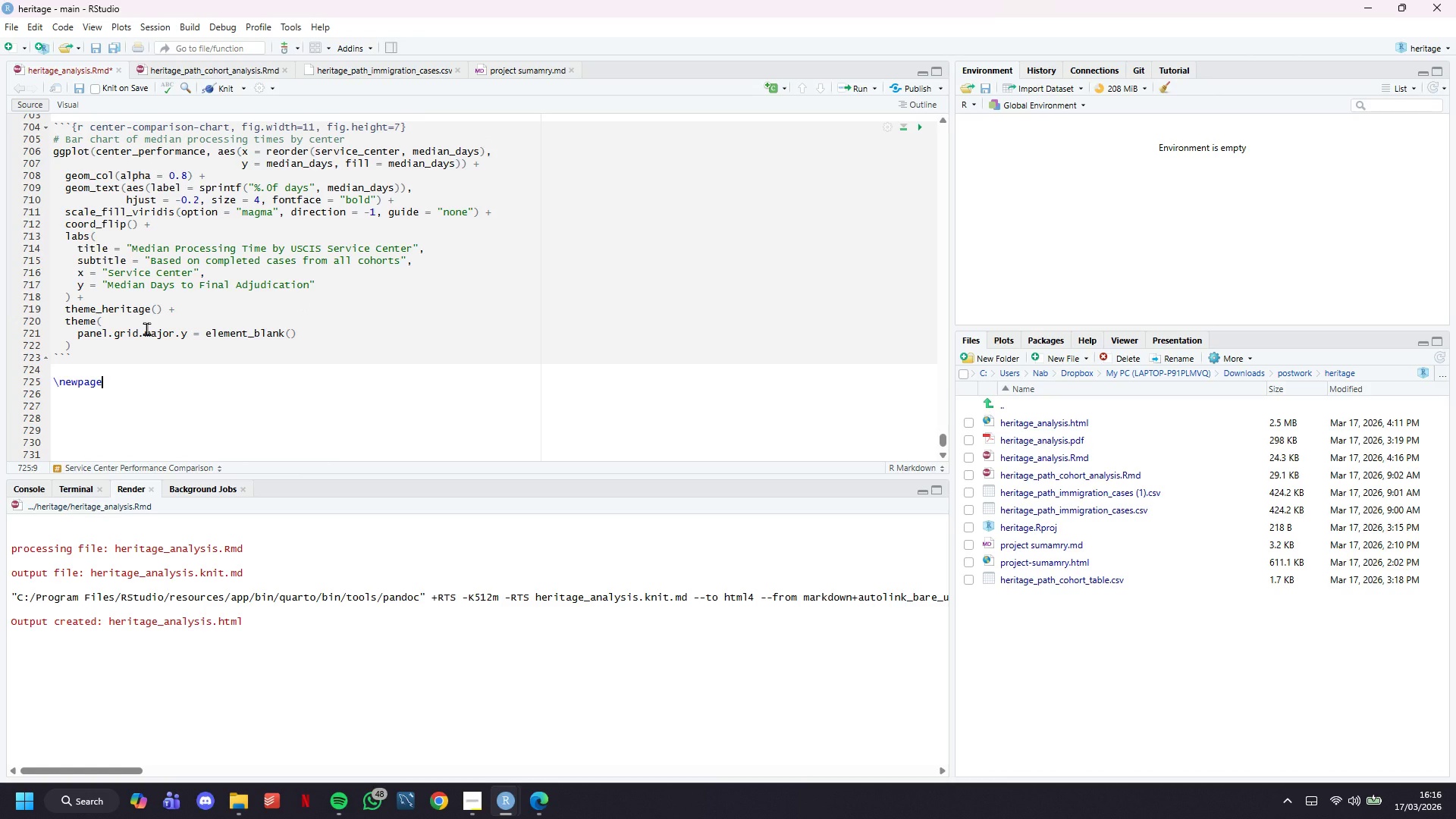 
key(Control+S)
 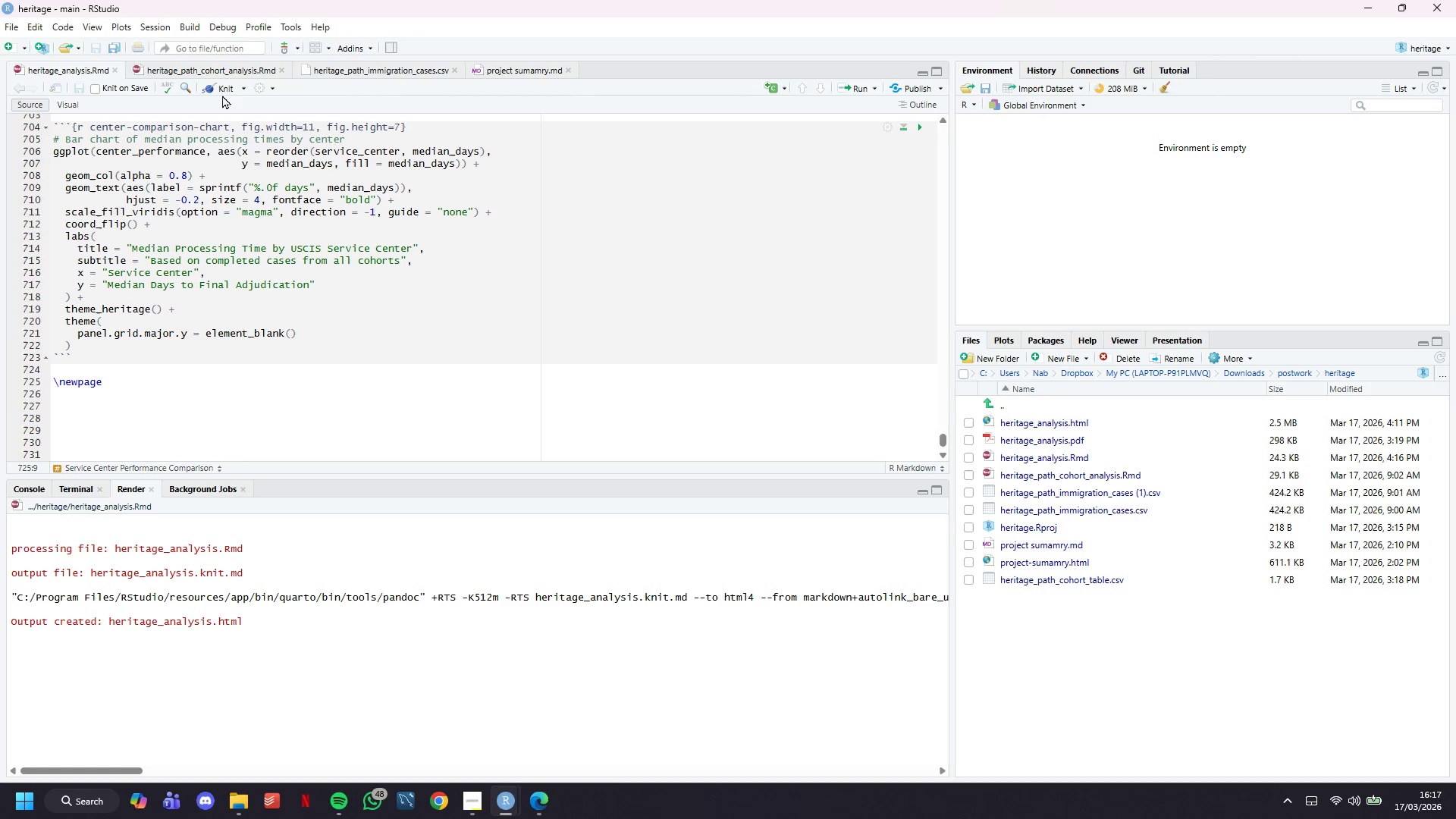 
left_click([221, 87])
 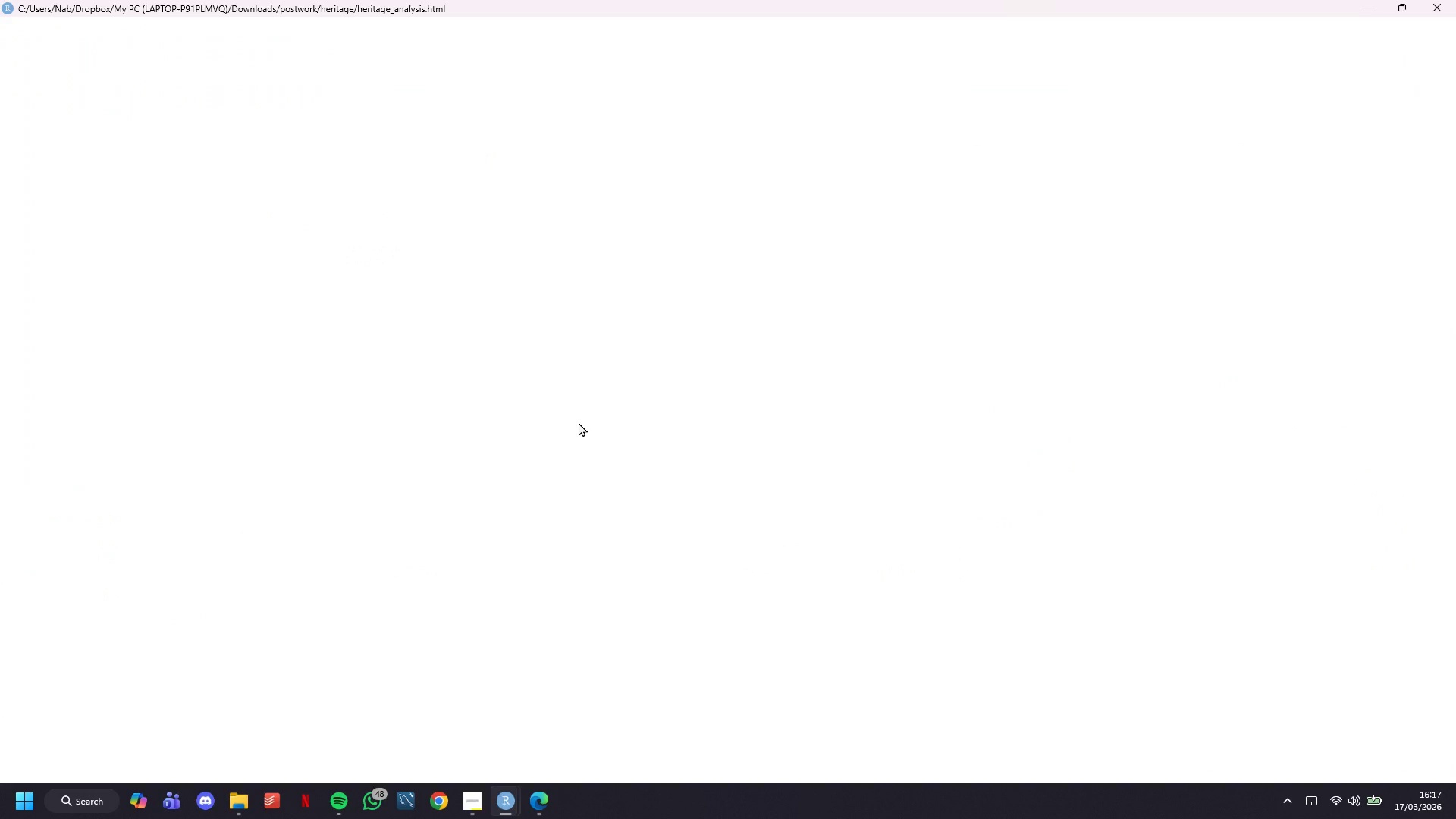 
wait(39.67)
 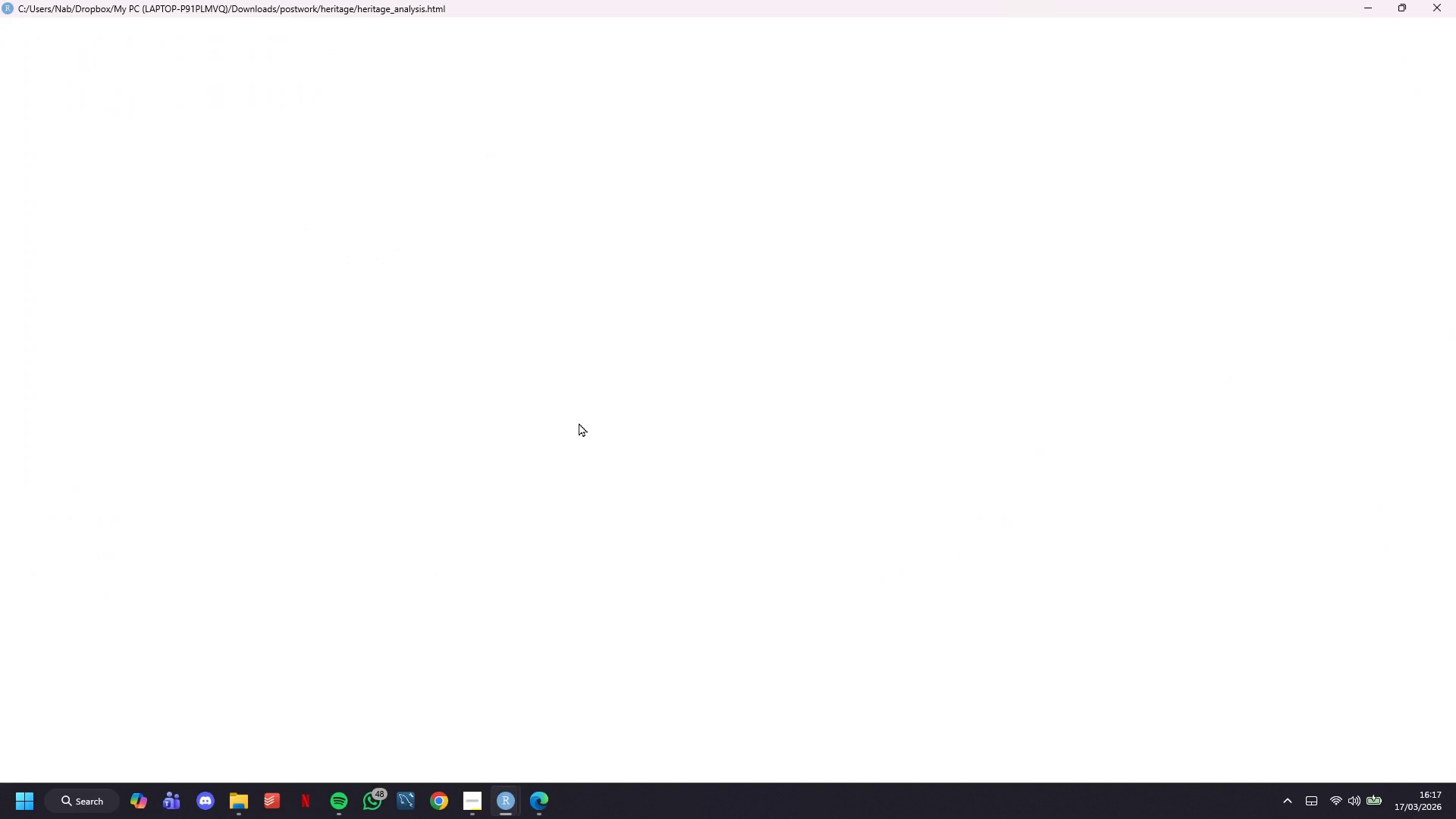 
scroll: coordinate [579, 422], scroll_direction: down, amount: 1.0
 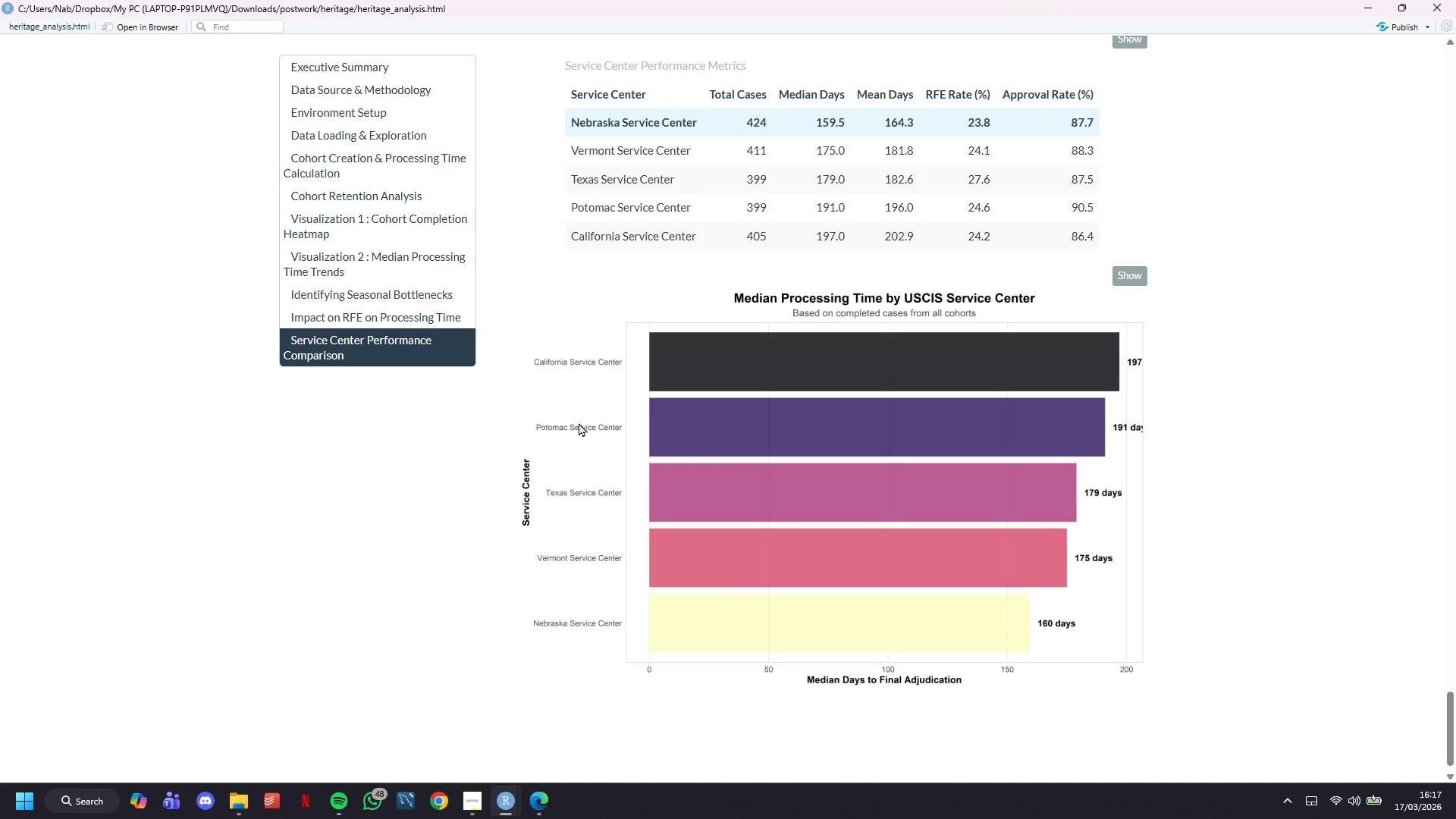 
wait(5.56)
 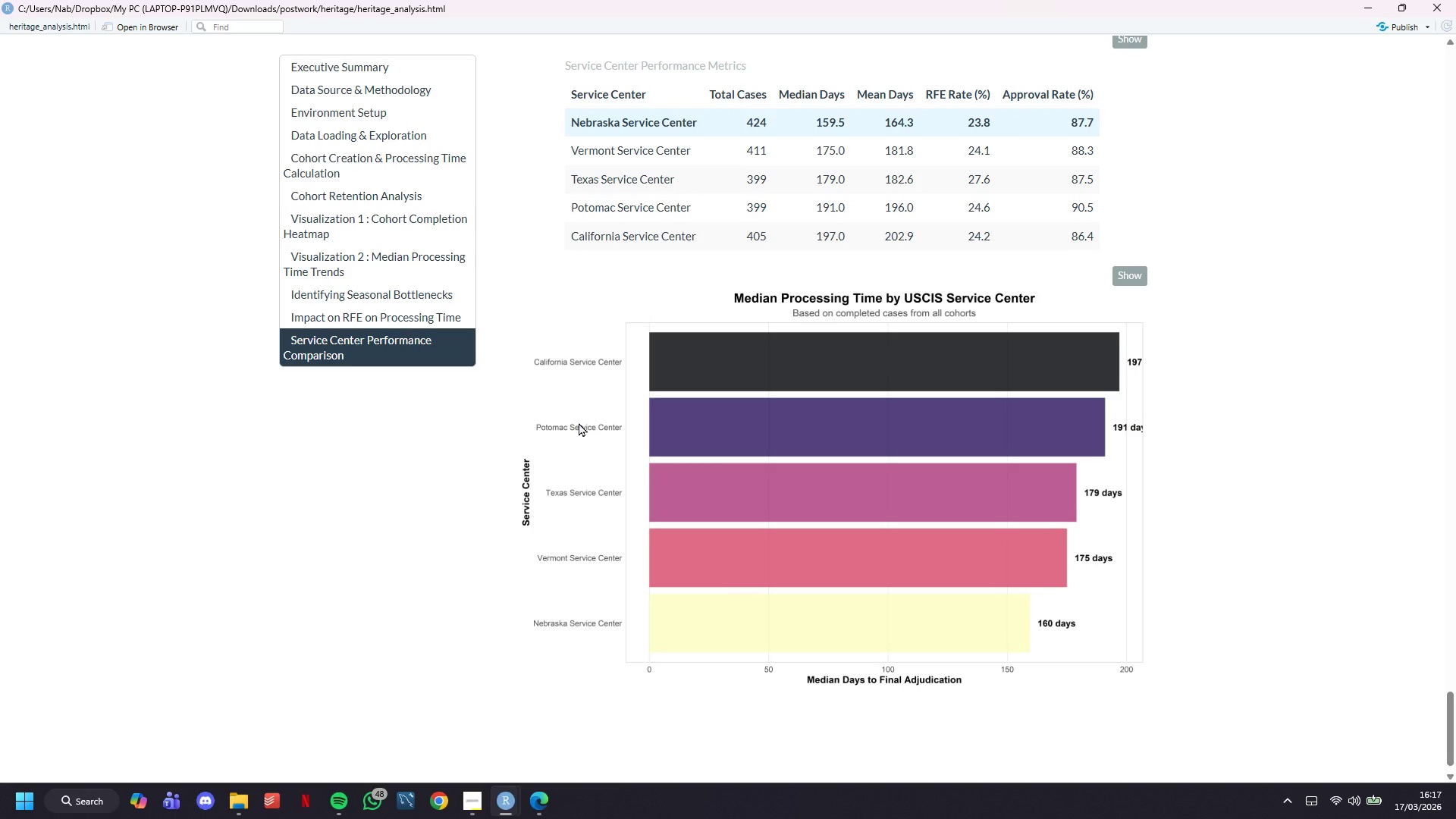 
scroll: coordinate [581, 422], scroll_direction: down, amount: 2.0
 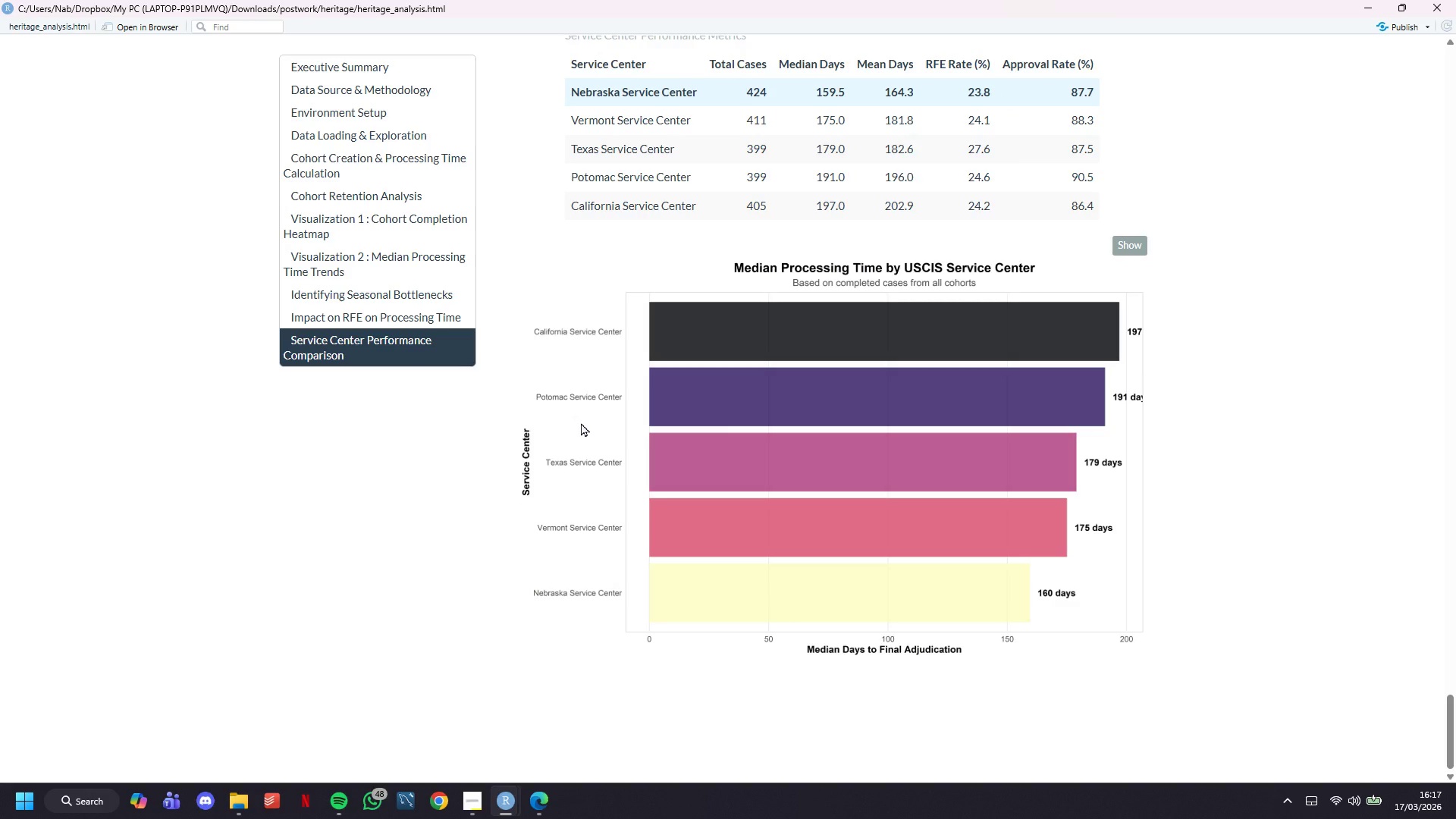 
wait(6.41)
 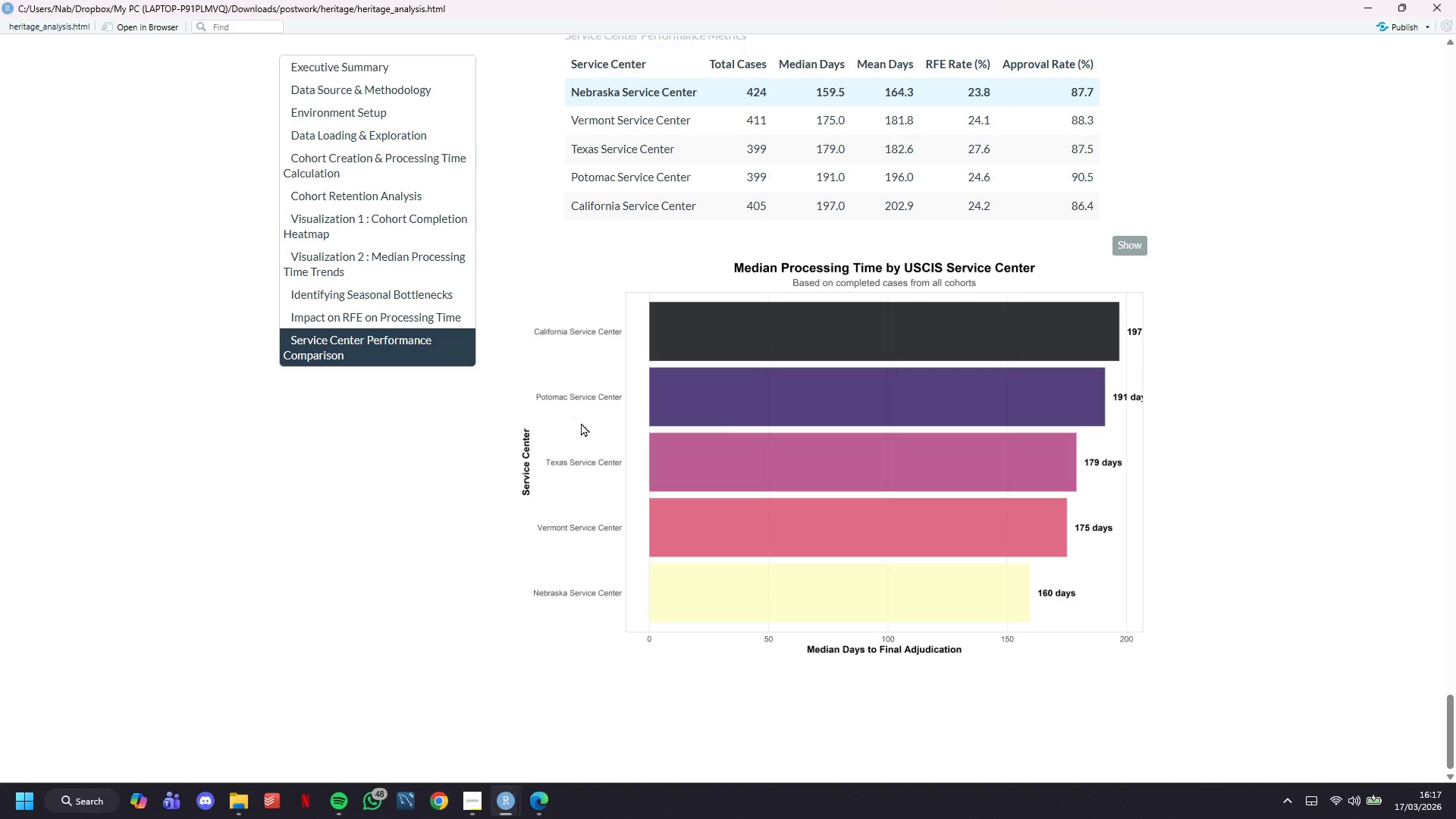 
left_click([1367, 0])
 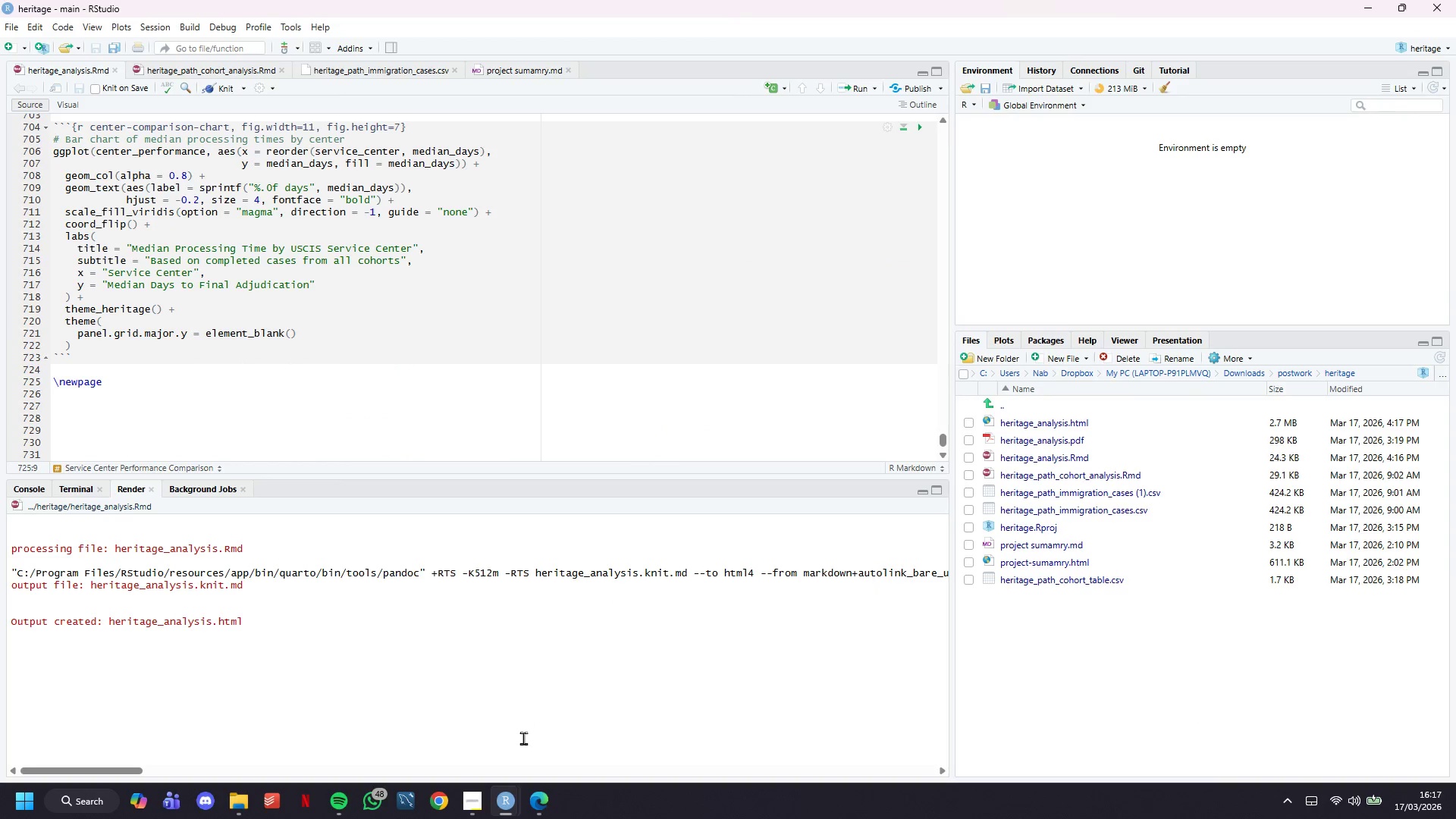 
mouse_move([506, 789])
 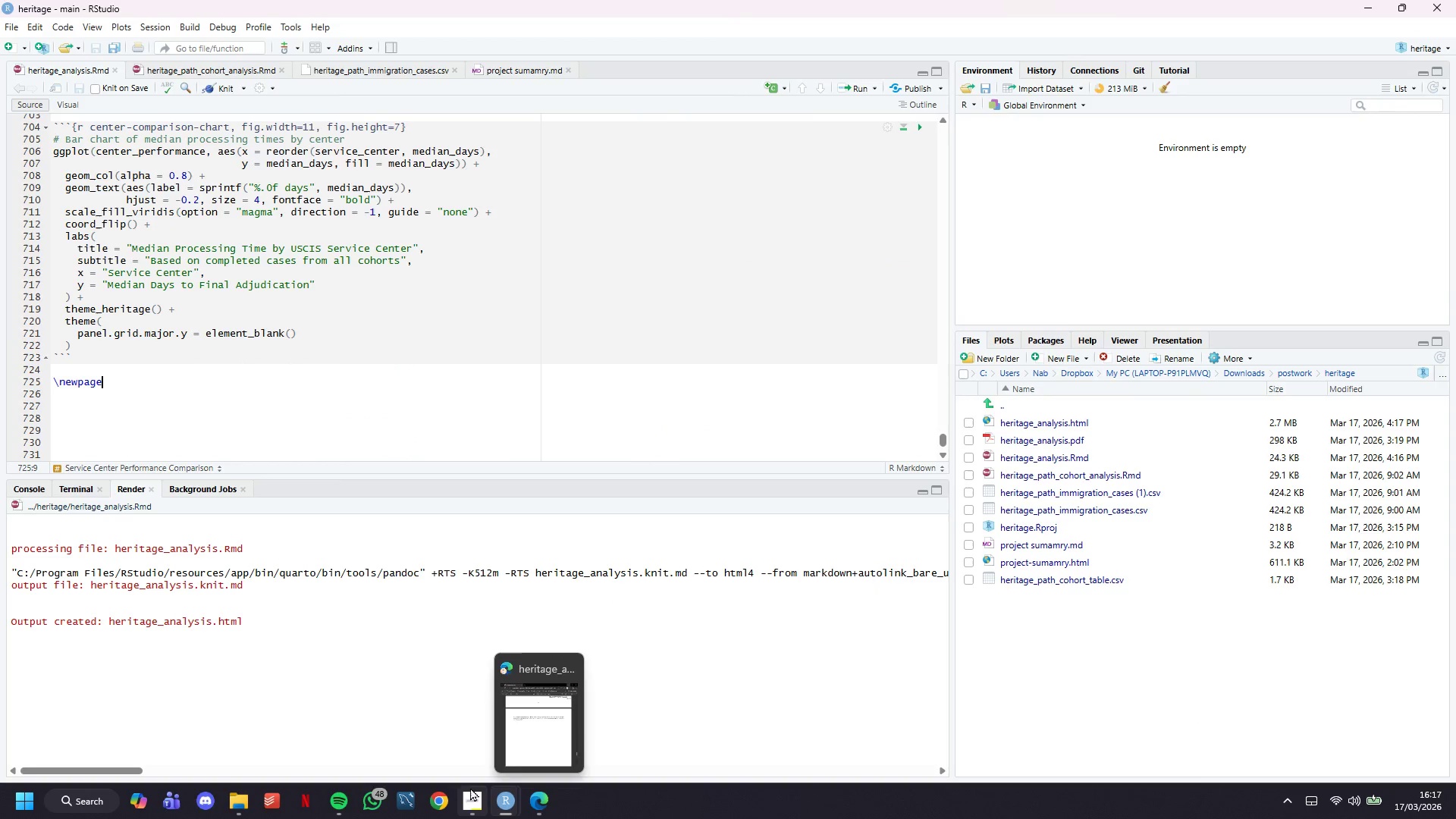 
left_click([469, 787])